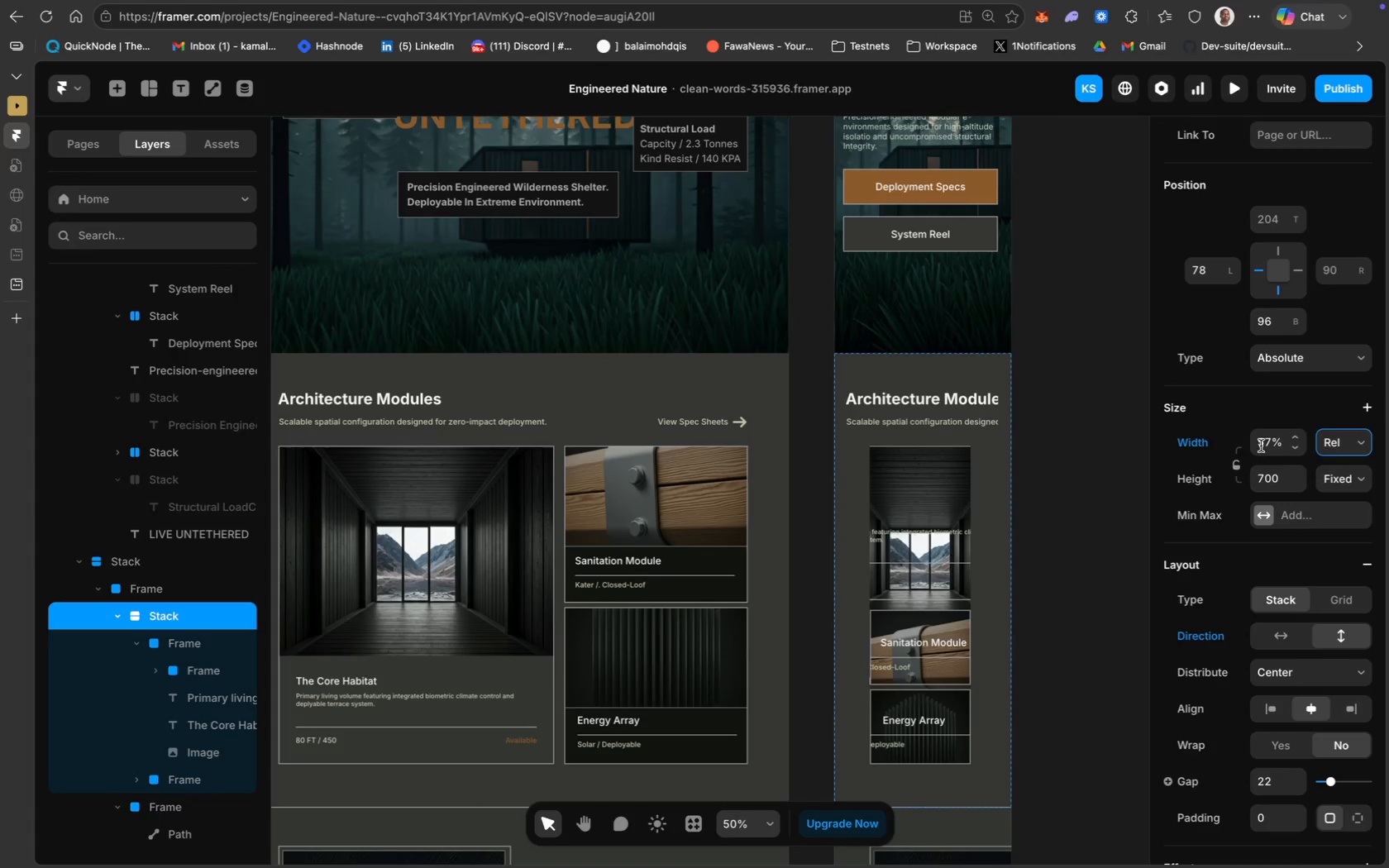 
left_click([1280, 443])
 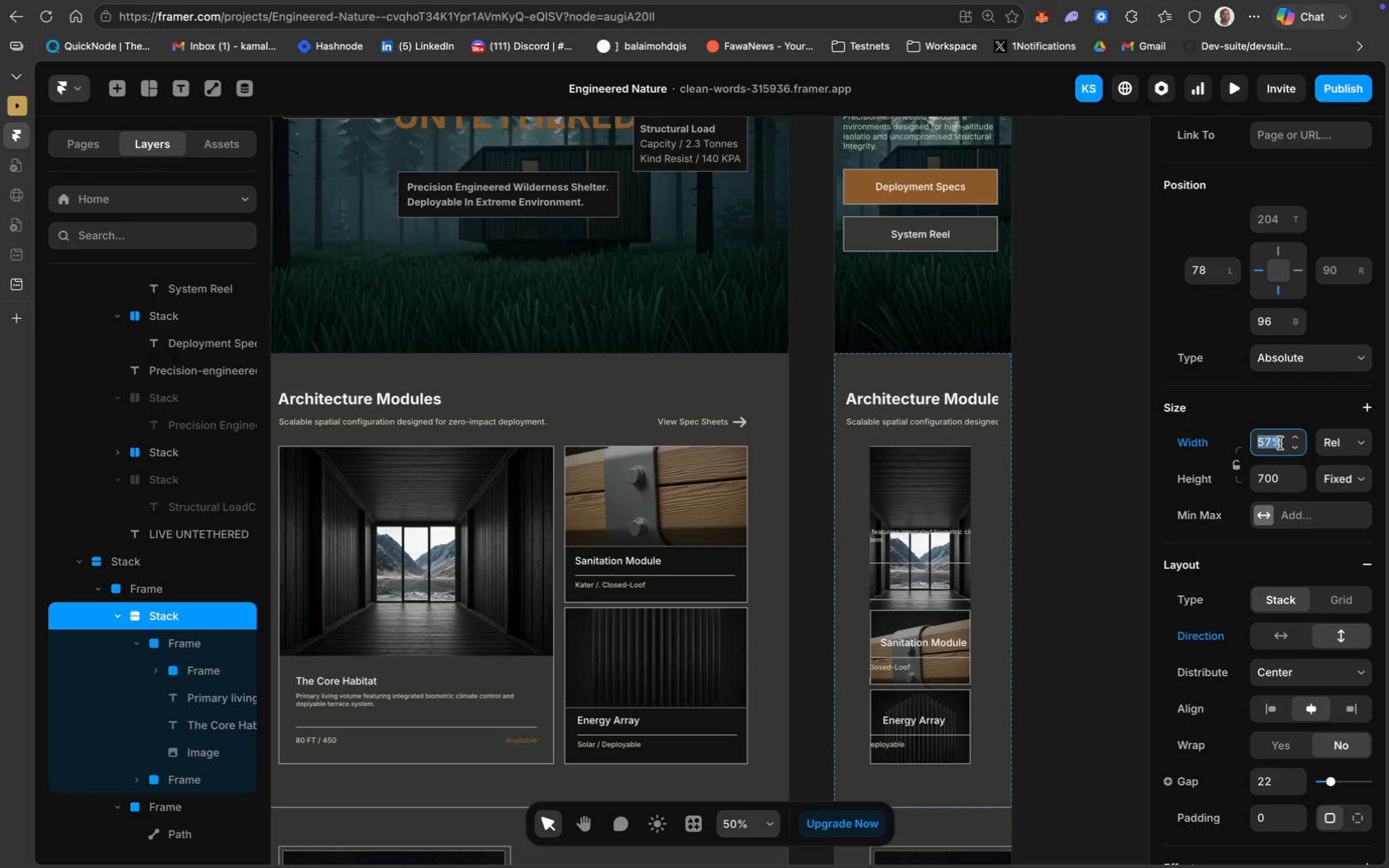 
type(90%)
 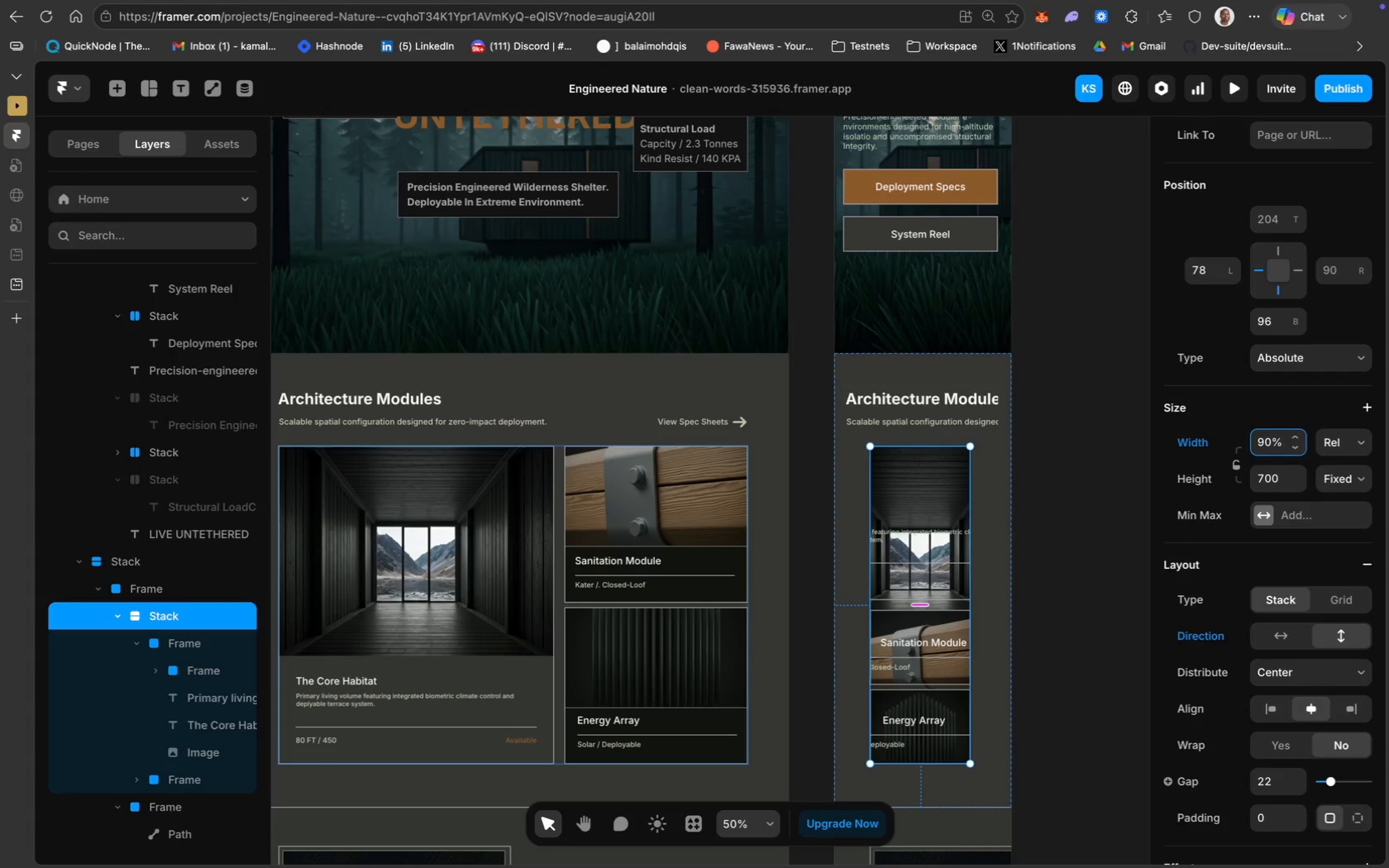 
key(Enter)
 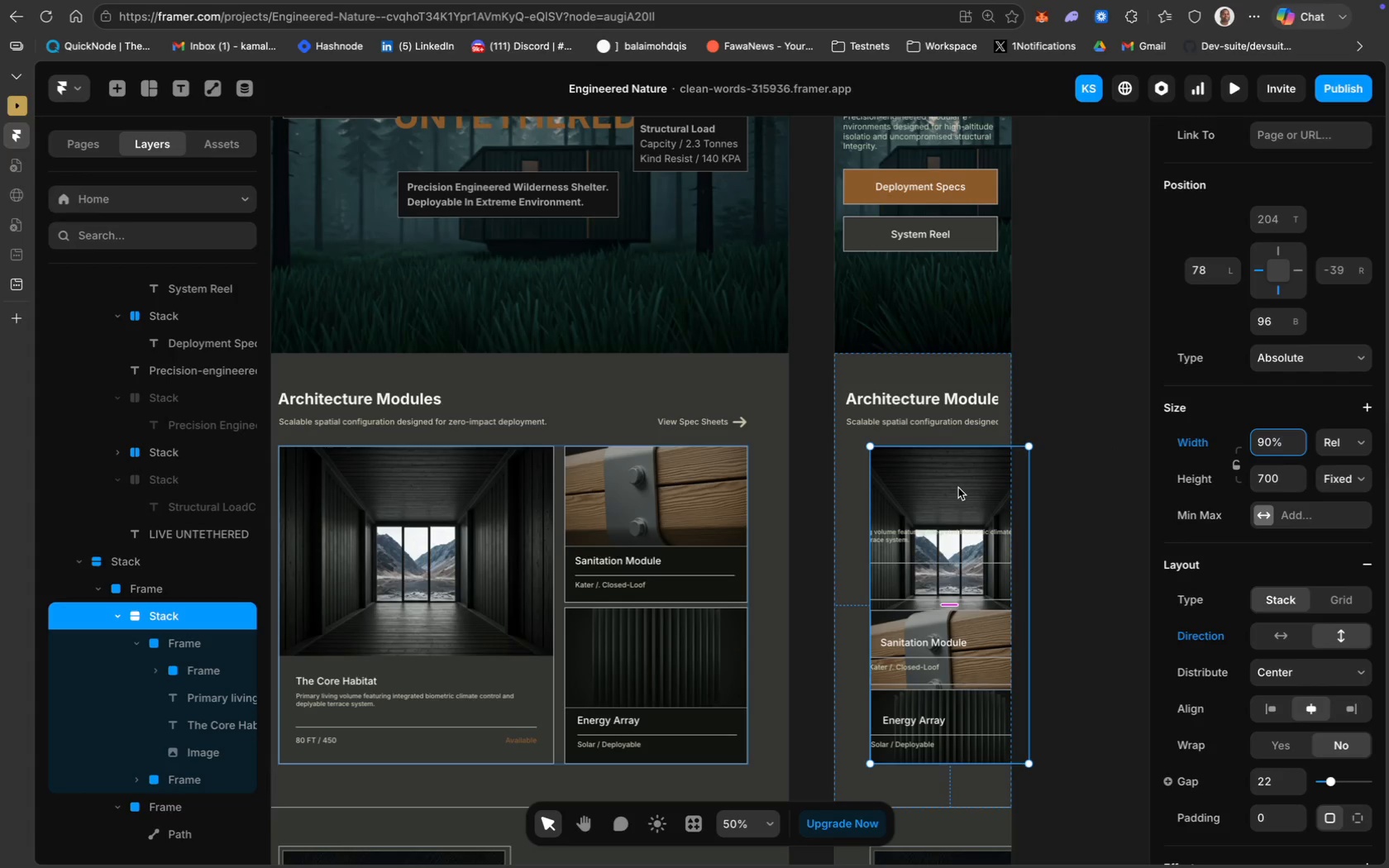 
key(ArrowLeft)
 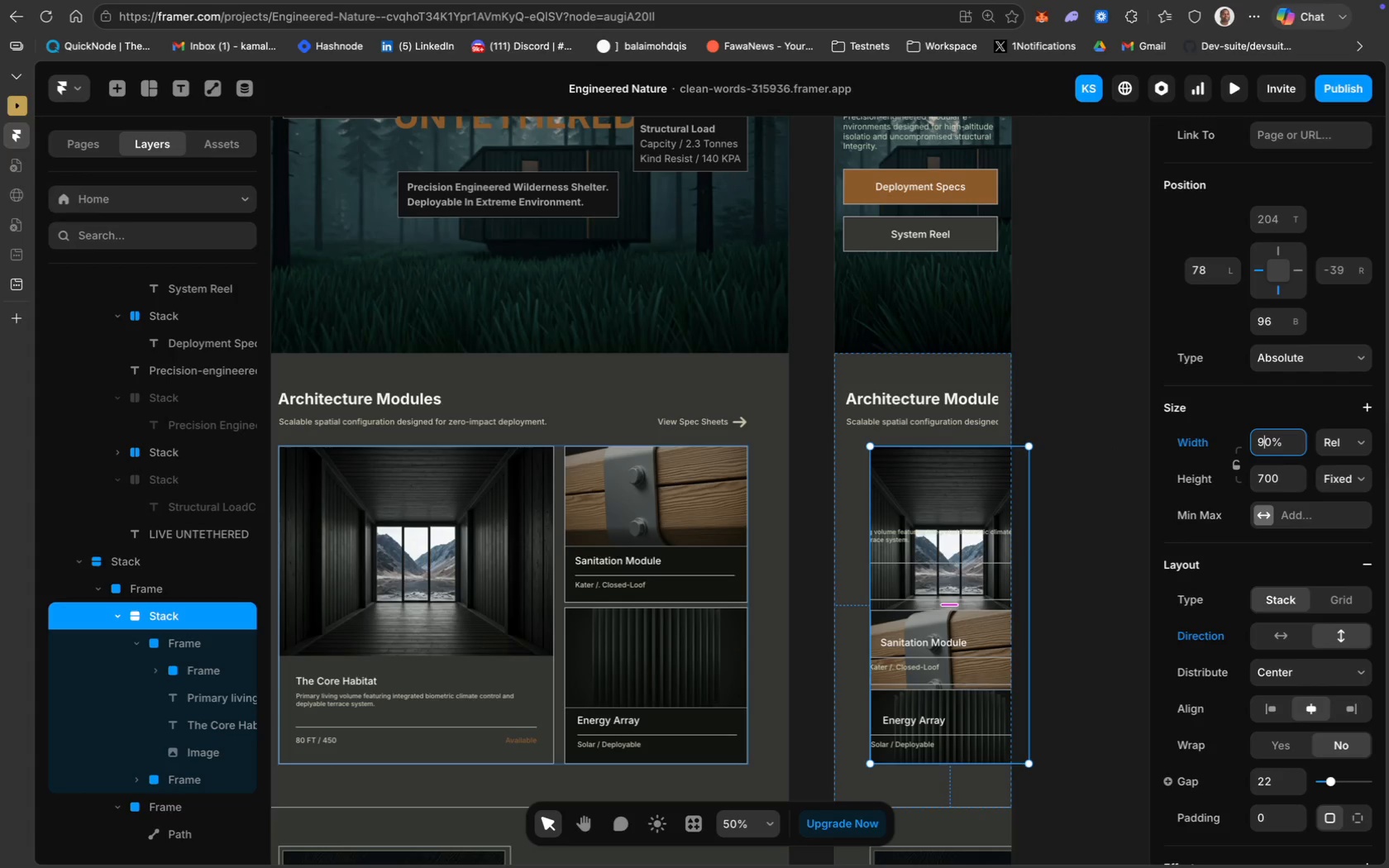 
key(ArrowLeft)
 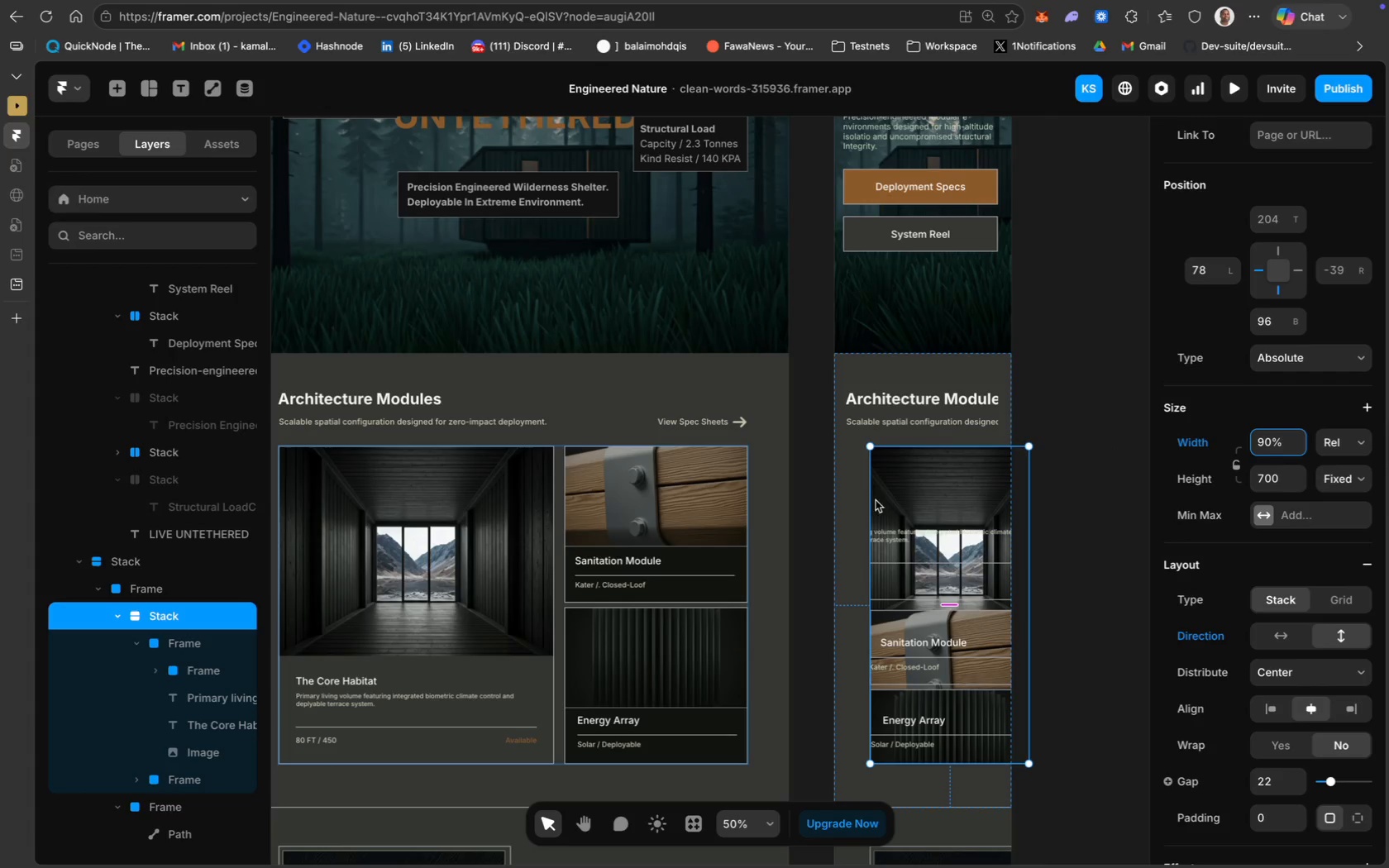 
wait(5.11)
 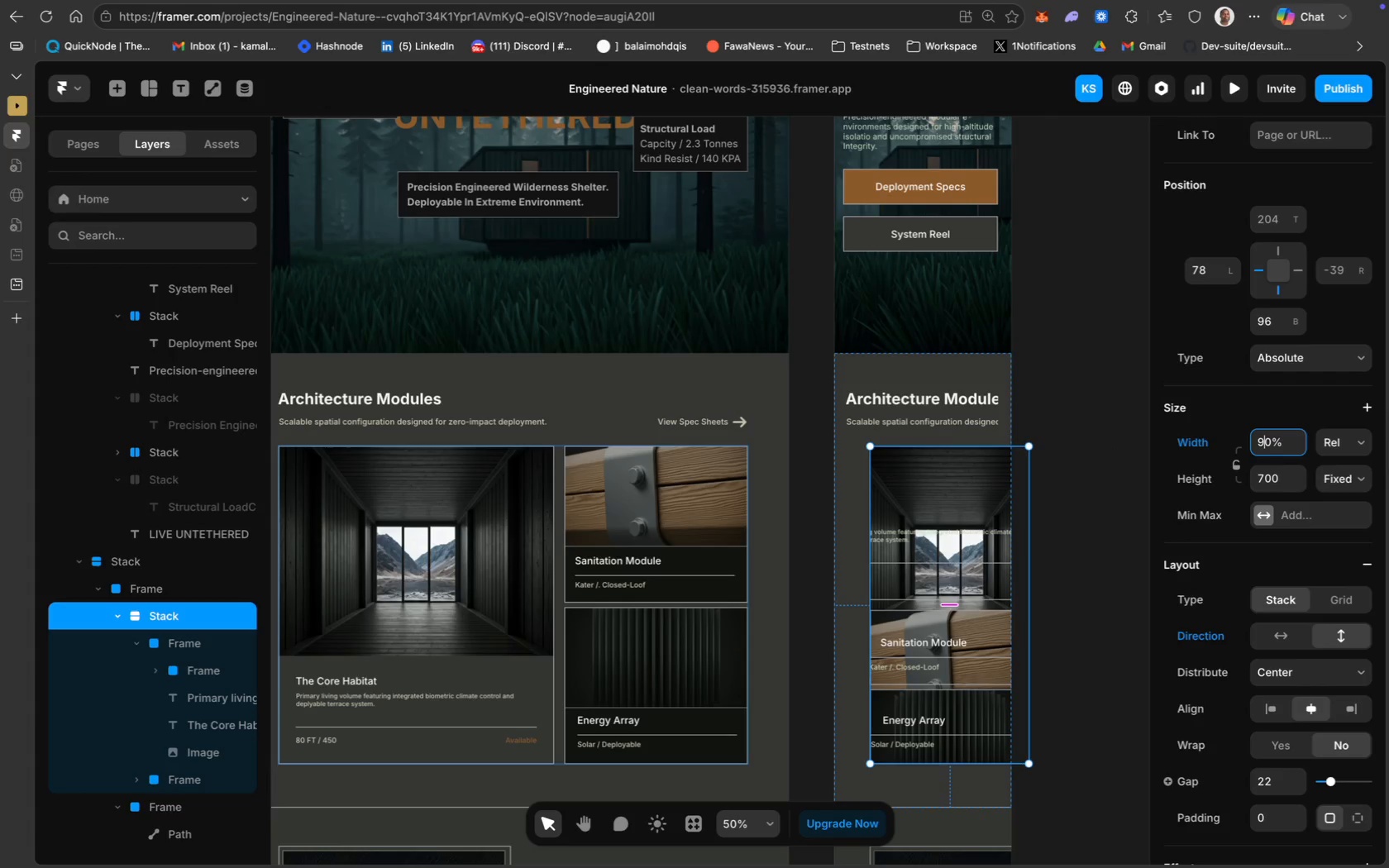 
scroll: coordinate [934, 604], scroll_direction: down, amount: 12.0
 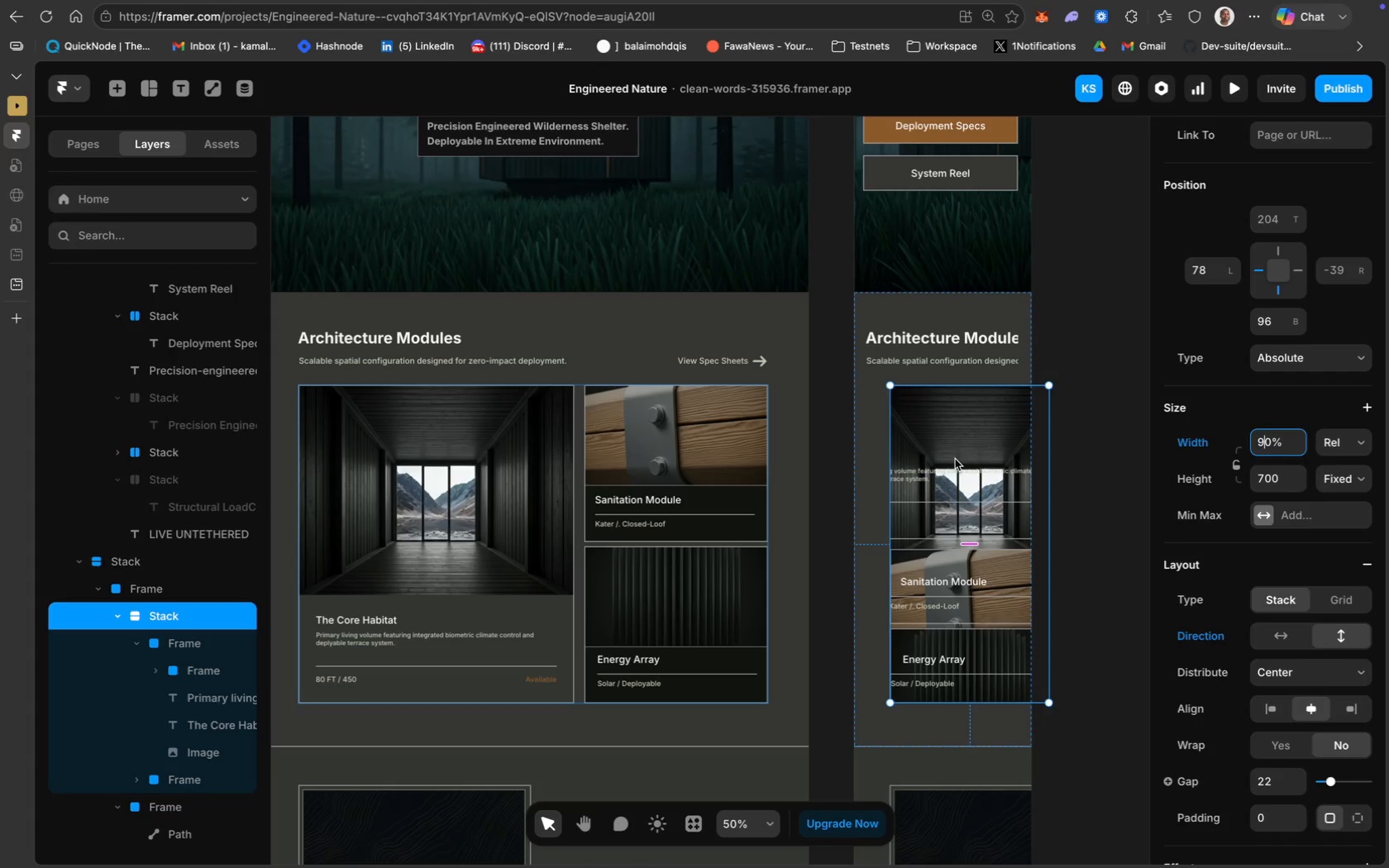 
wait(15.01)
 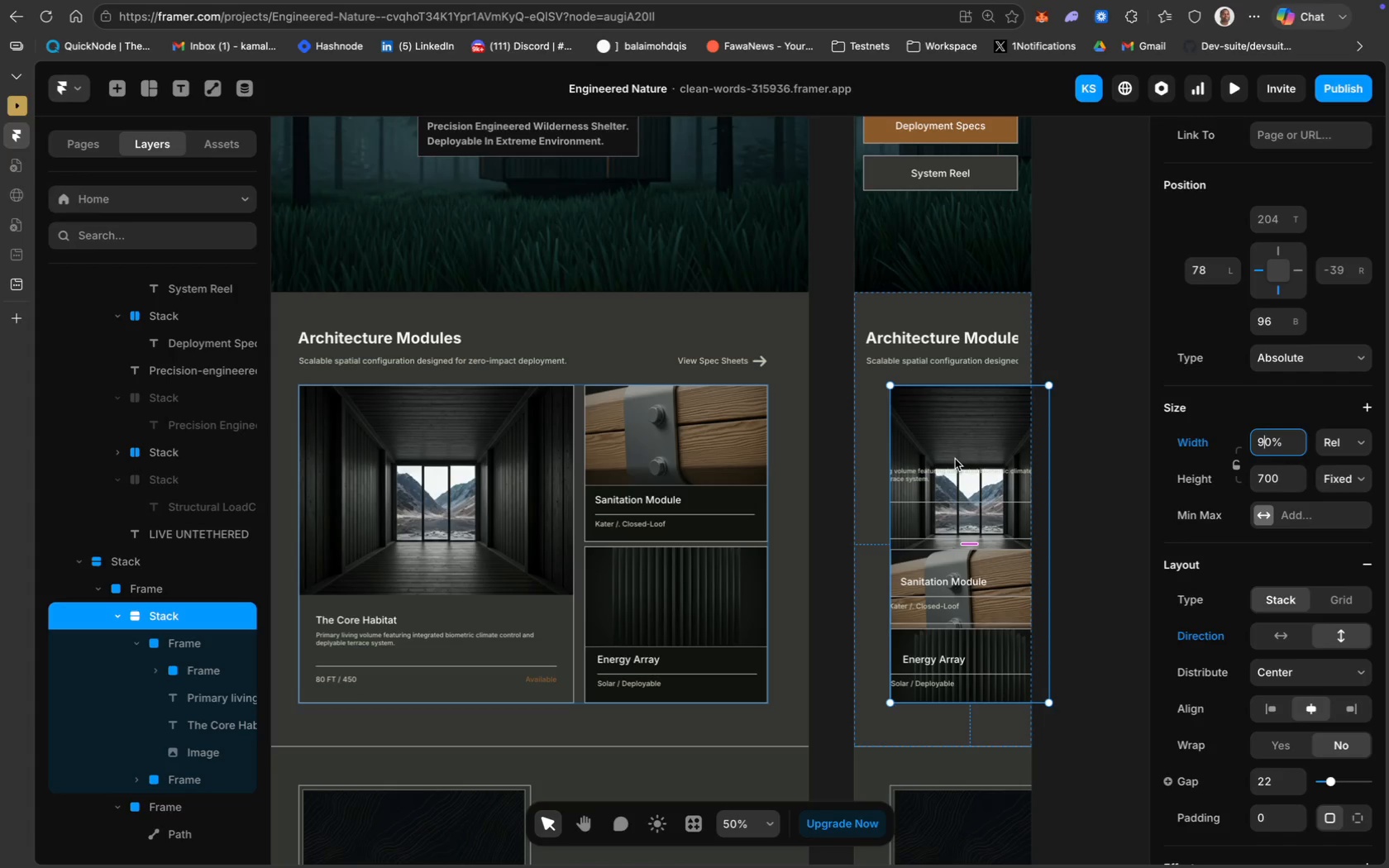 
key(Backspace)
 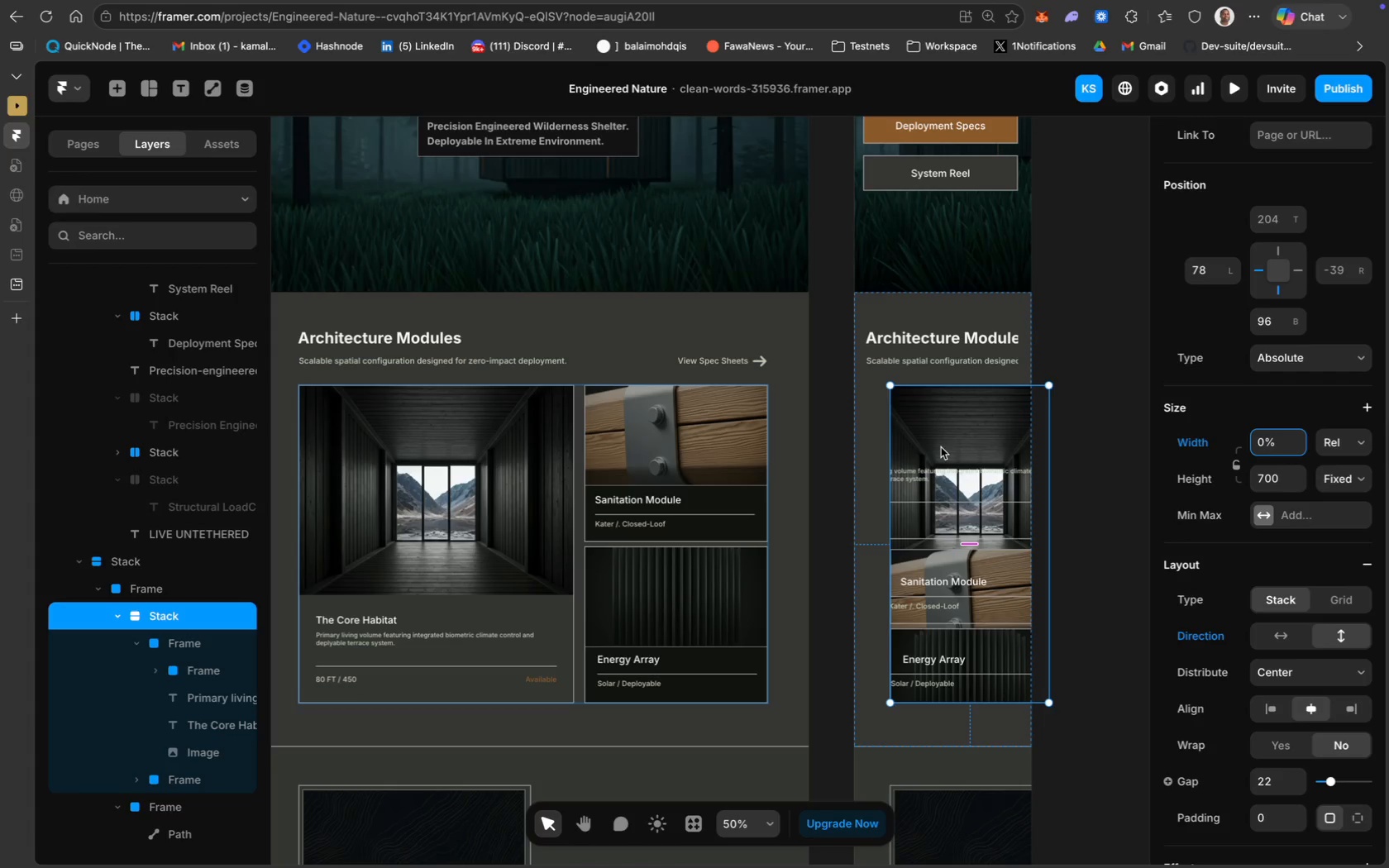 
key(9)
 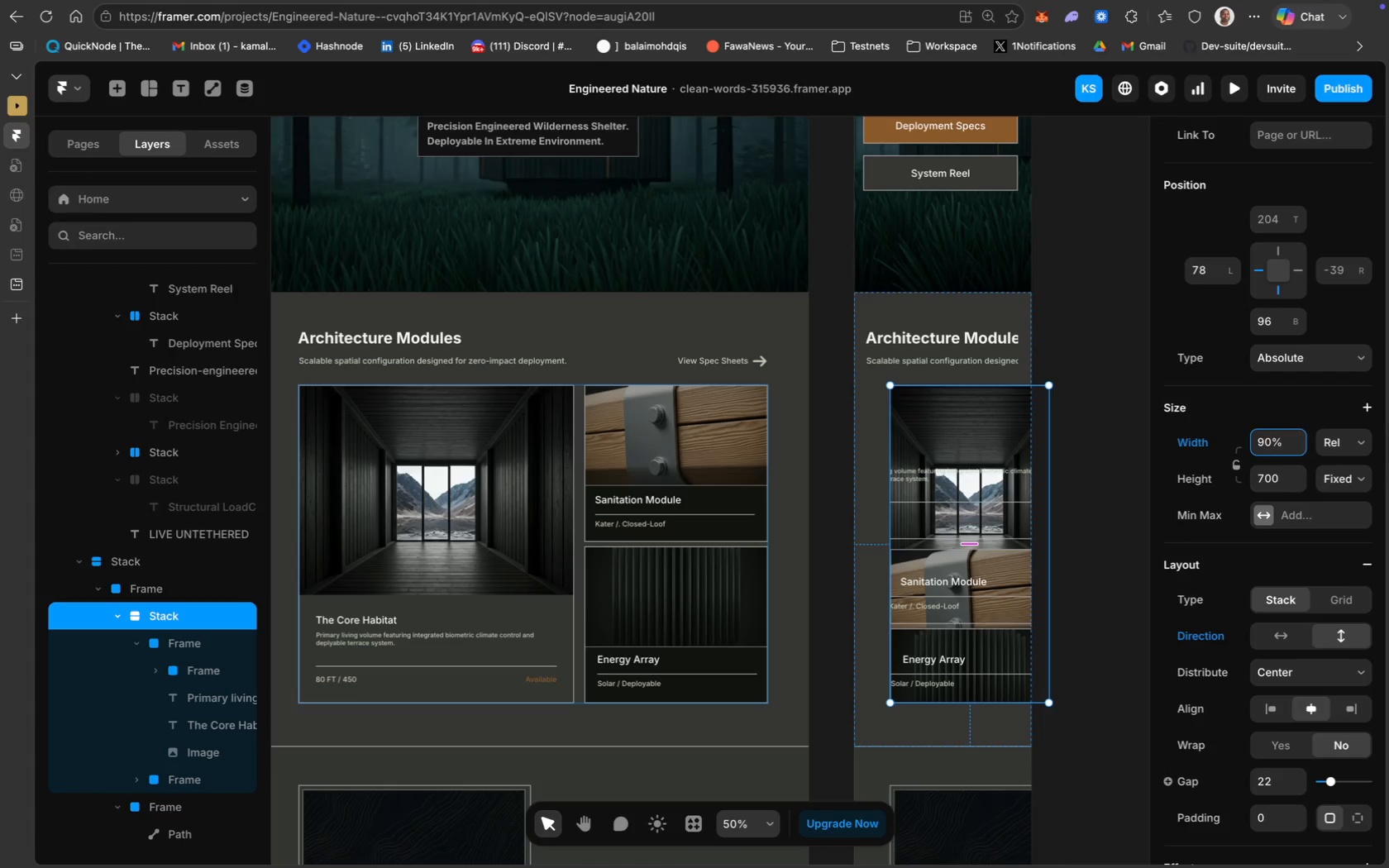 
key(Enter)
 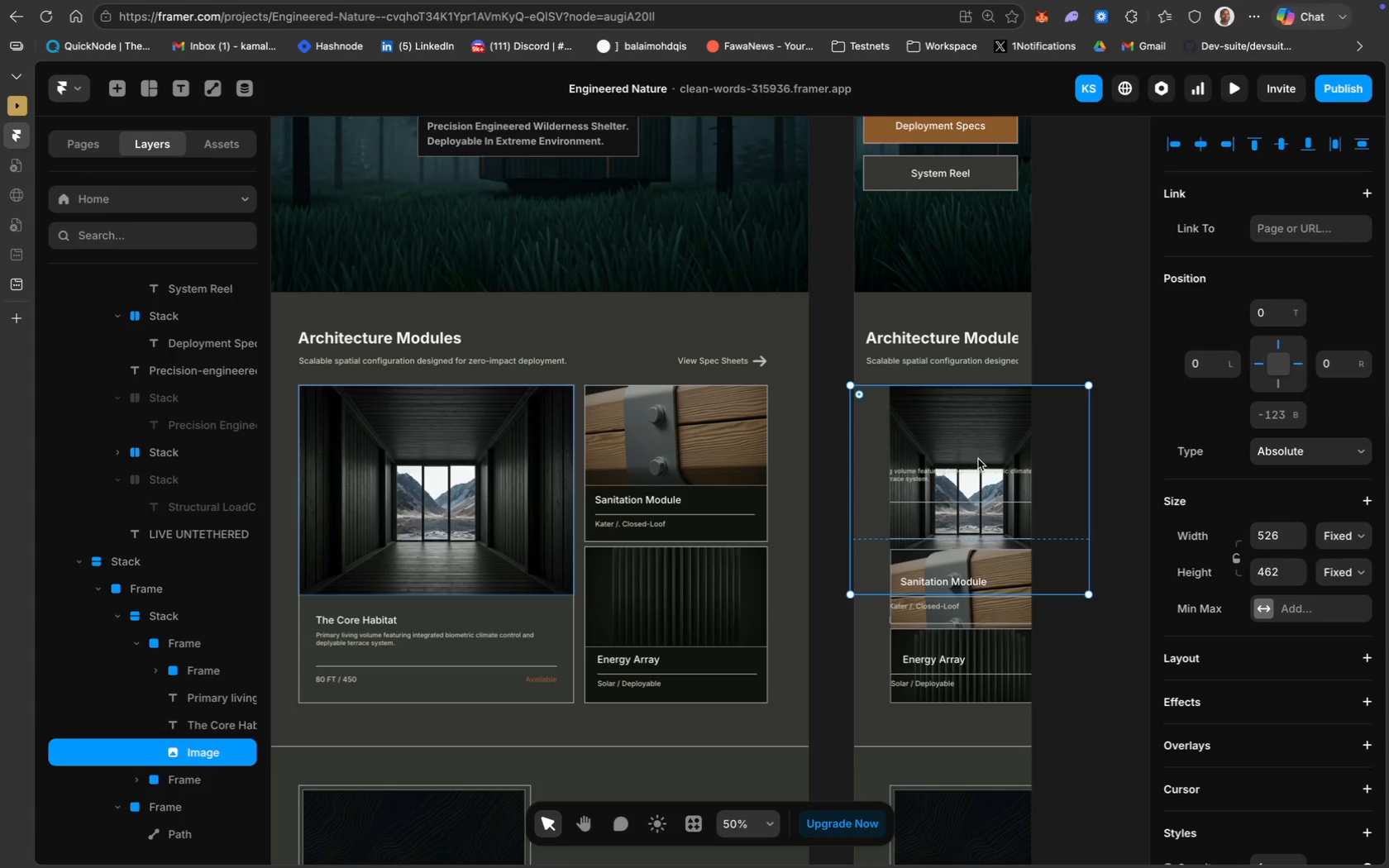 
mouse_move([165, 629])
 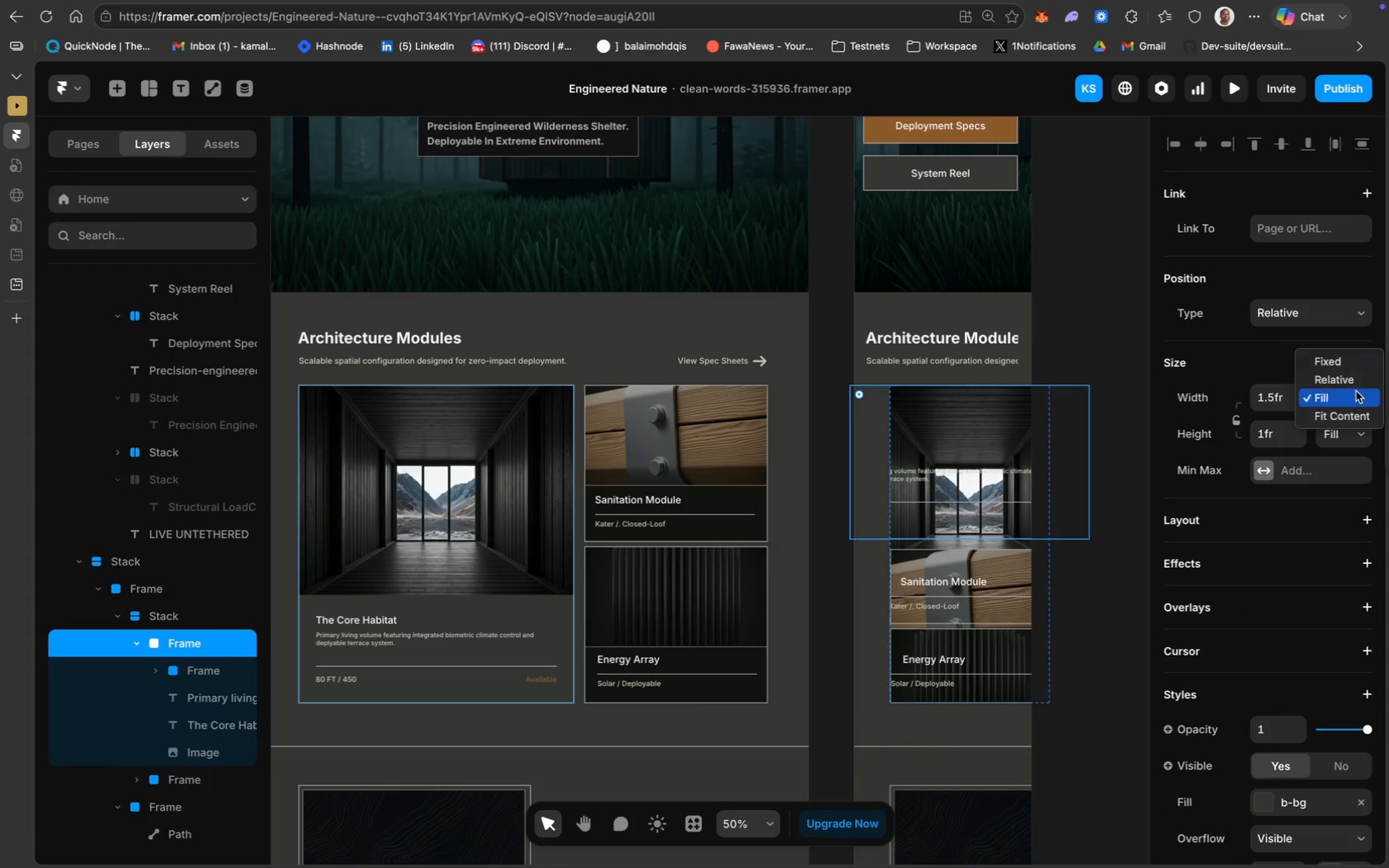 
left_click([1339, 379])
 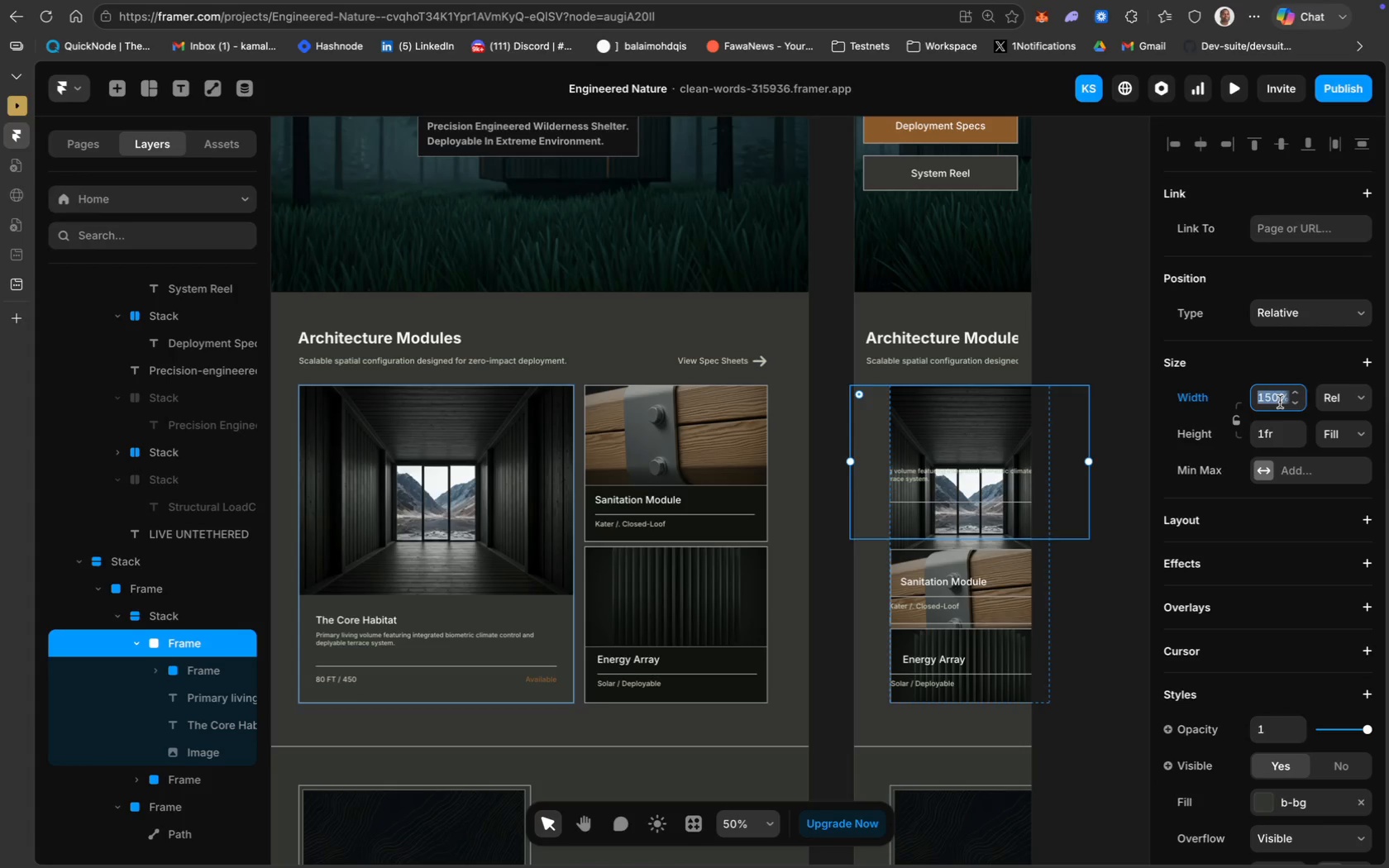 
type(90%)
 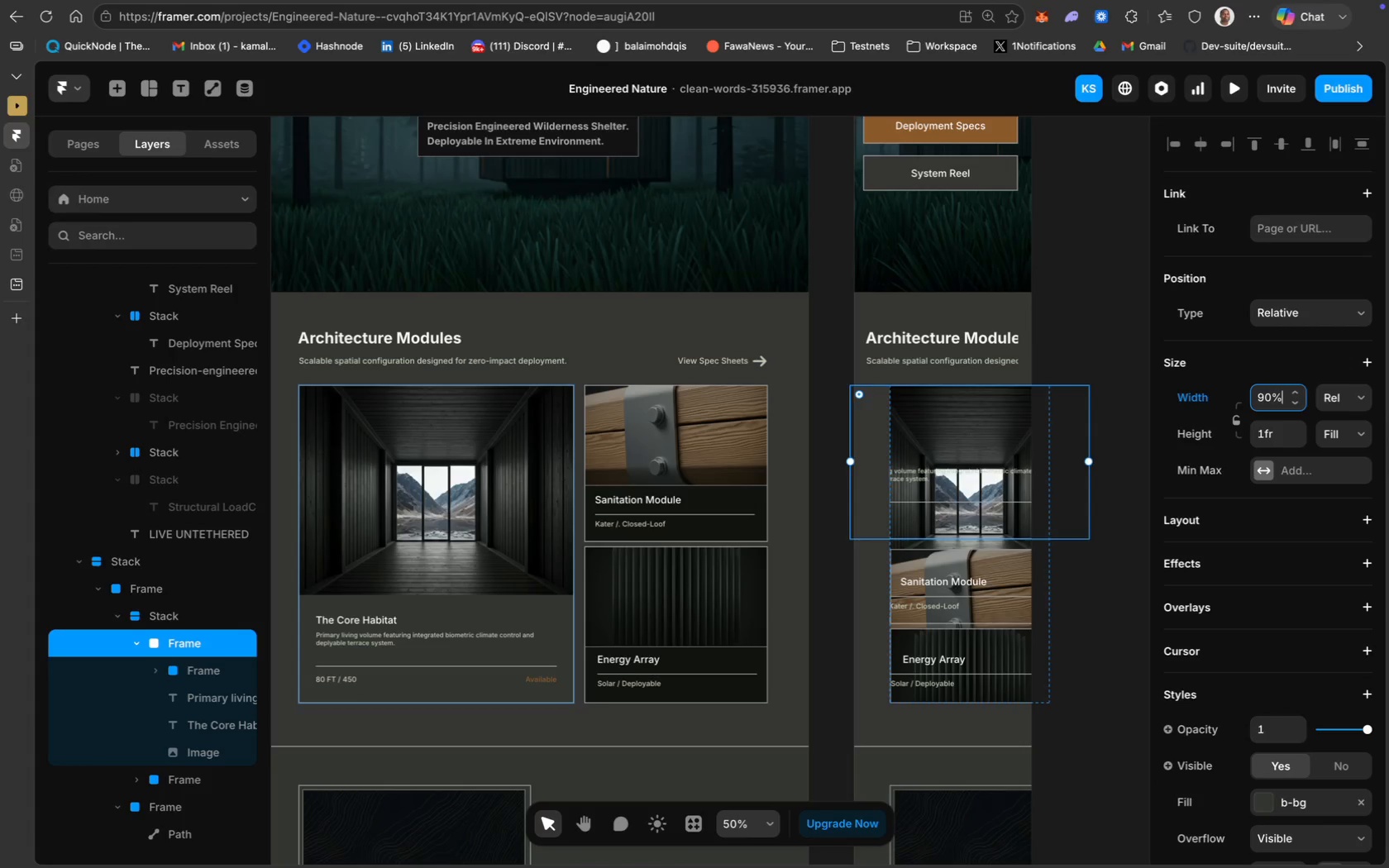 
 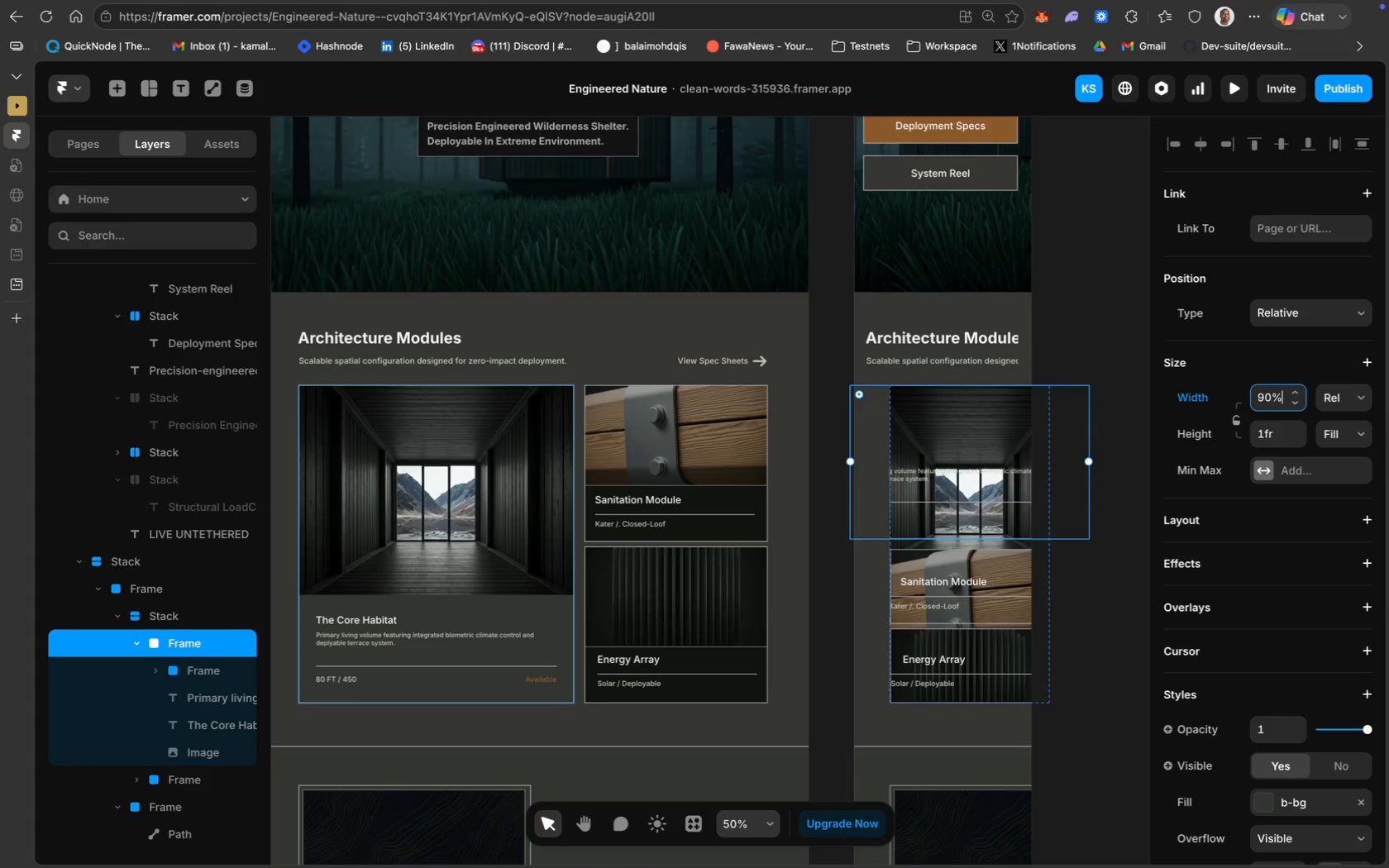 
key(Enter)
 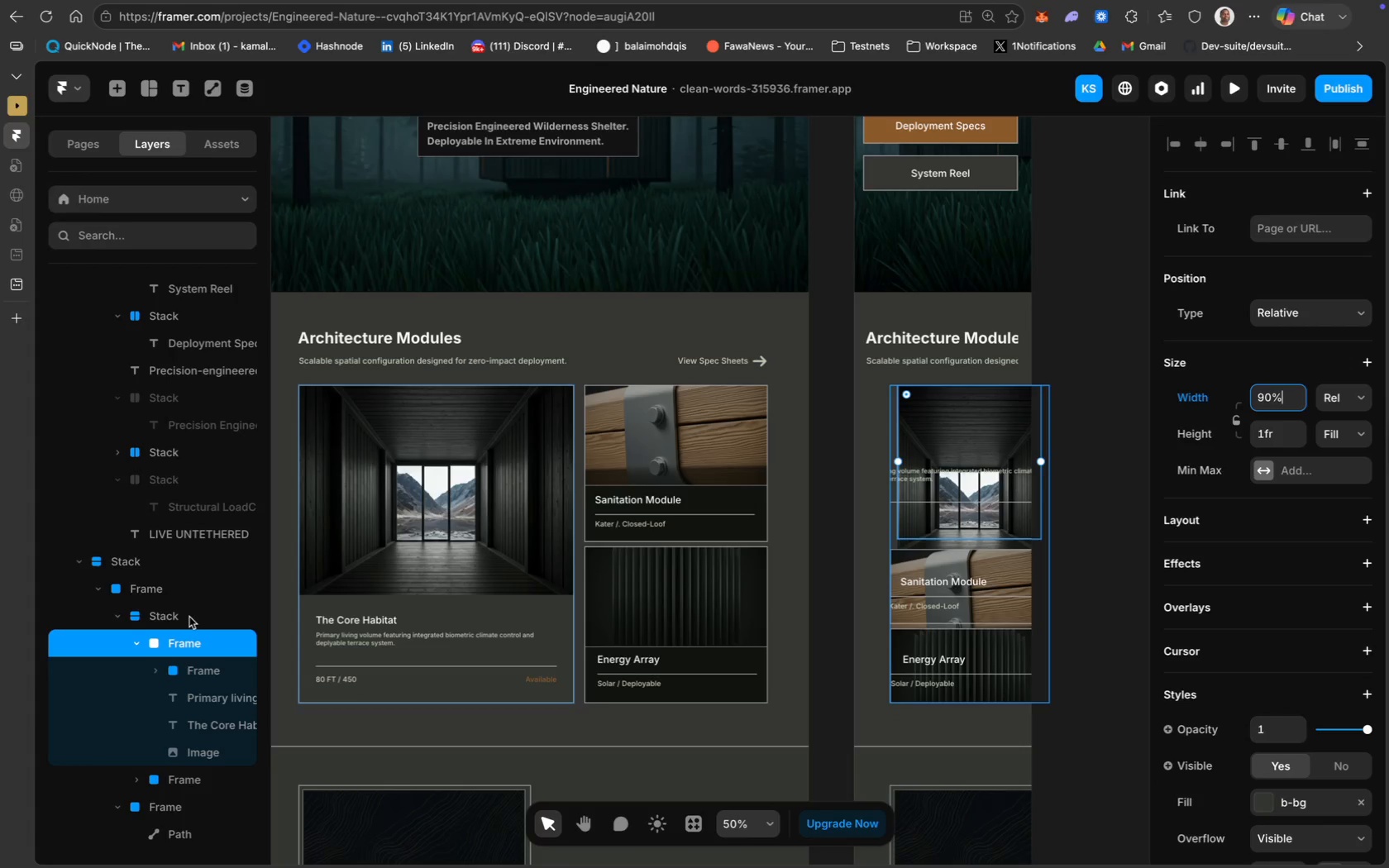 
key(Backspace)
 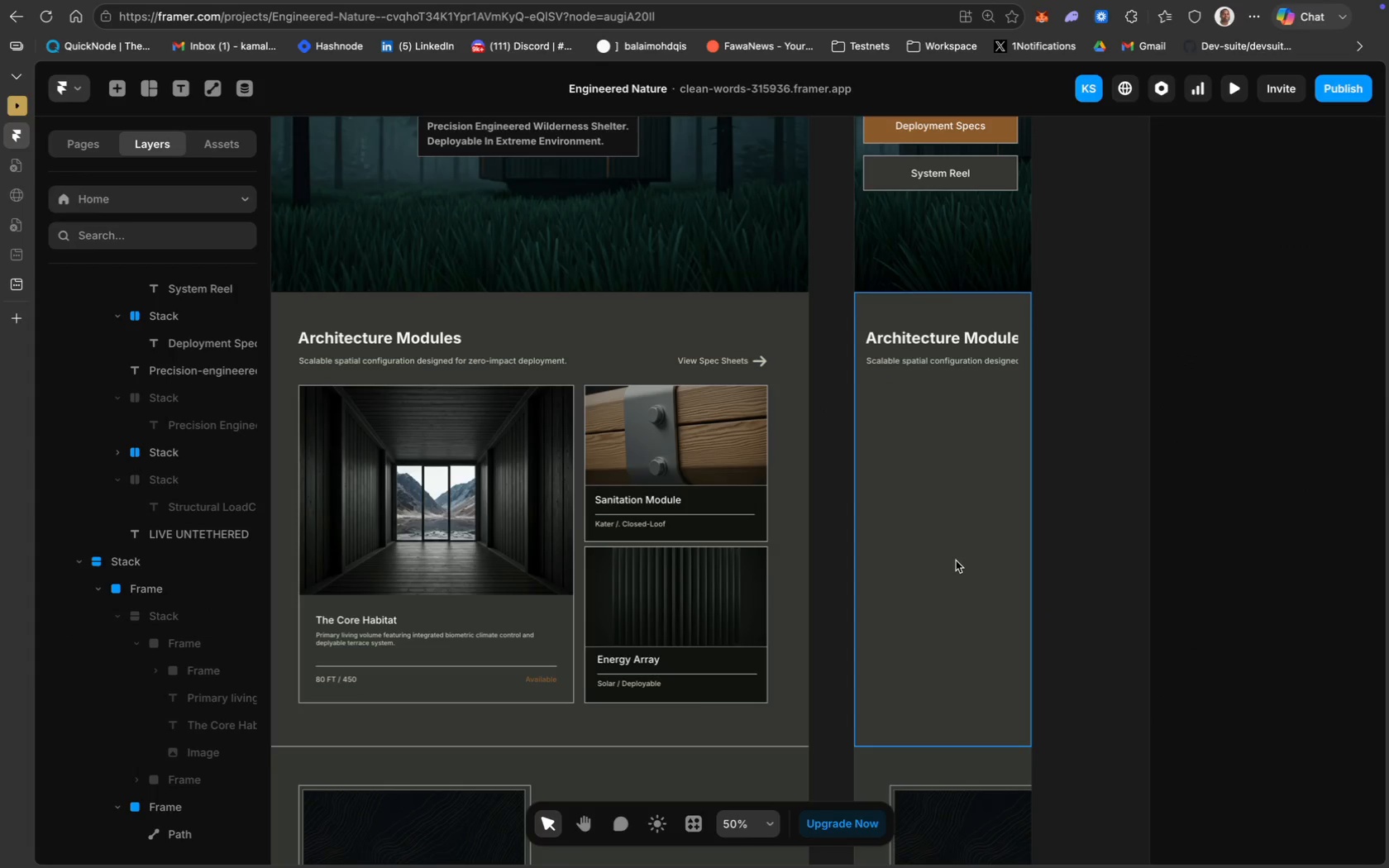 
scroll: coordinate [889, 599], scroll_direction: down, amount: 28.0
 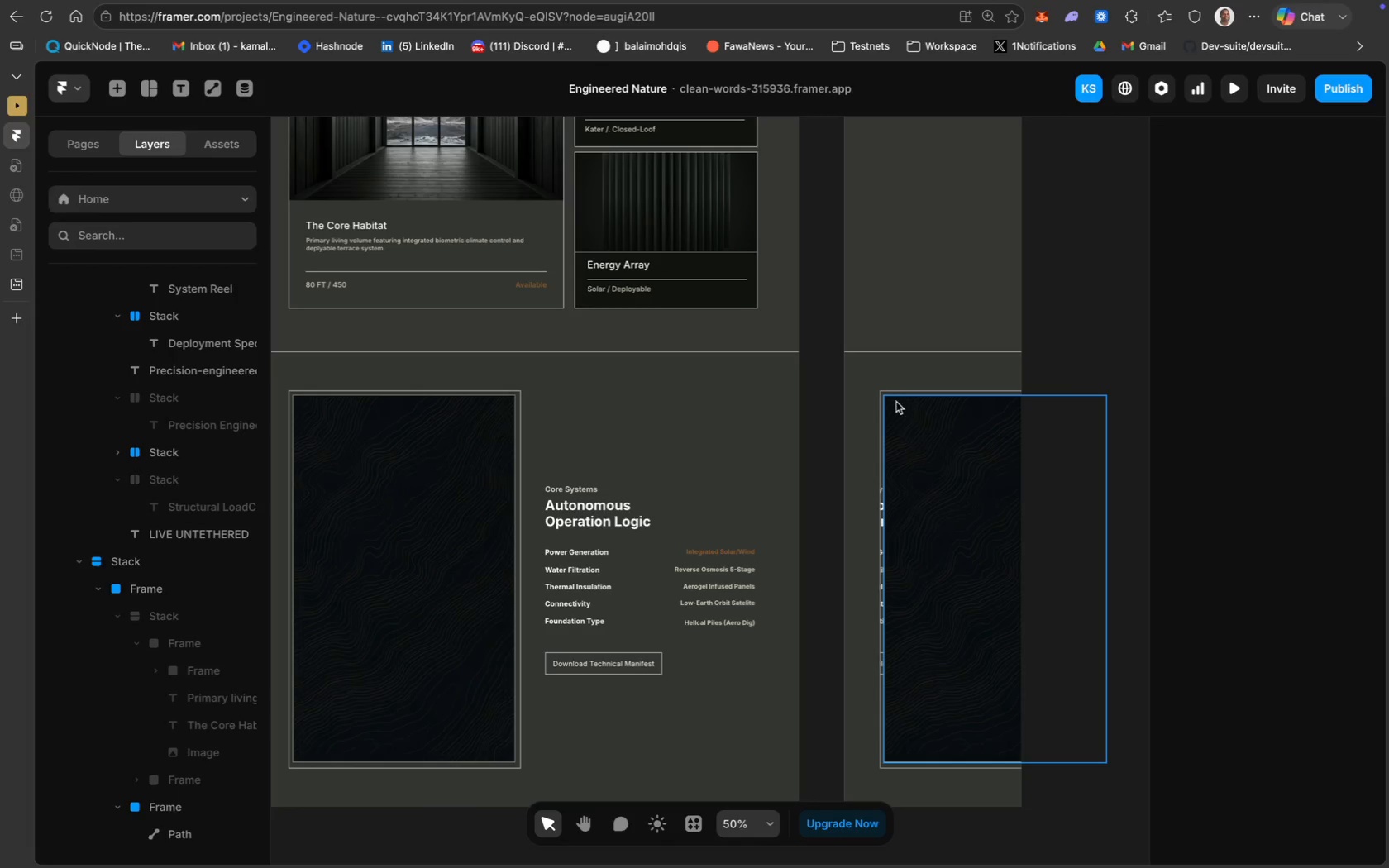 
left_click([893, 368])
 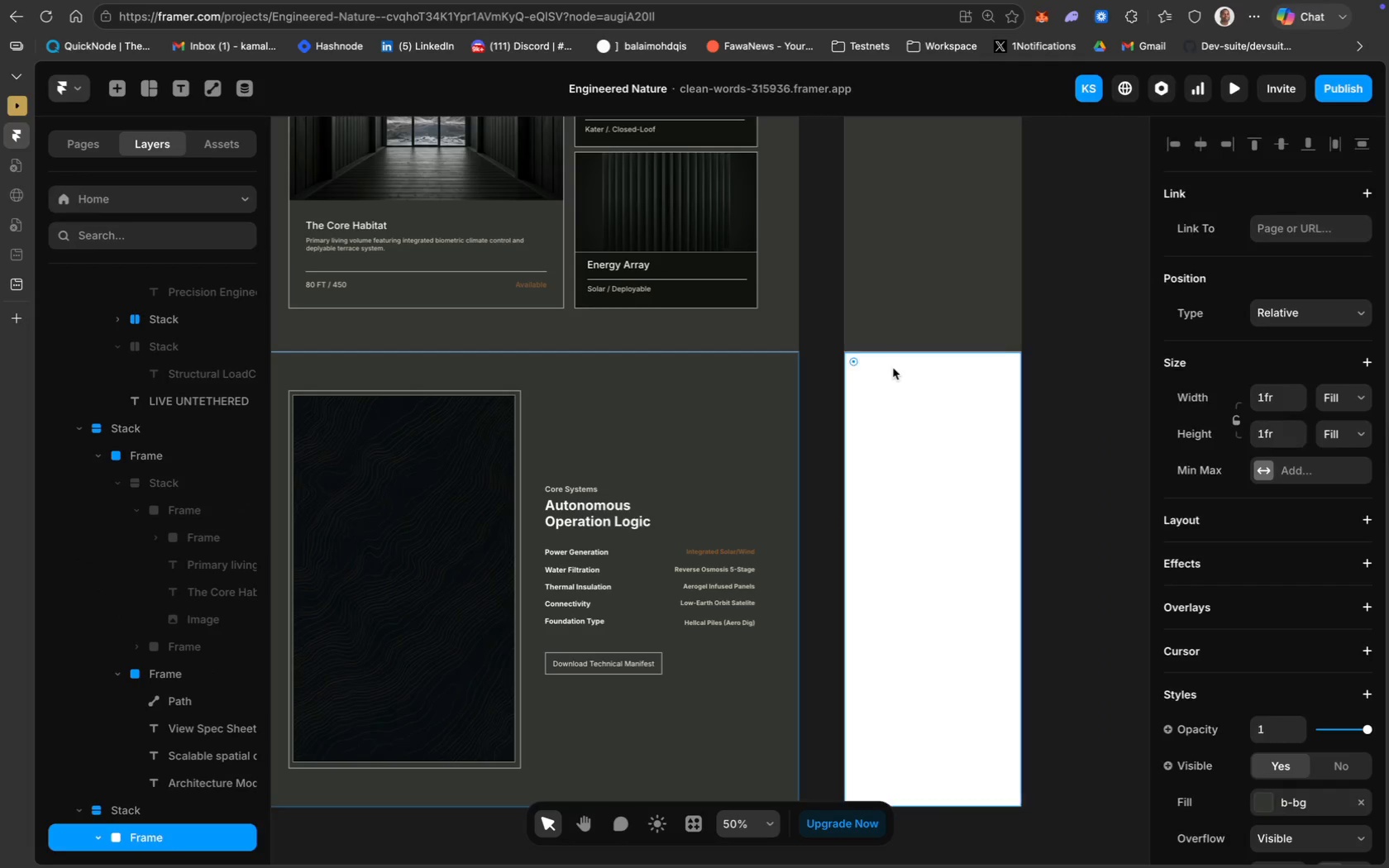 
key(Backspace)
 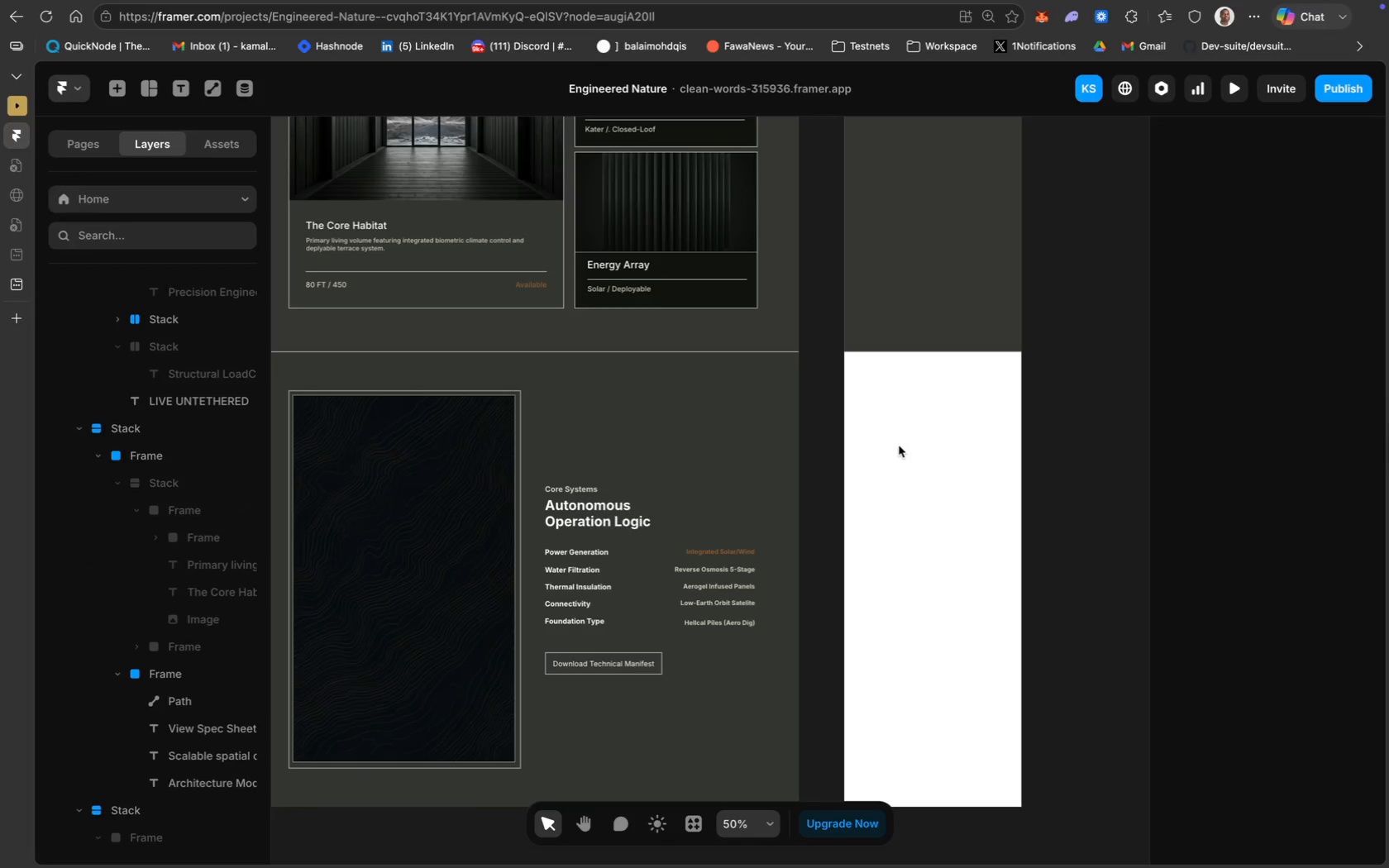 
left_click([899, 446])
 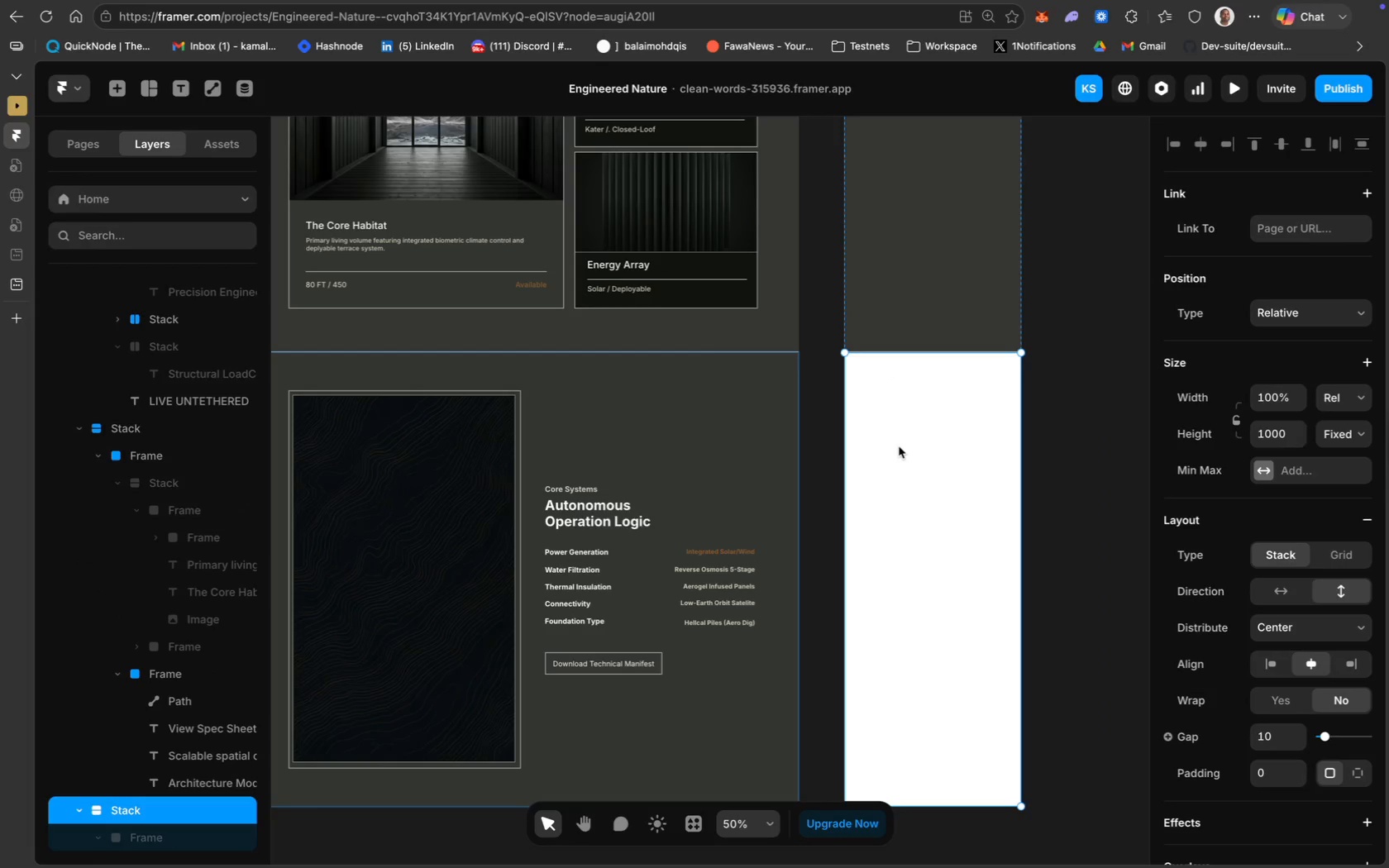 
scroll: coordinate [948, 341], scroll_direction: up, amount: 98.0
 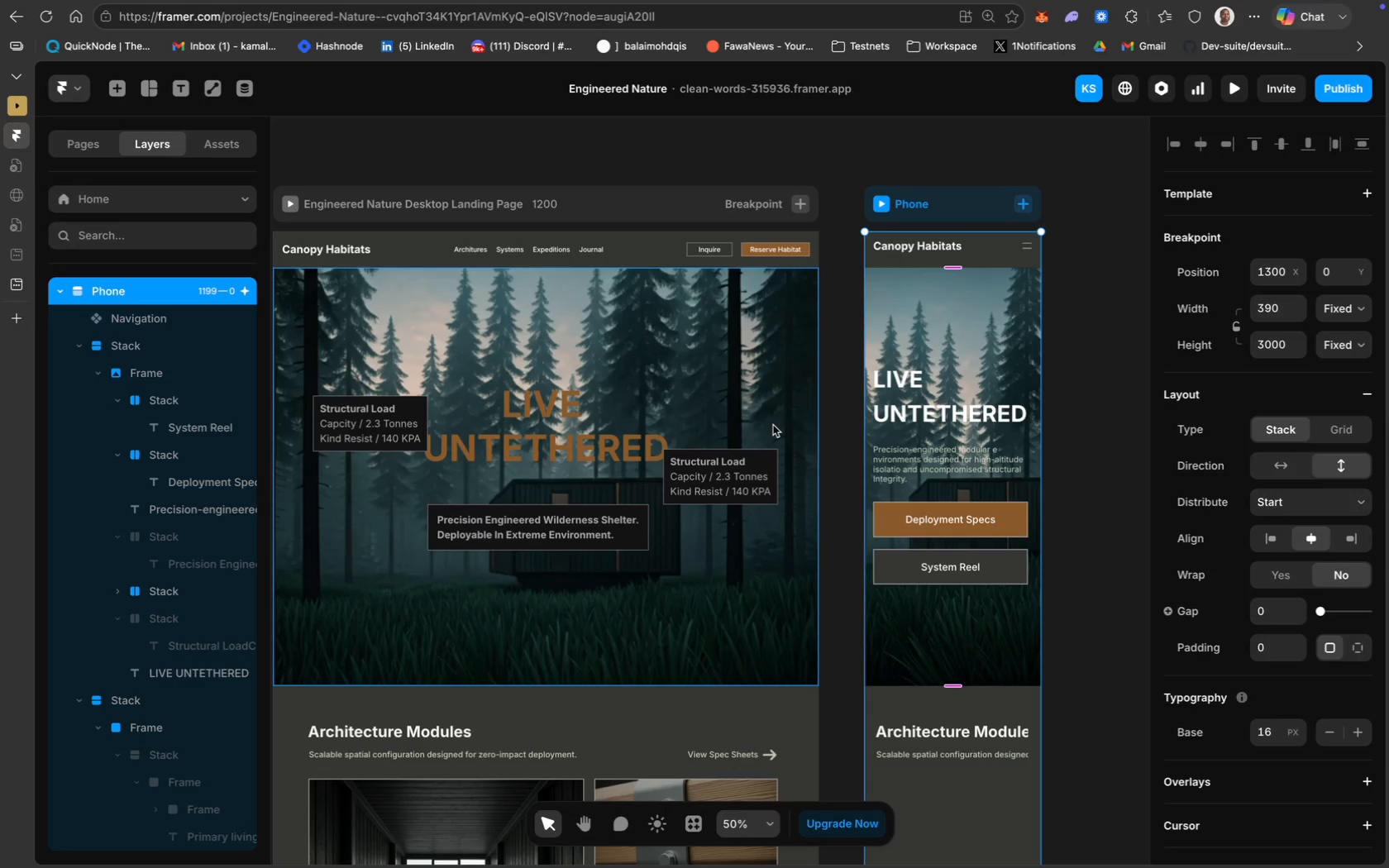 
wait(6.58)
 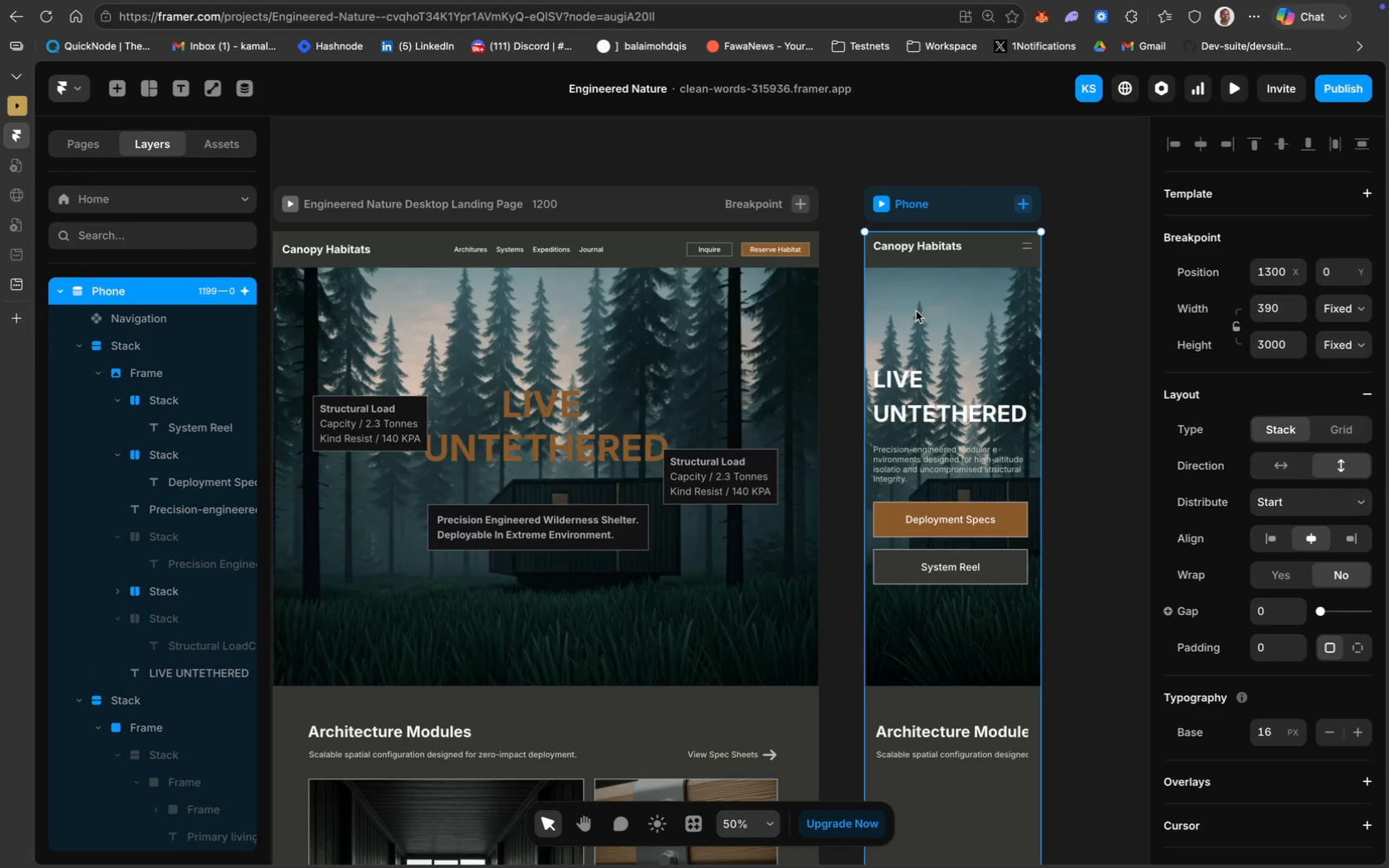 
scroll: coordinate [794, 484], scroll_direction: down, amount: 62.0
 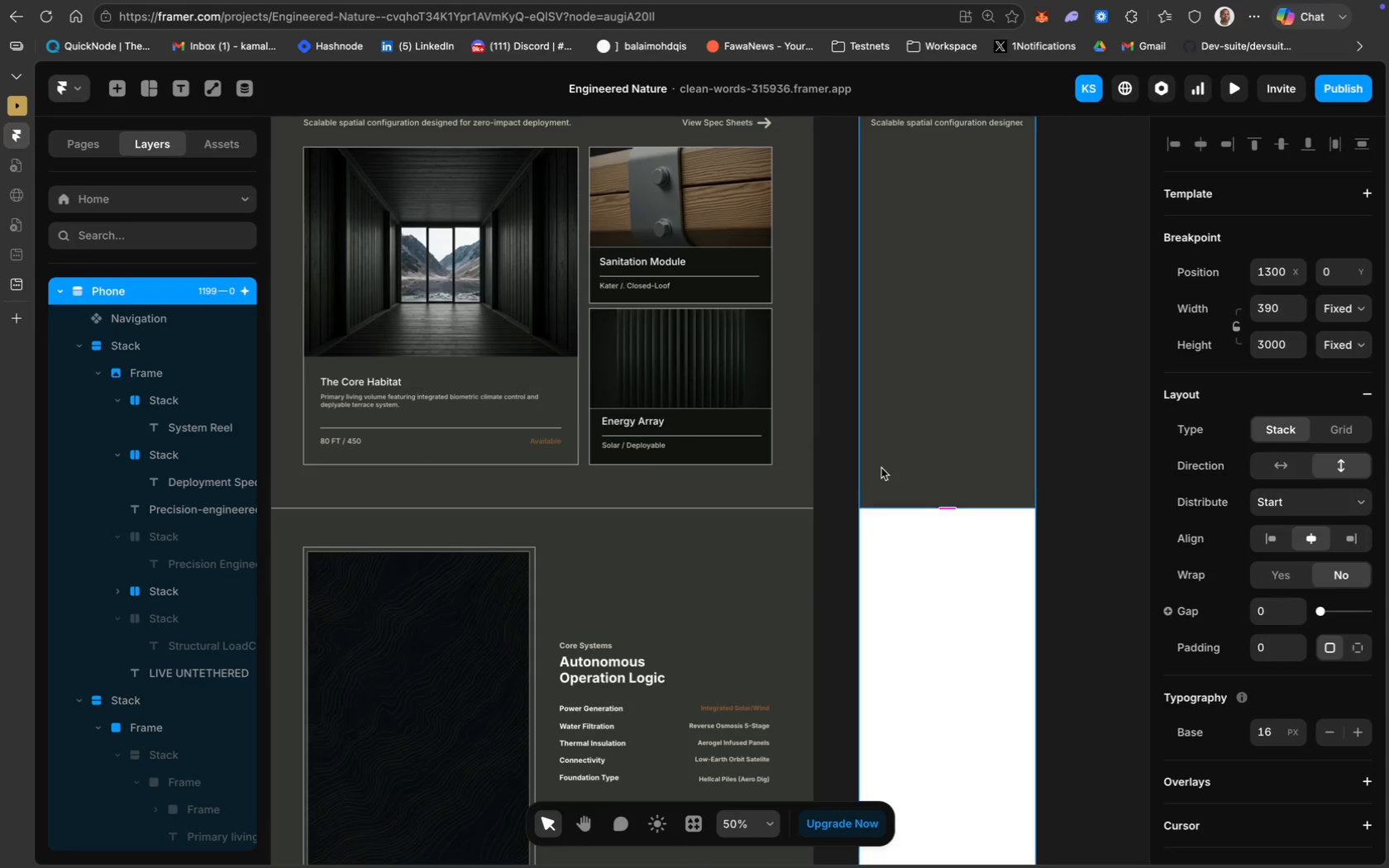 
scroll: coordinate [881, 468], scroll_direction: up, amount: 3.0
 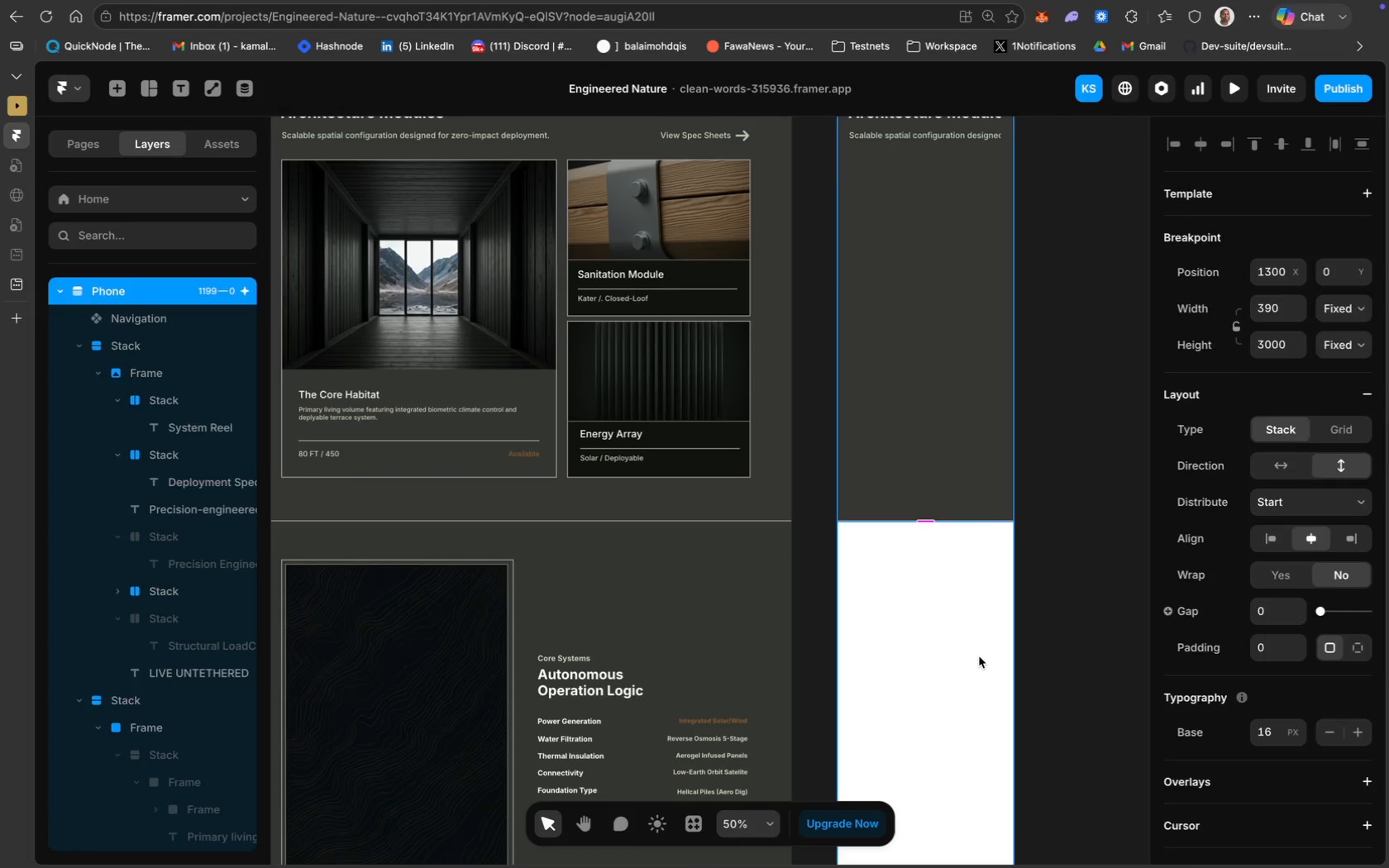 
key(Meta+Z)
 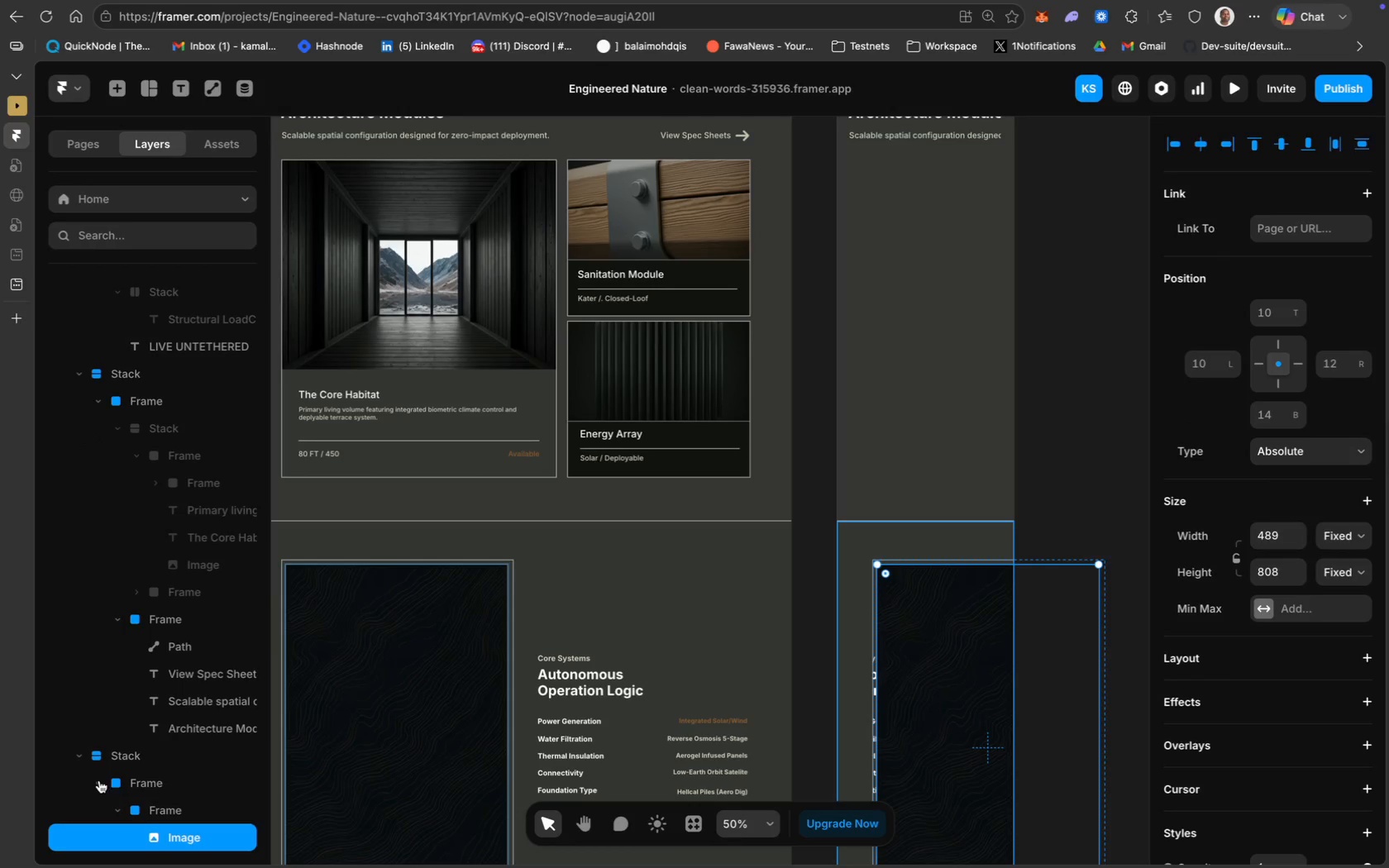 
left_click([126, 752])
 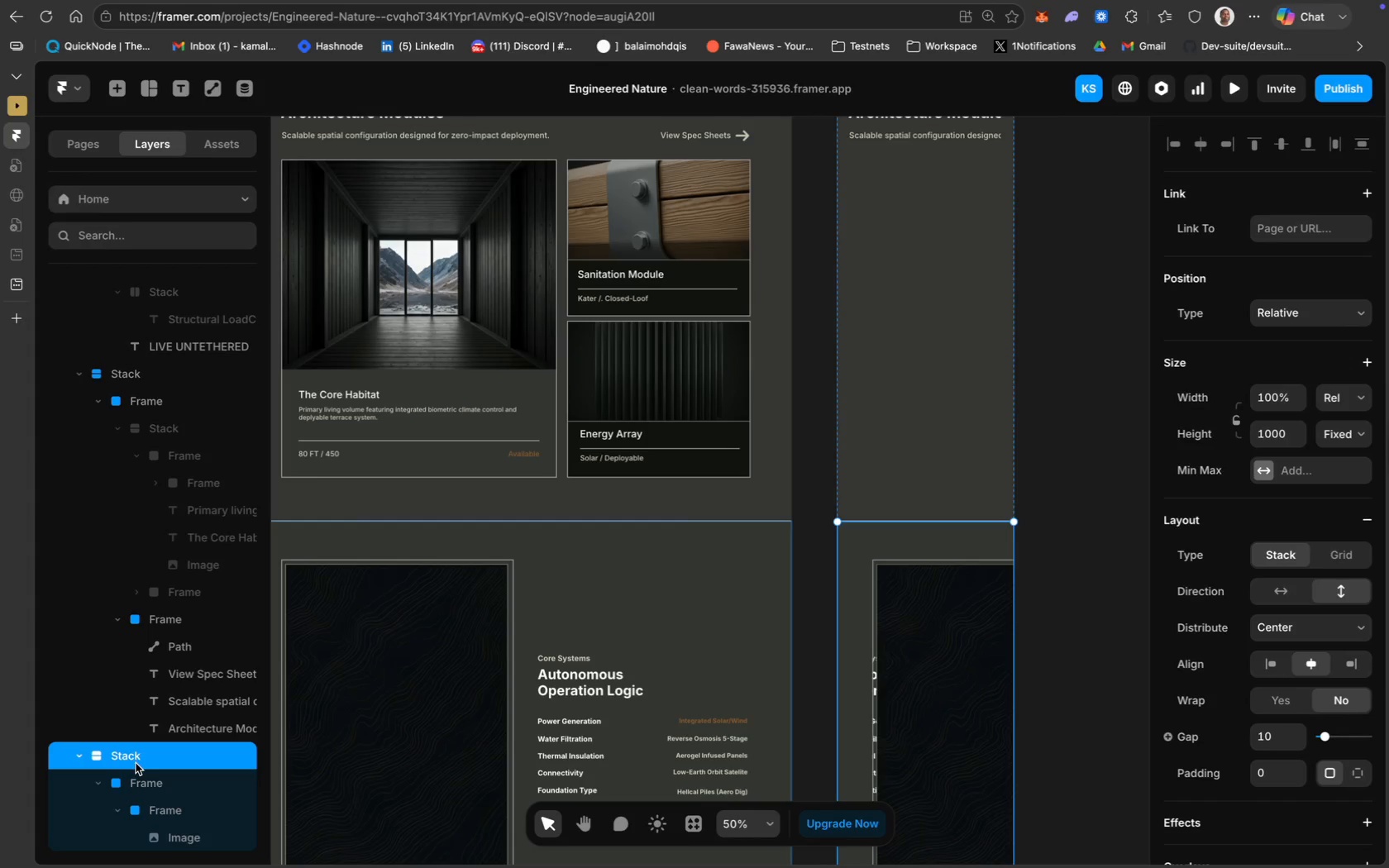 
left_click([137, 765])
 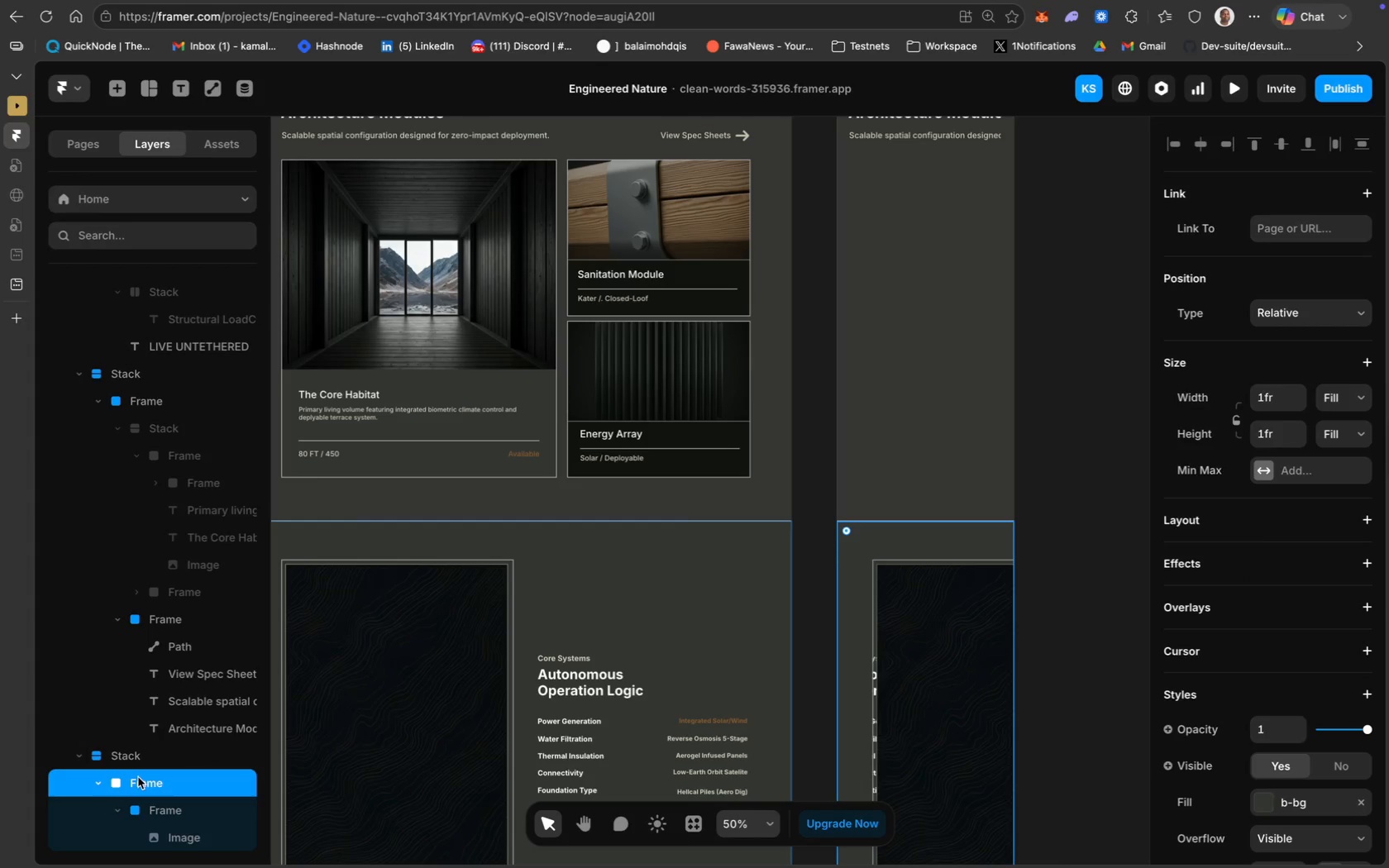 
key(Backspace)
 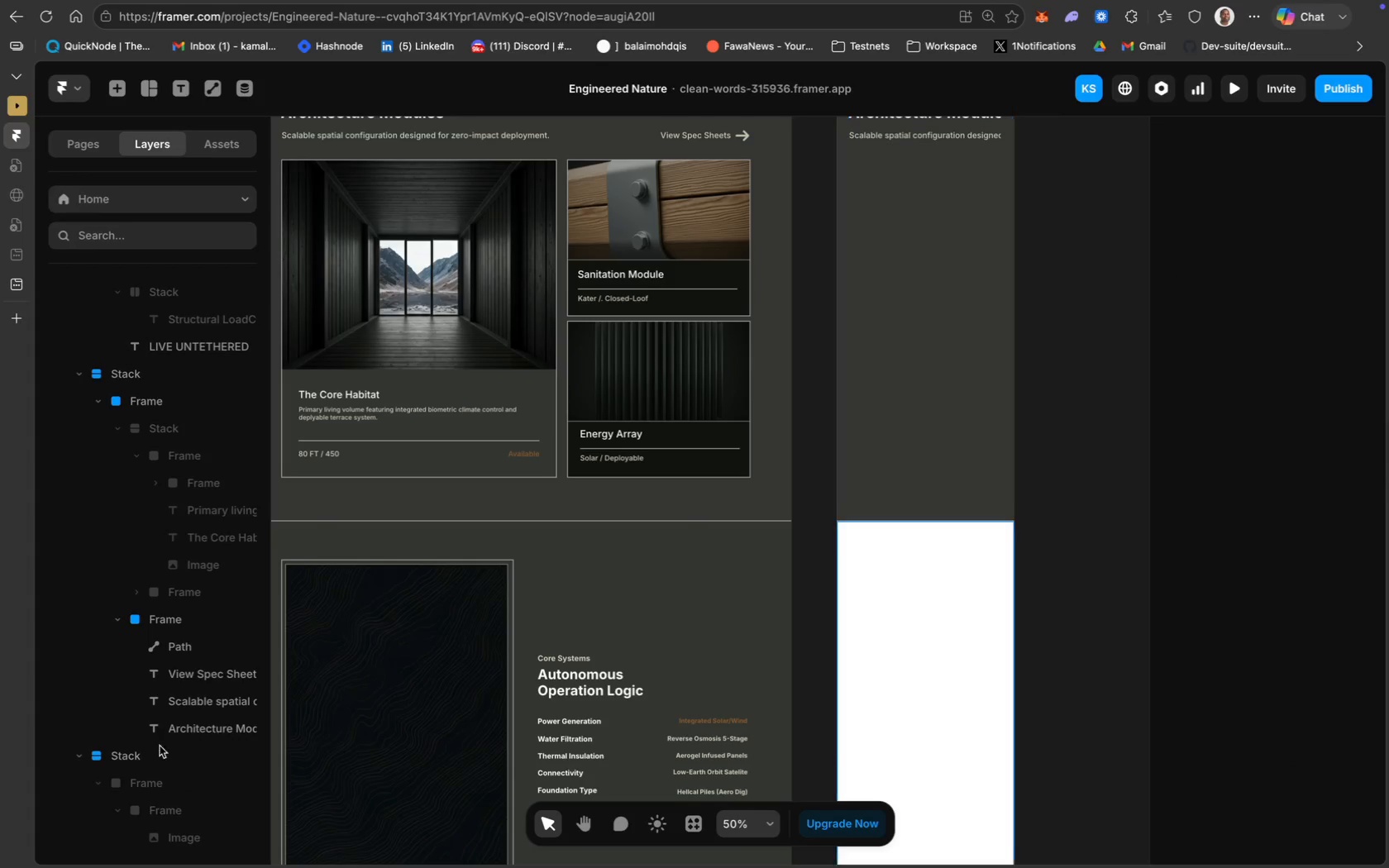 
key(Meta+Z)
 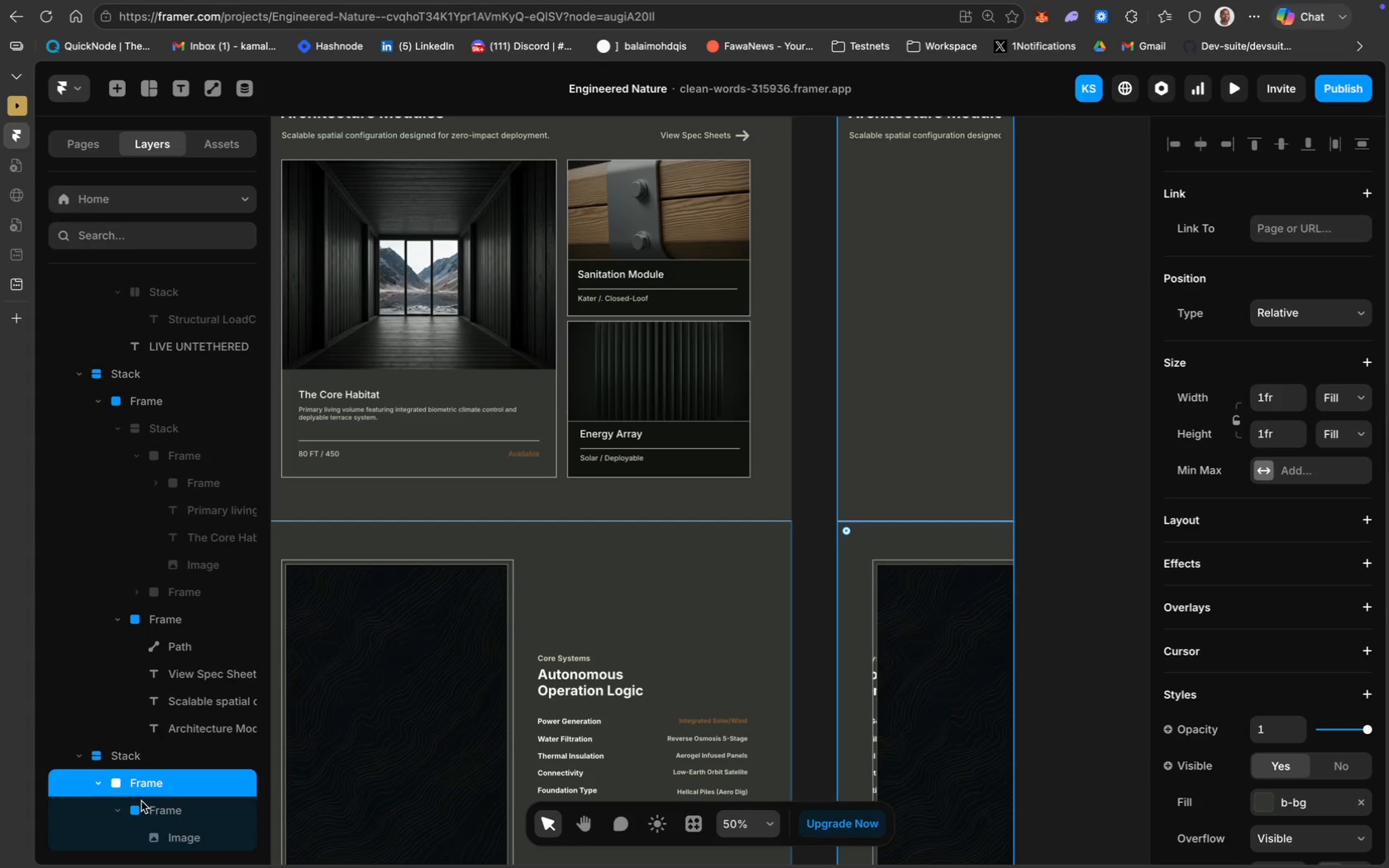 
scroll: coordinate [141, 801], scroll_direction: down, amount: 13.0
 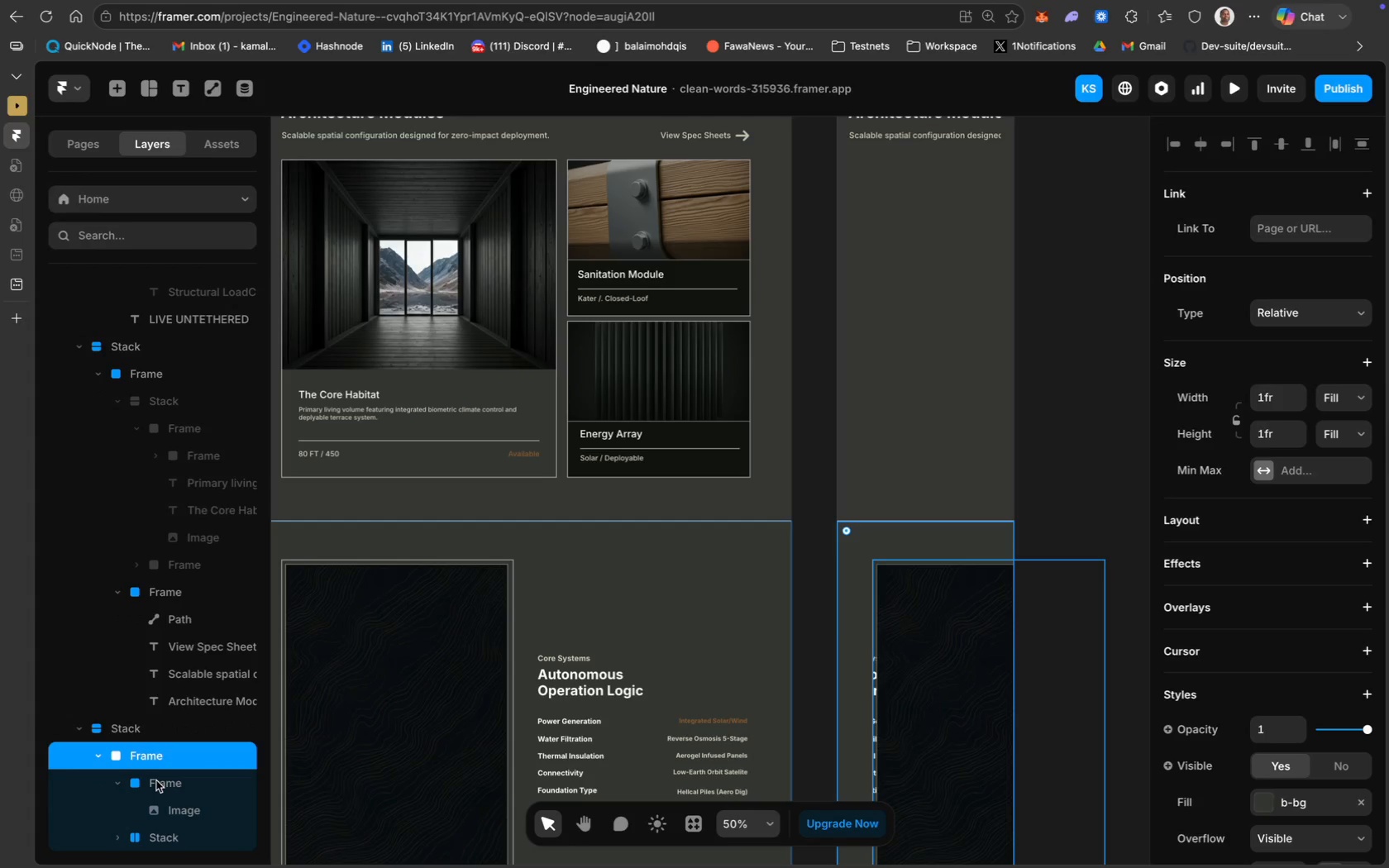 
left_click([155, 780])
 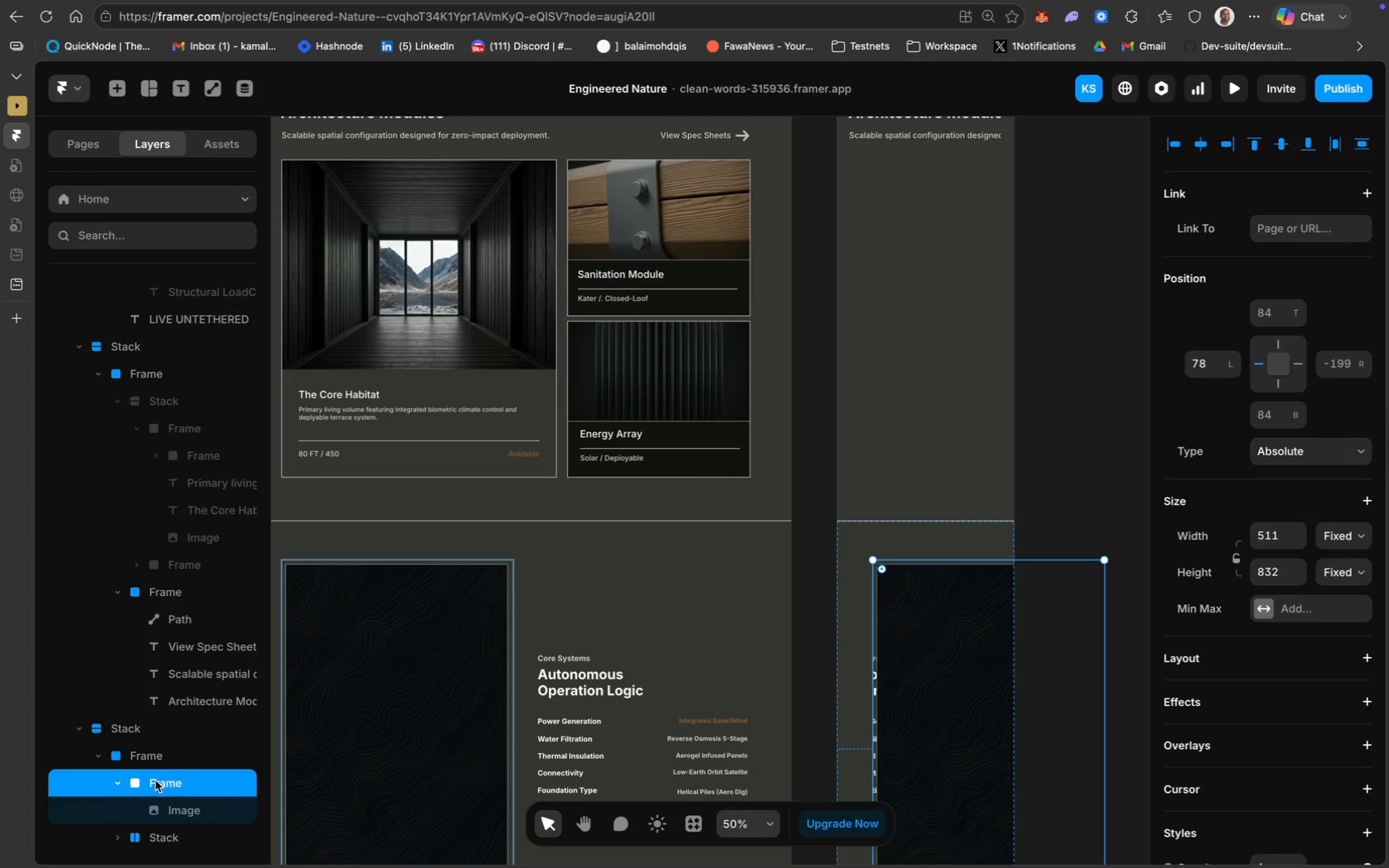 
key(Backspace)
 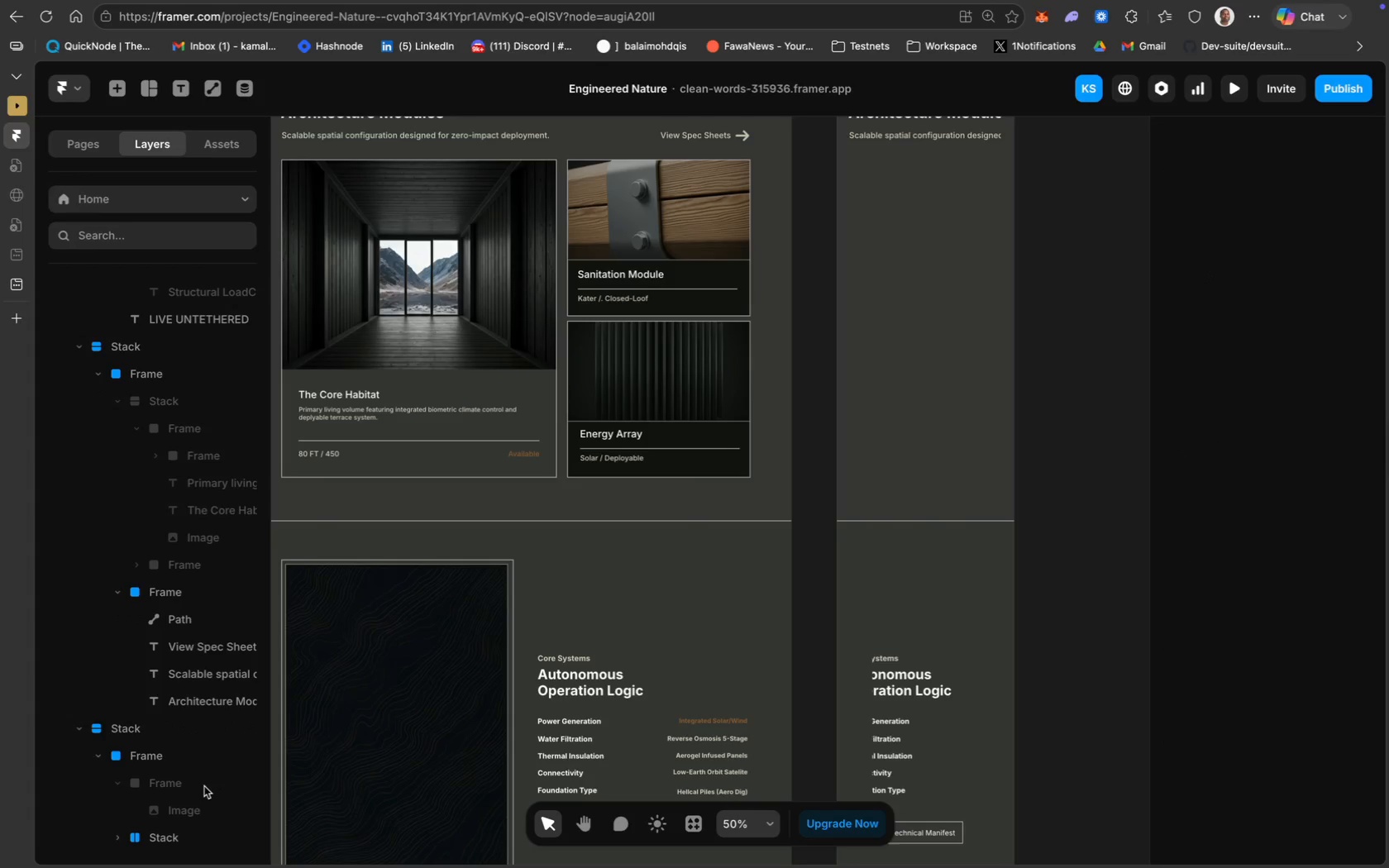 
scroll: coordinate [204, 786], scroll_direction: down, amount: 17.0
 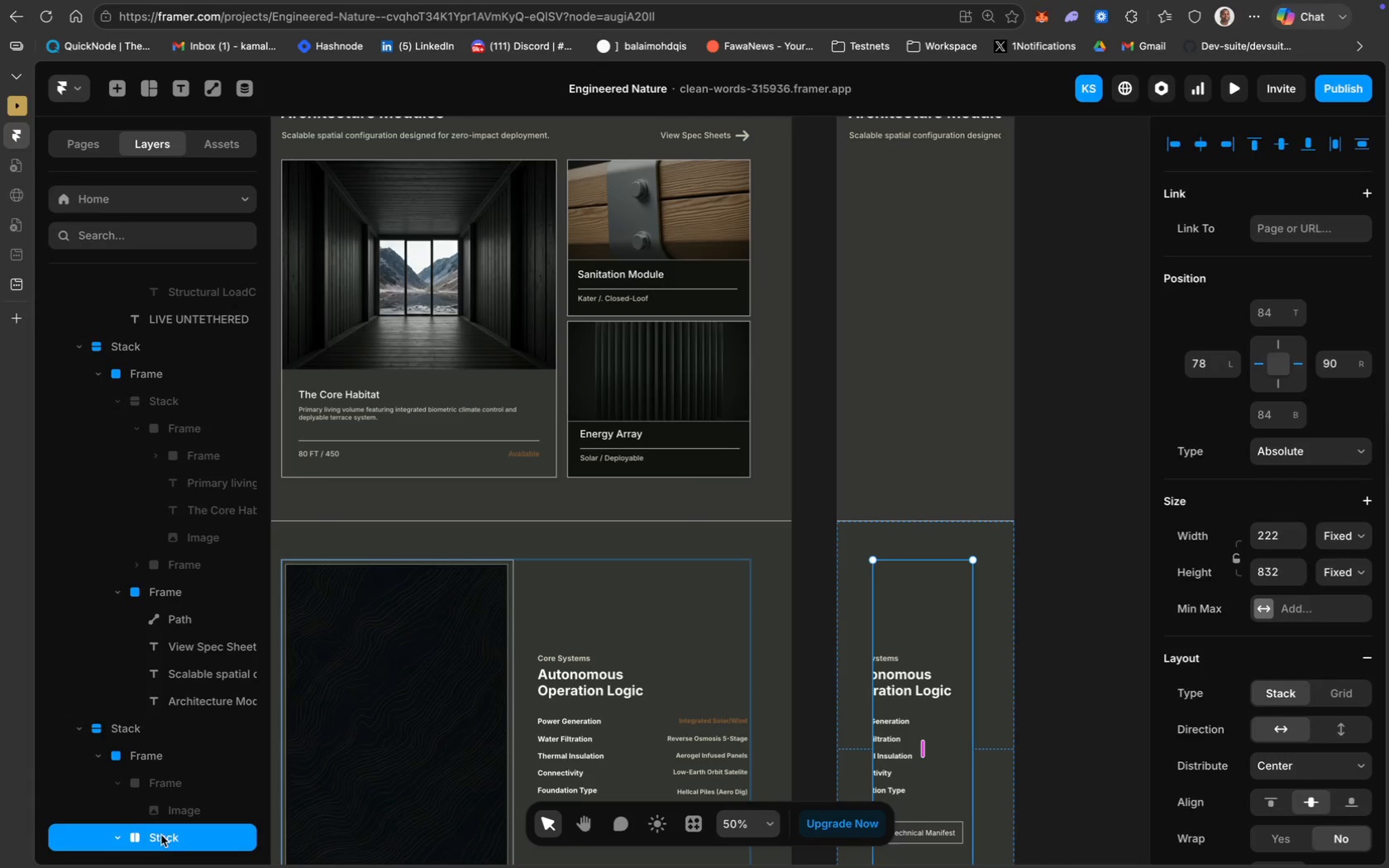 
key(Backspace)
 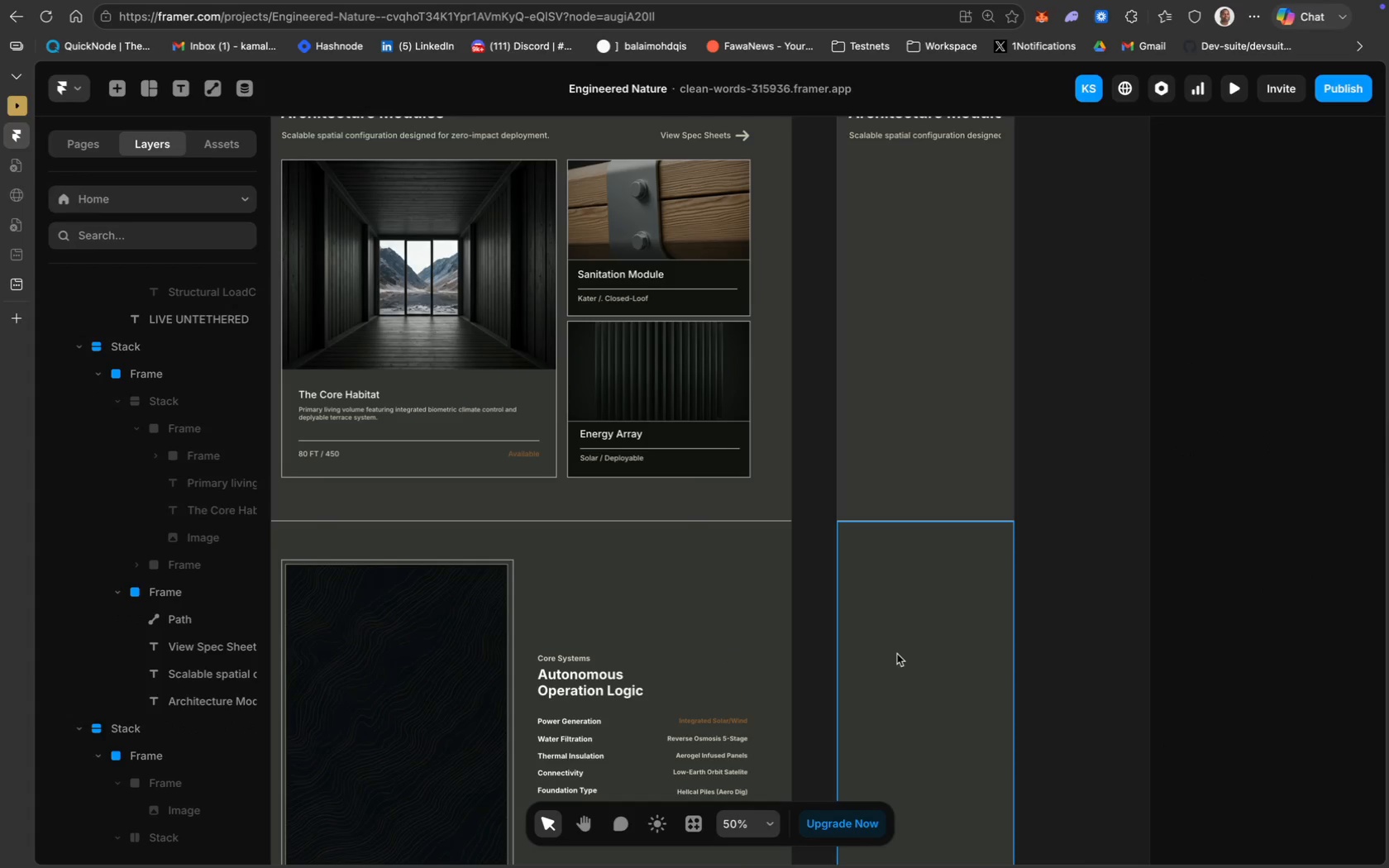 
scroll: coordinate [920, 645], scroll_direction: up, amount: 53.0
 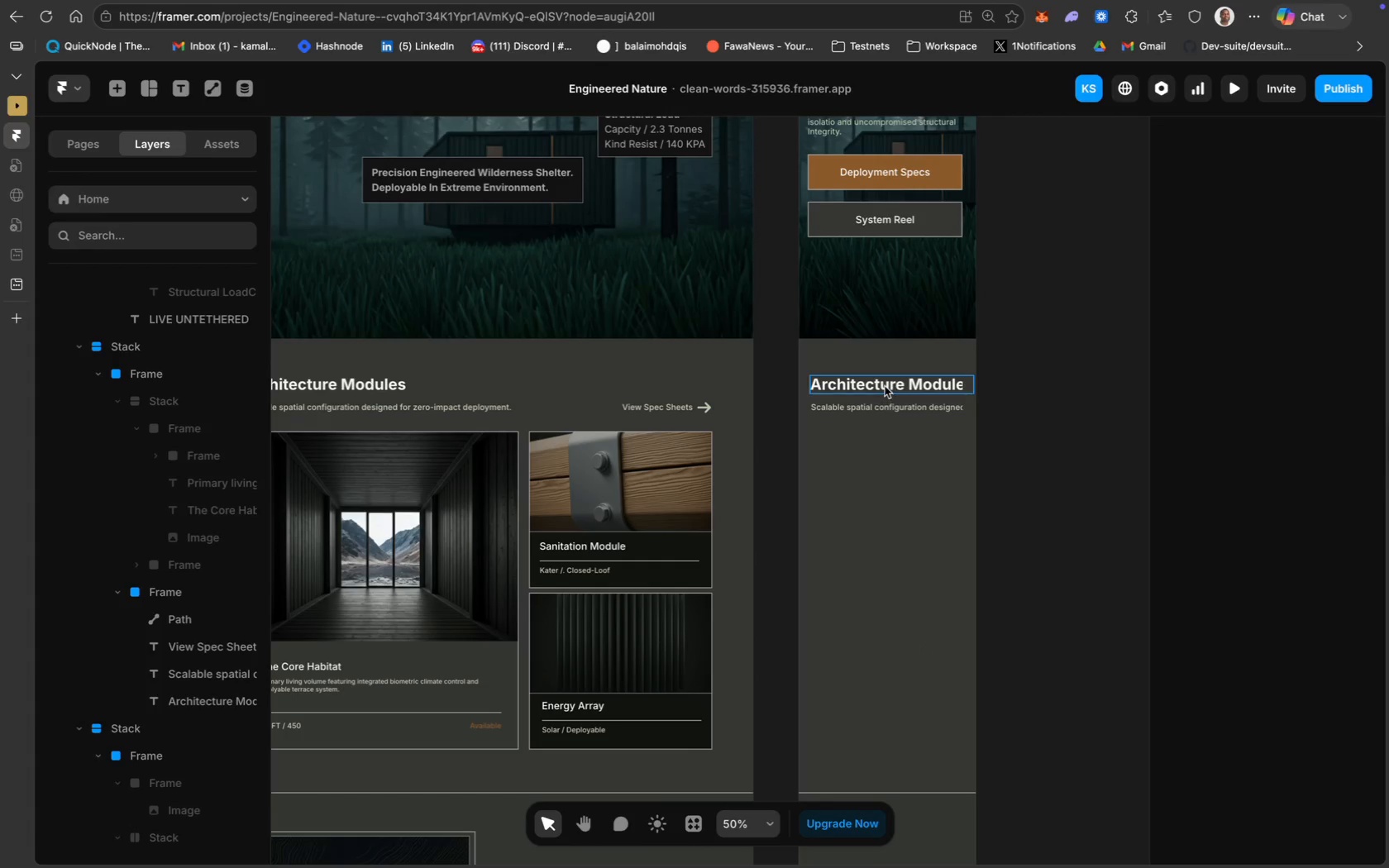 
double_click([885, 387])
 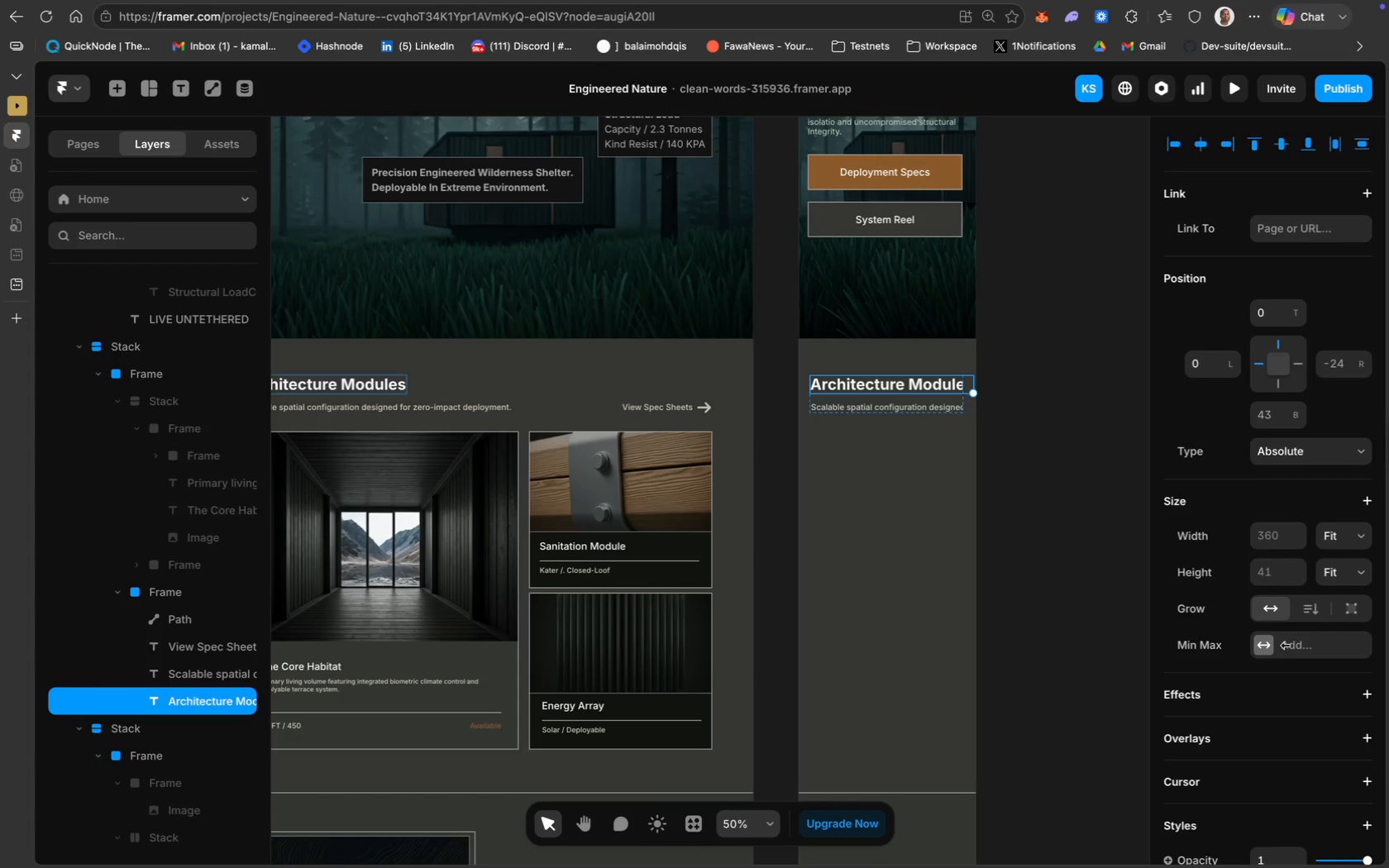 
scroll: coordinate [1285, 649], scroll_direction: down, amount: 13.0
 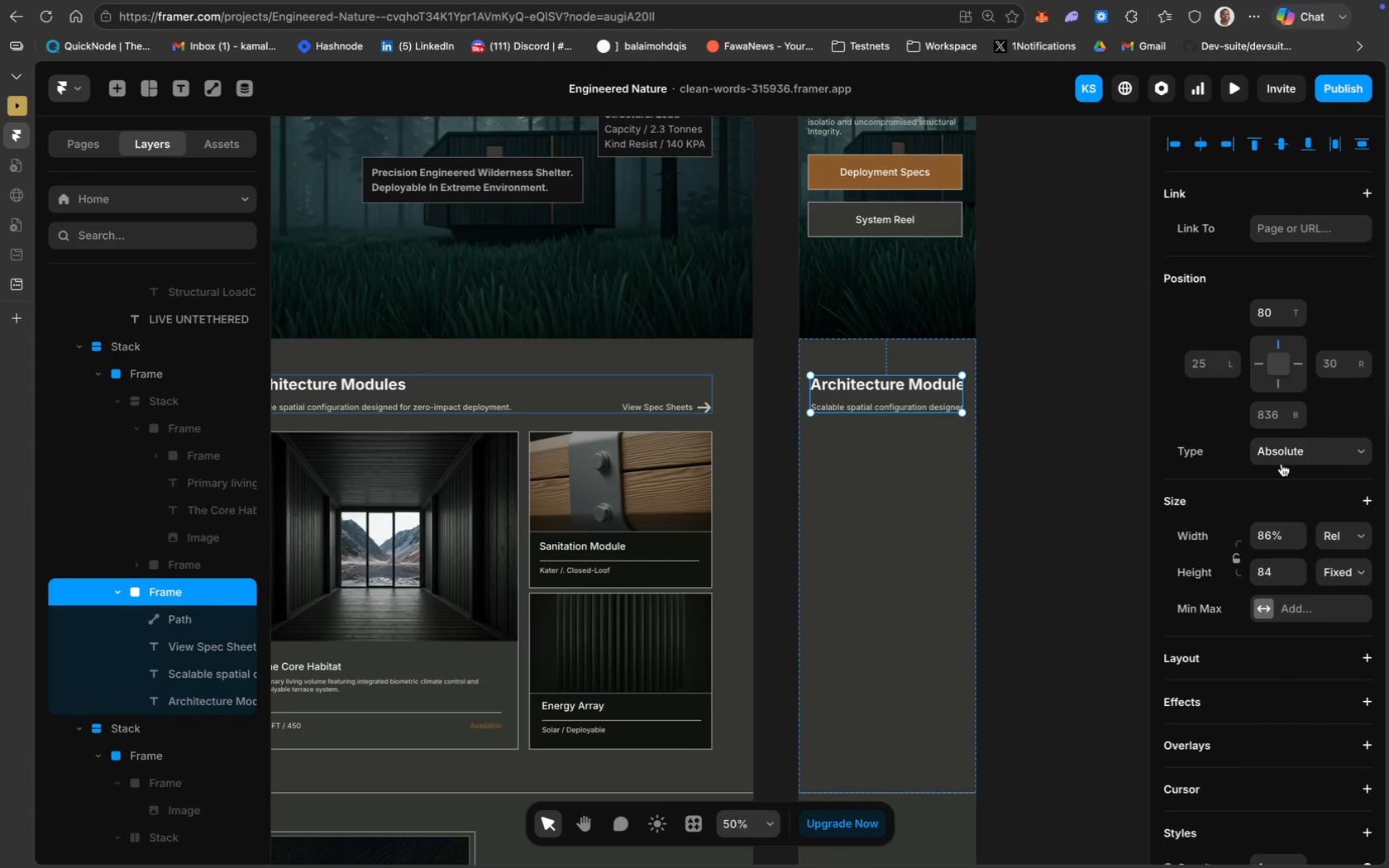 
wait(5.18)
 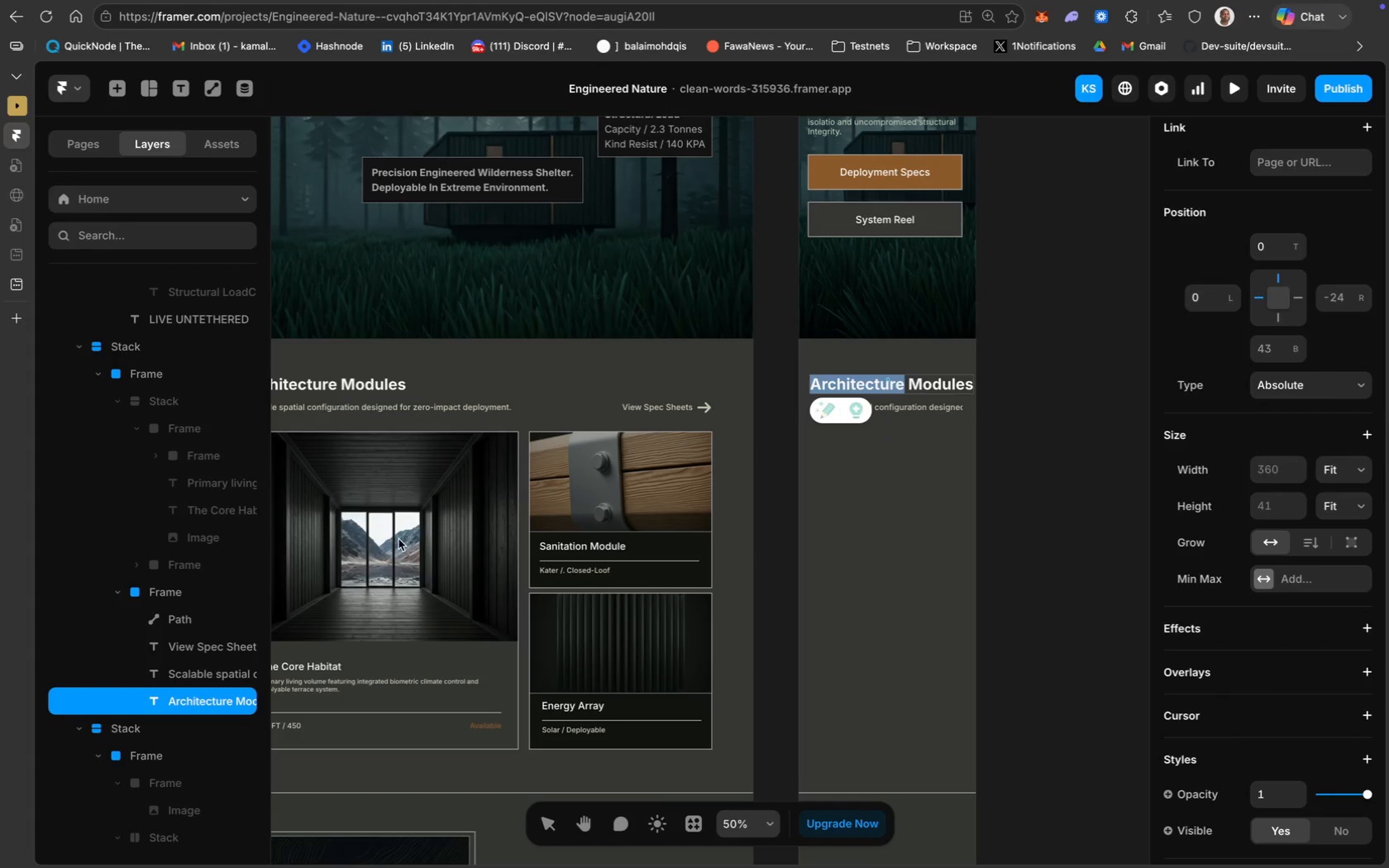 
left_click([1270, 540])
 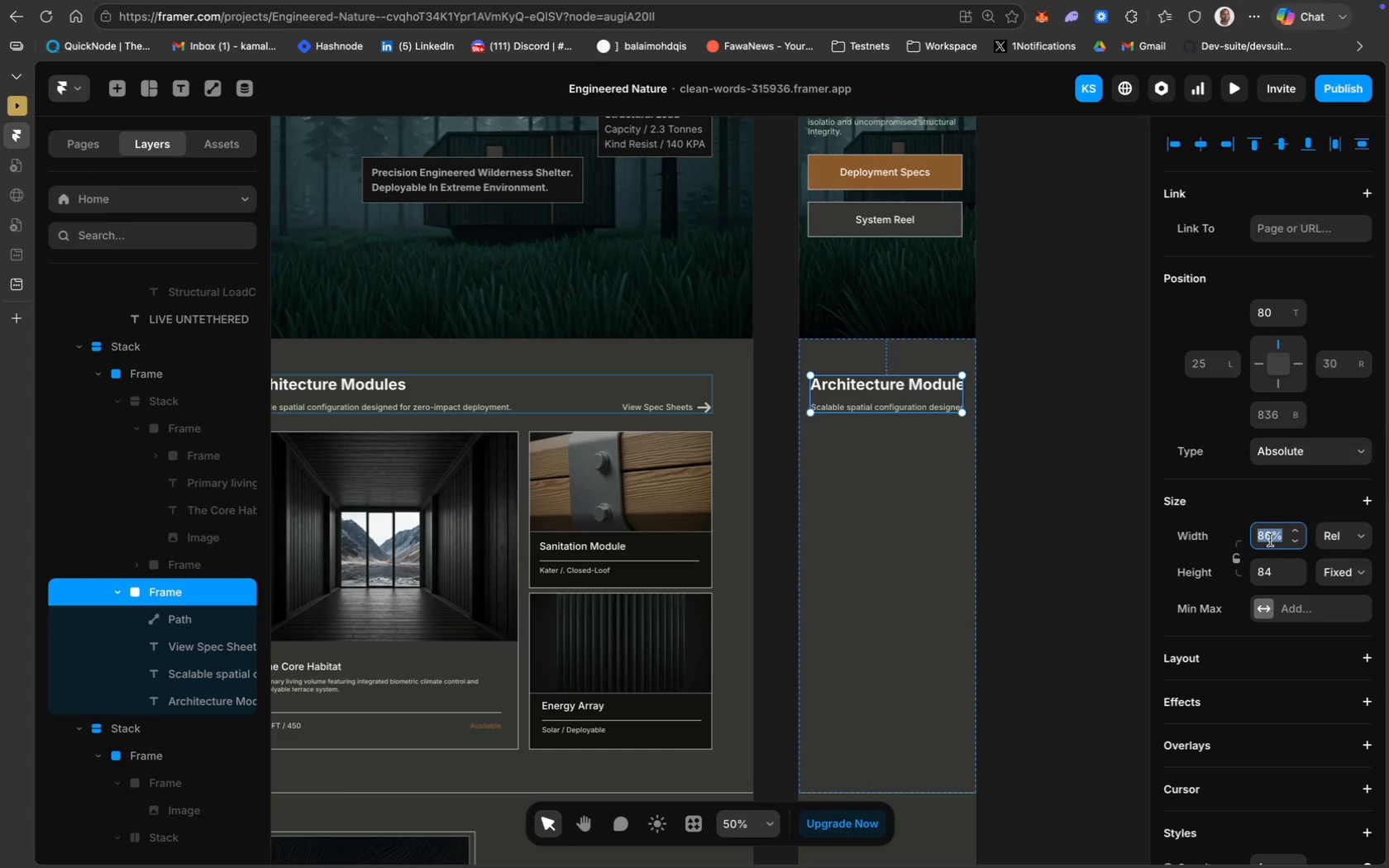 
type(90%)
 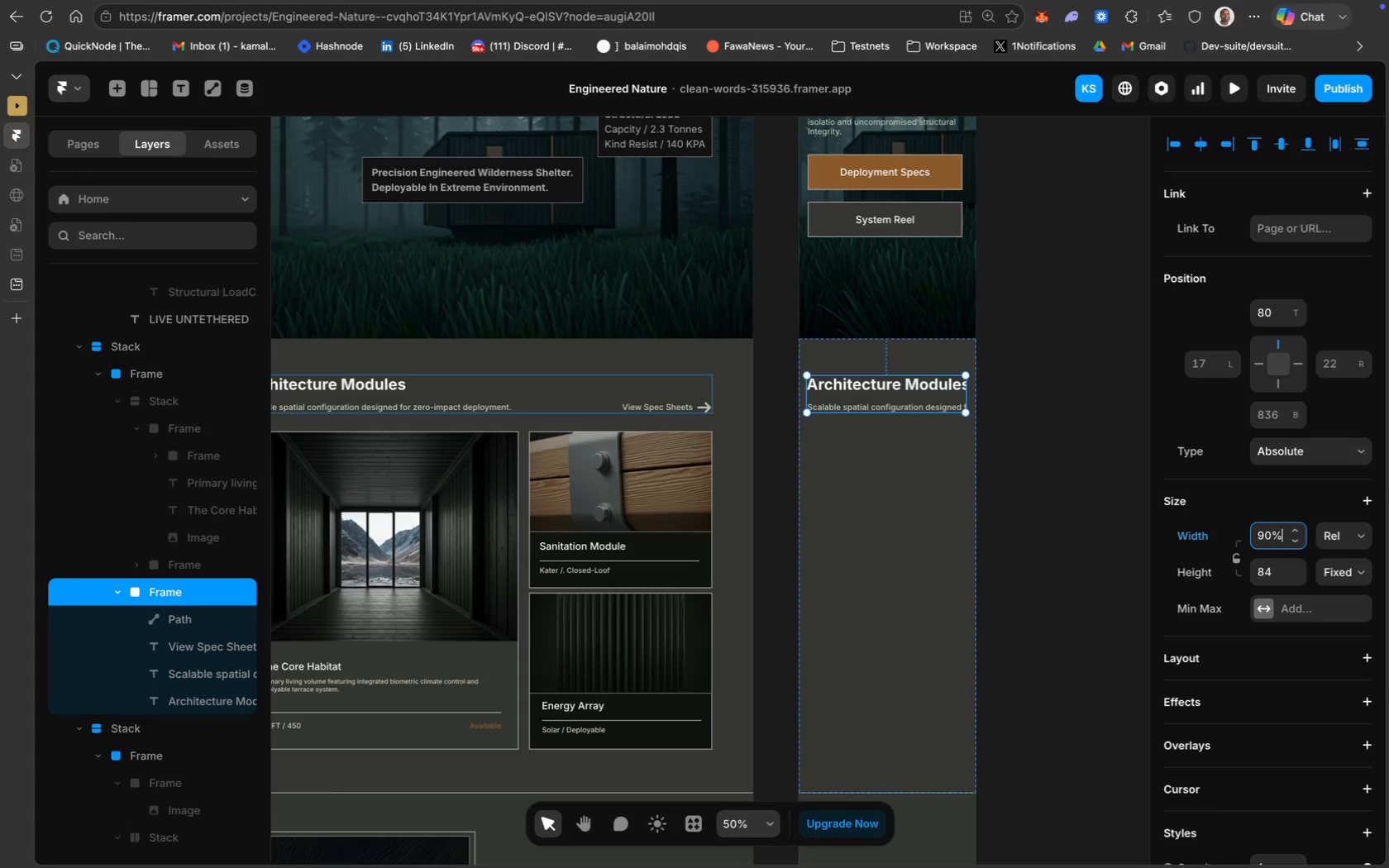 
 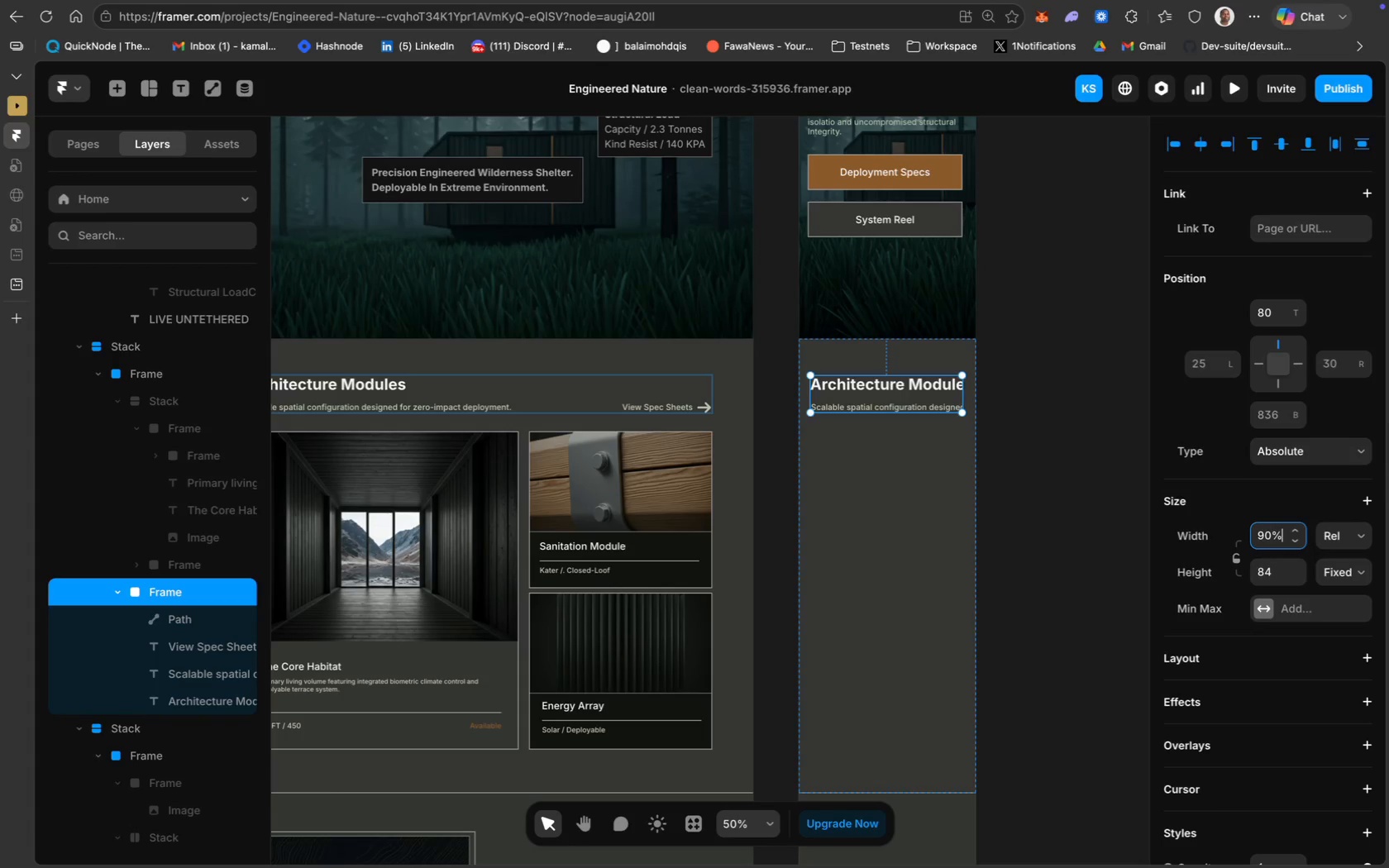 
key(Enter)
 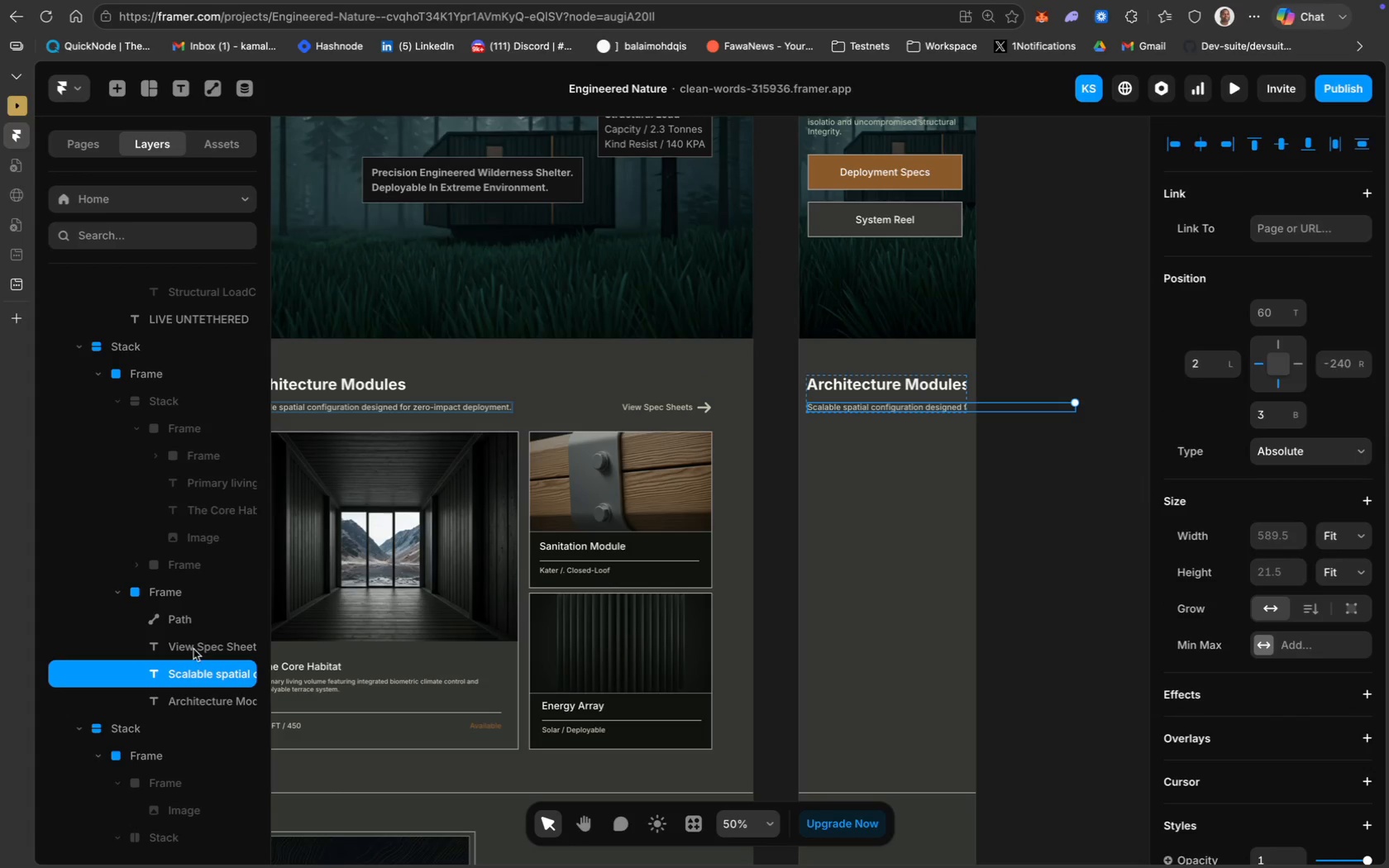 
wait(6.99)
 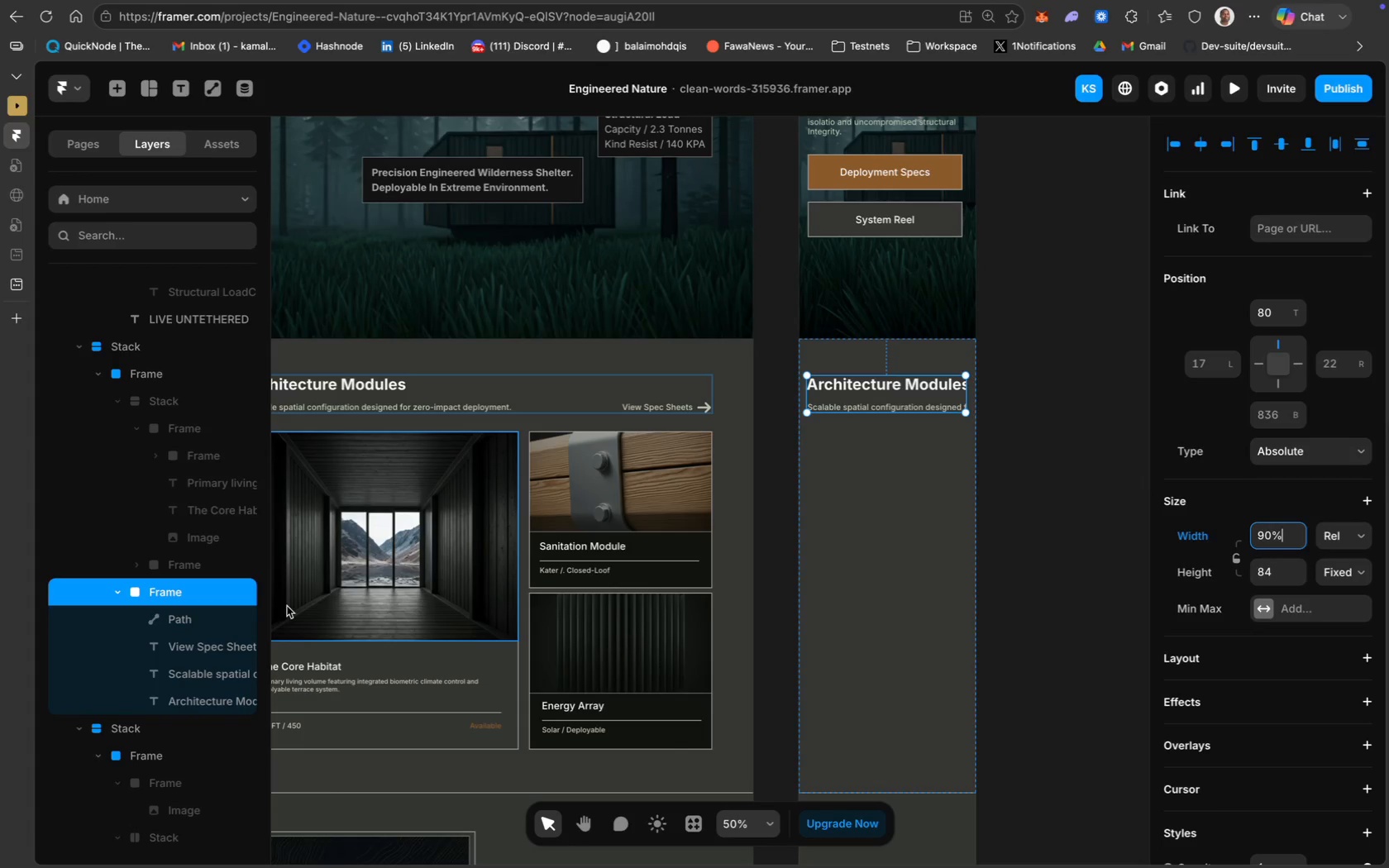 
left_click([179, 623])
 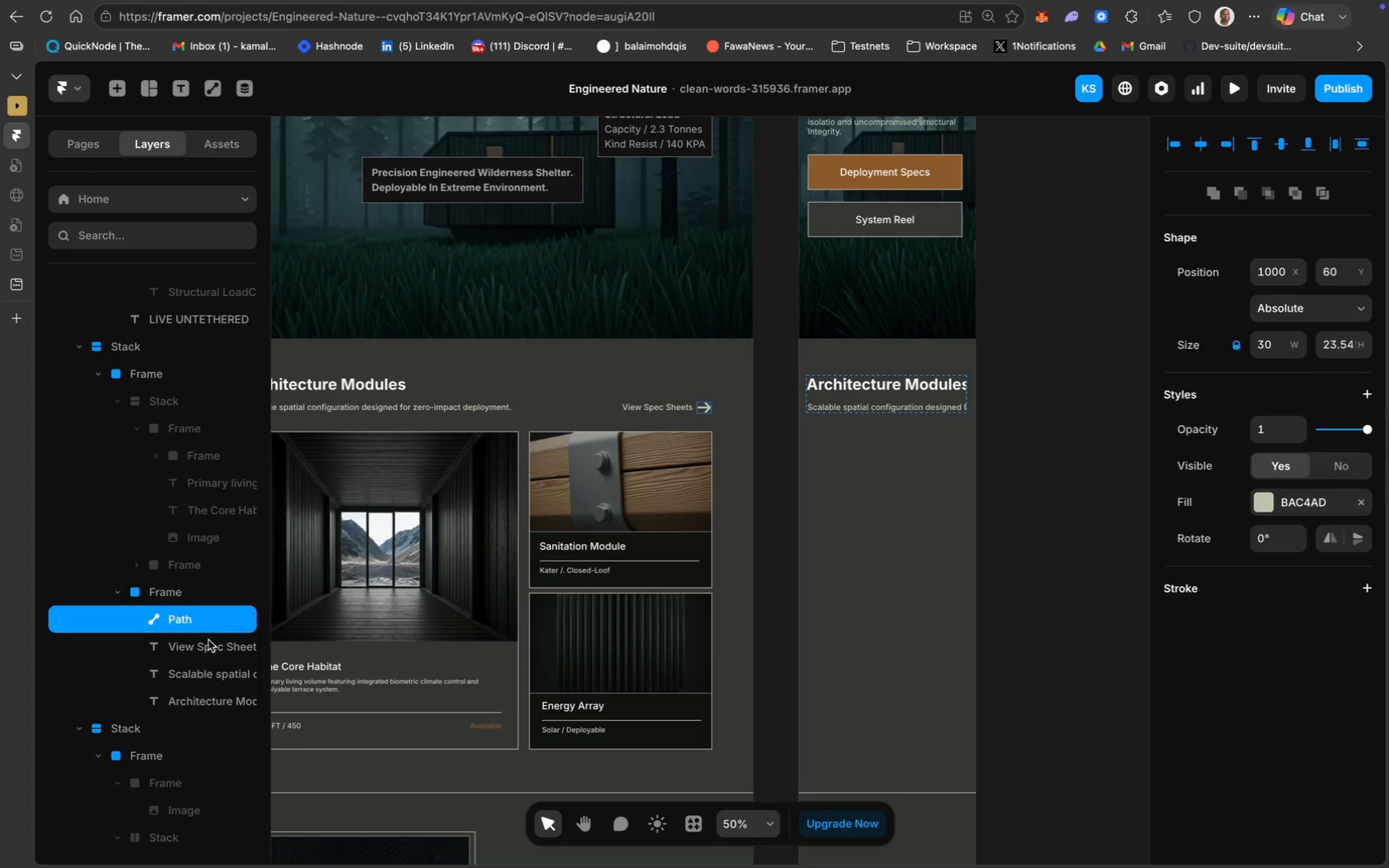 
key(Shift+ShiftLeft)
 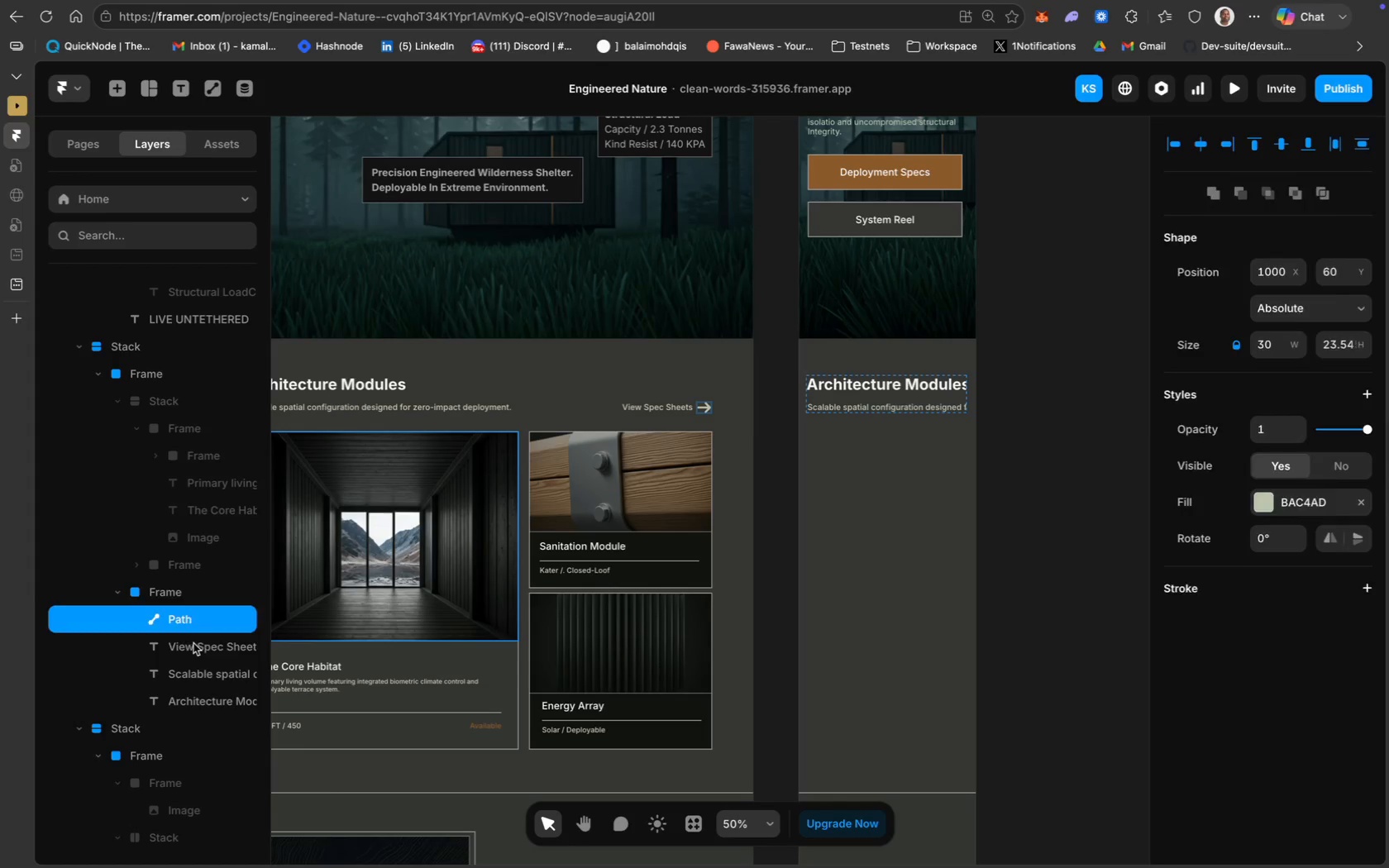 
left_click([193, 643])
 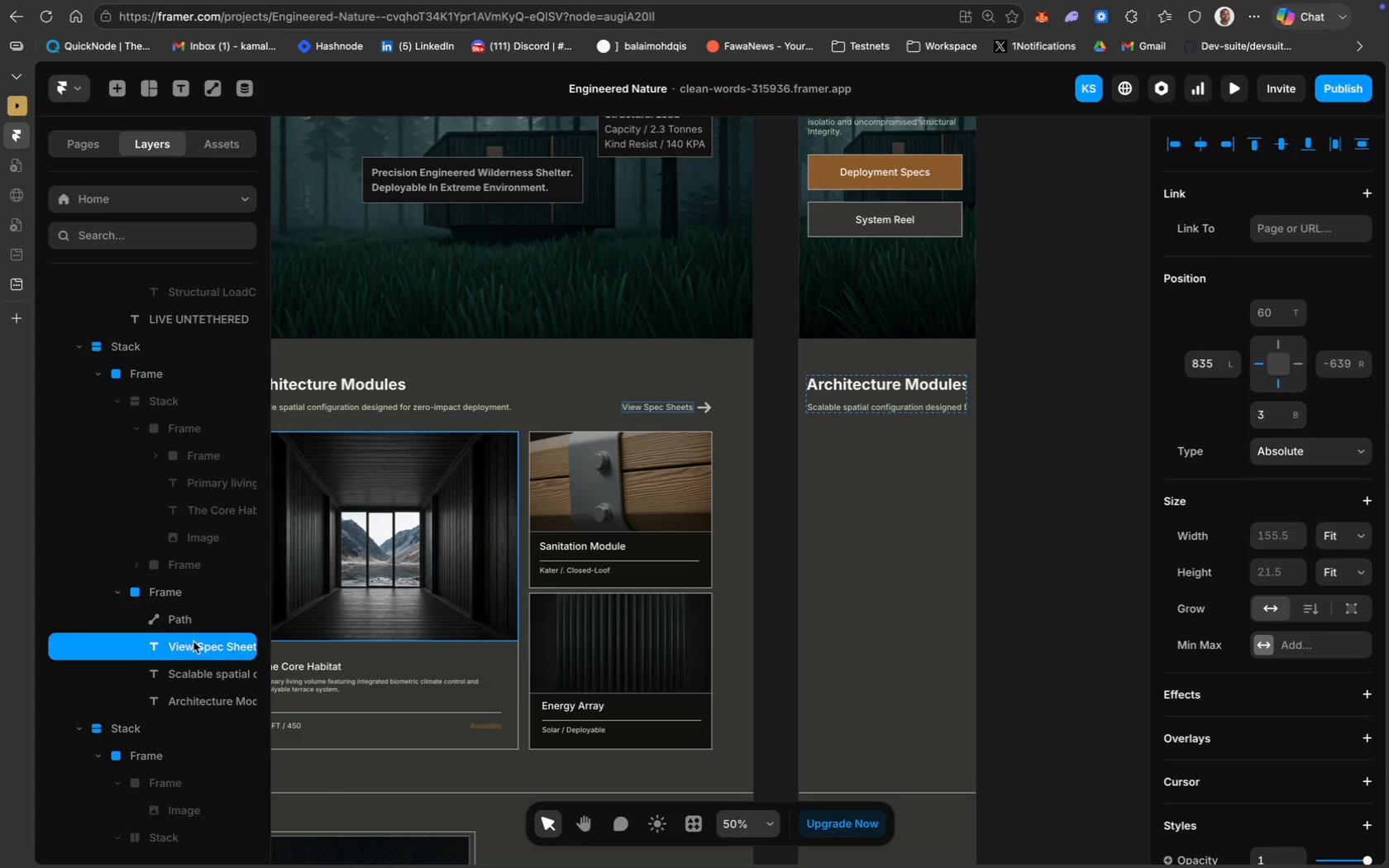 
hold_key(key=ShiftLeft, duration=0.82)
 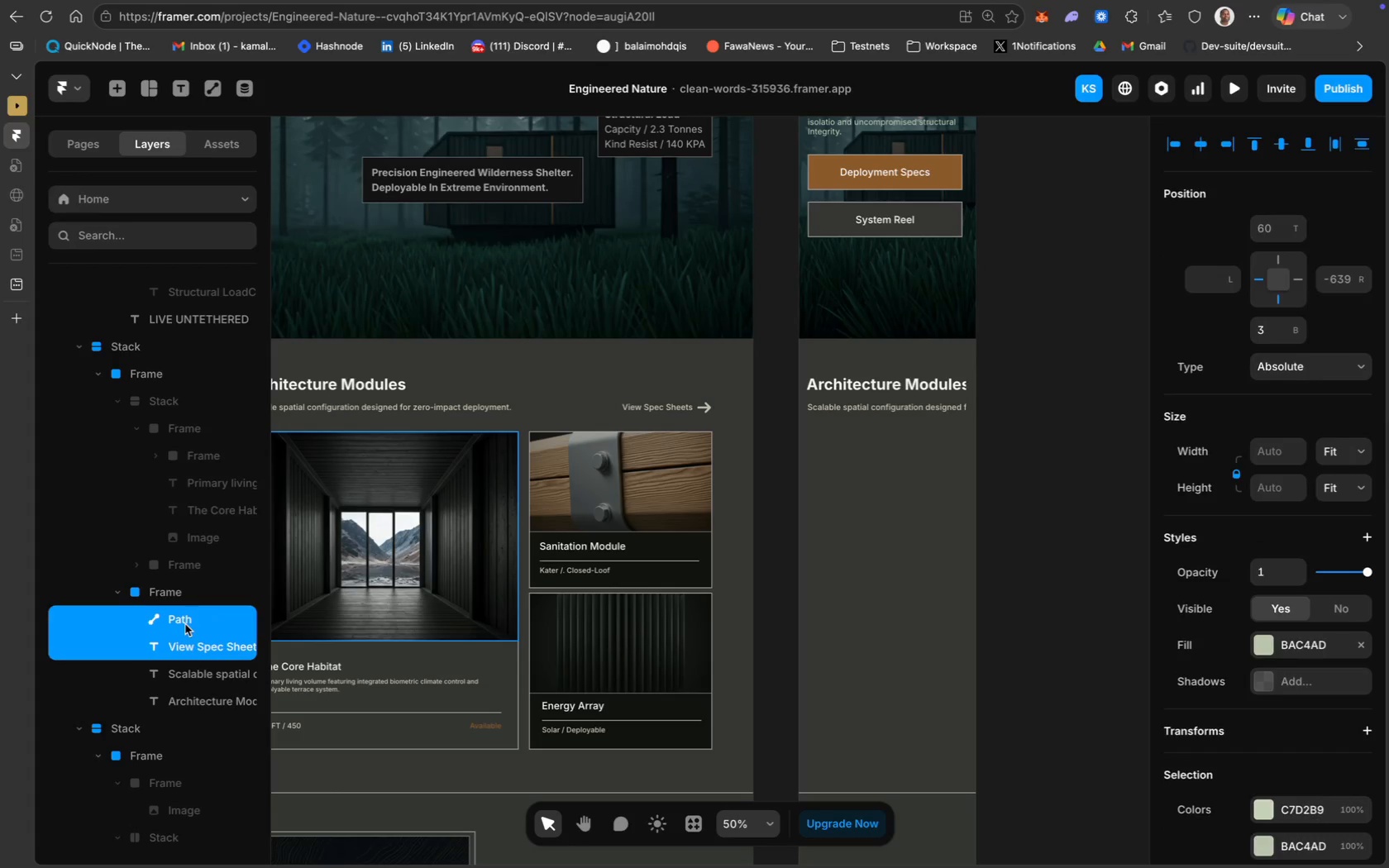 
key(Backspace)
 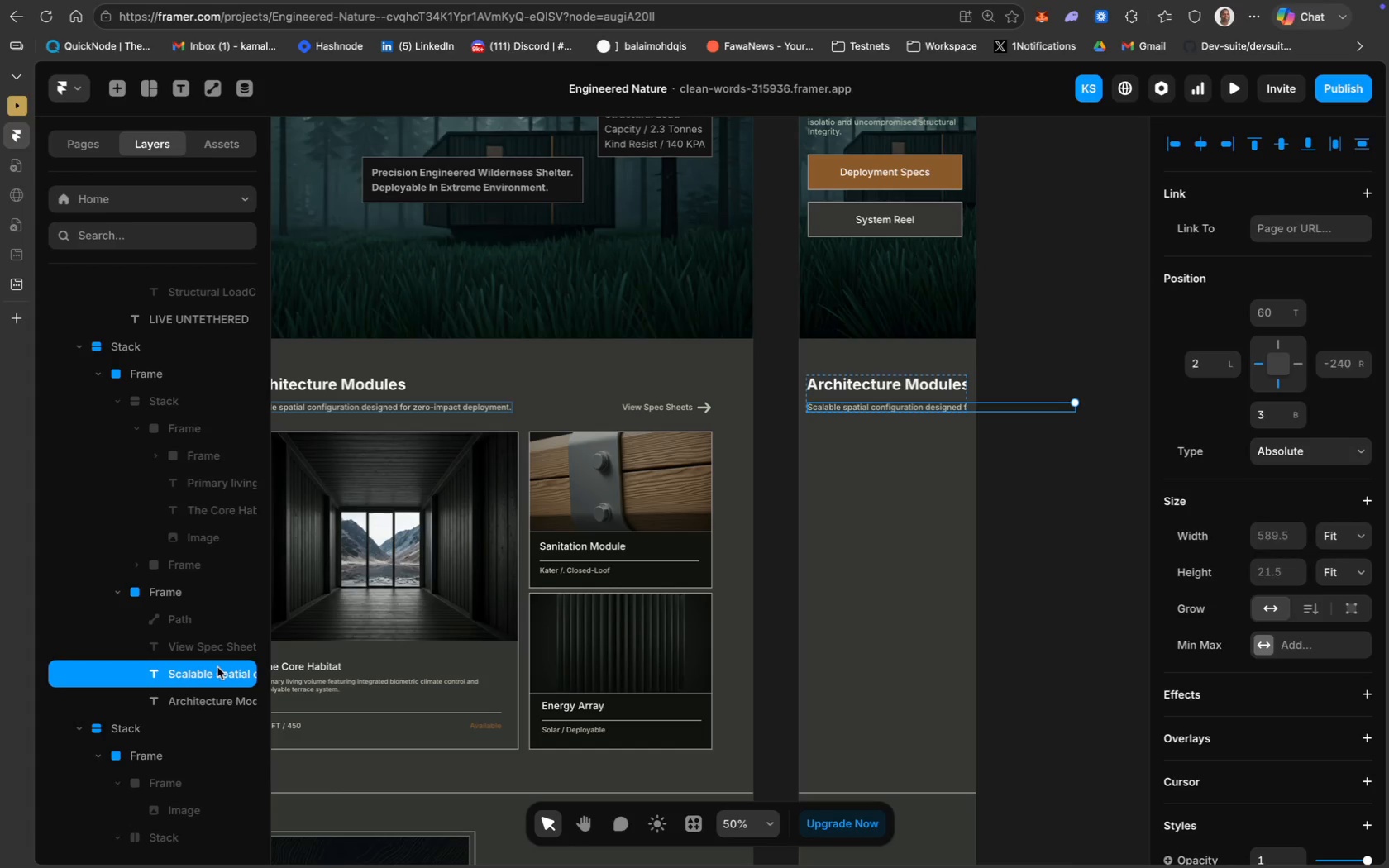 
wait(12.81)
 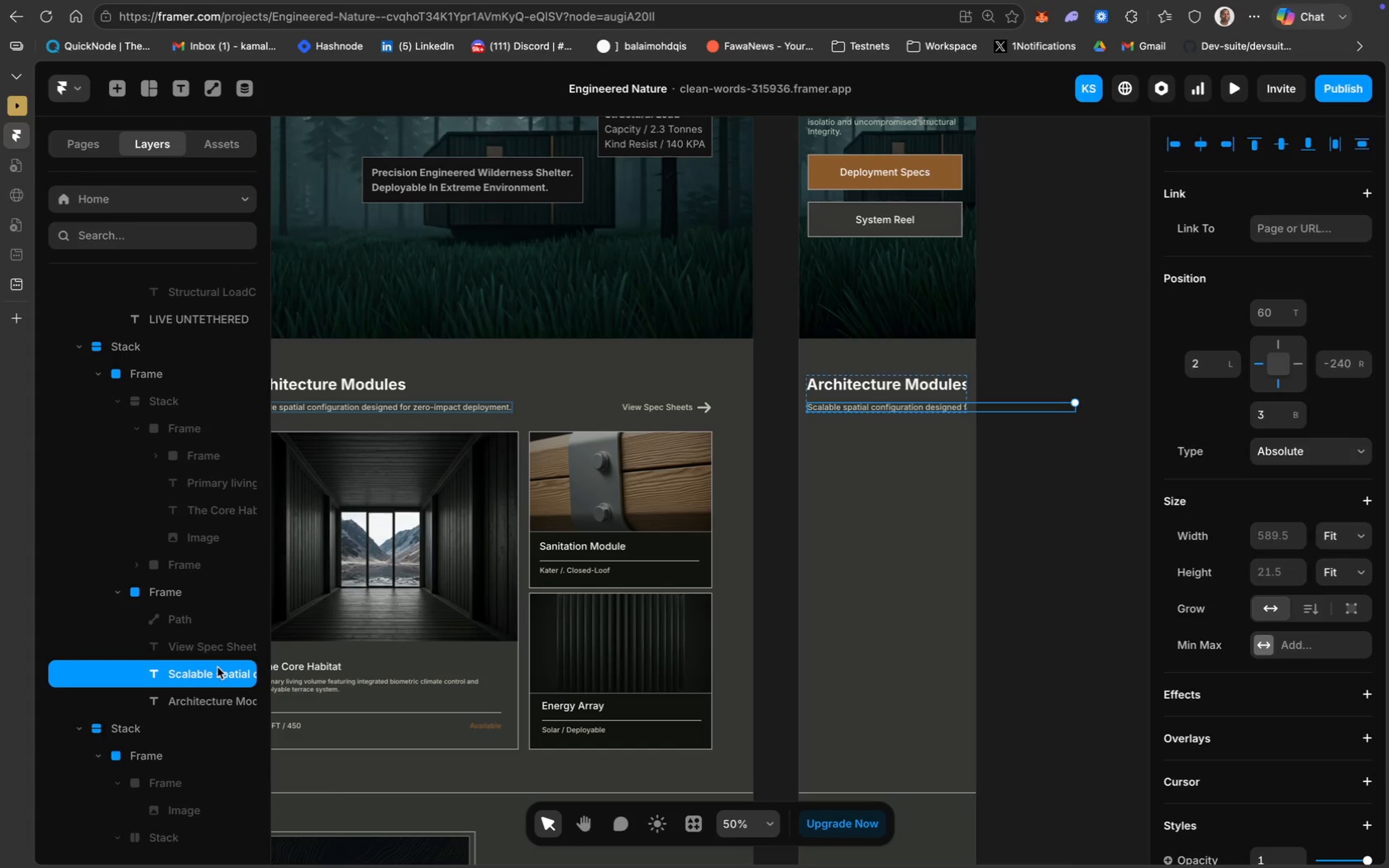 
left_click([1336, 542])
 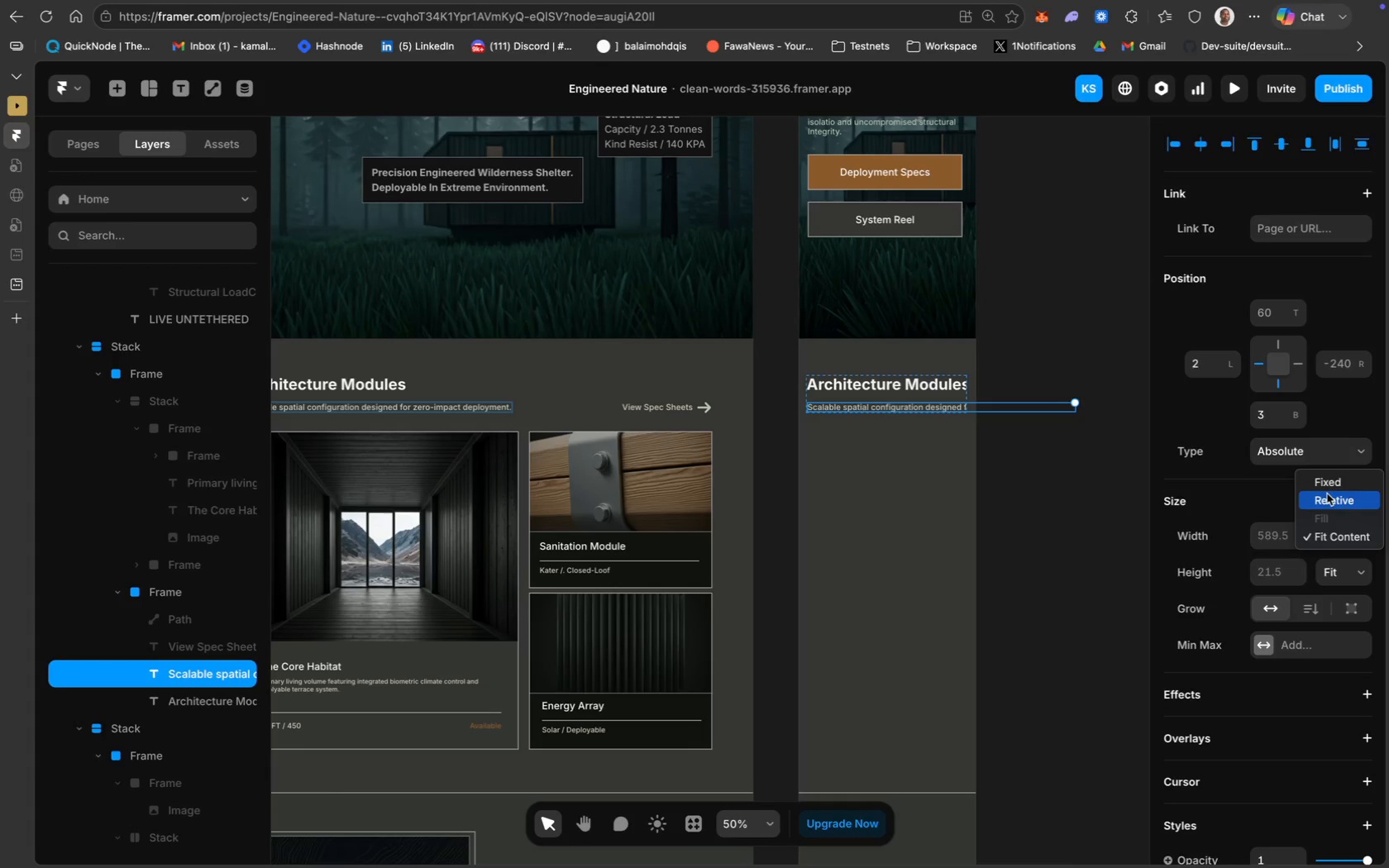 
left_click([1335, 502])
 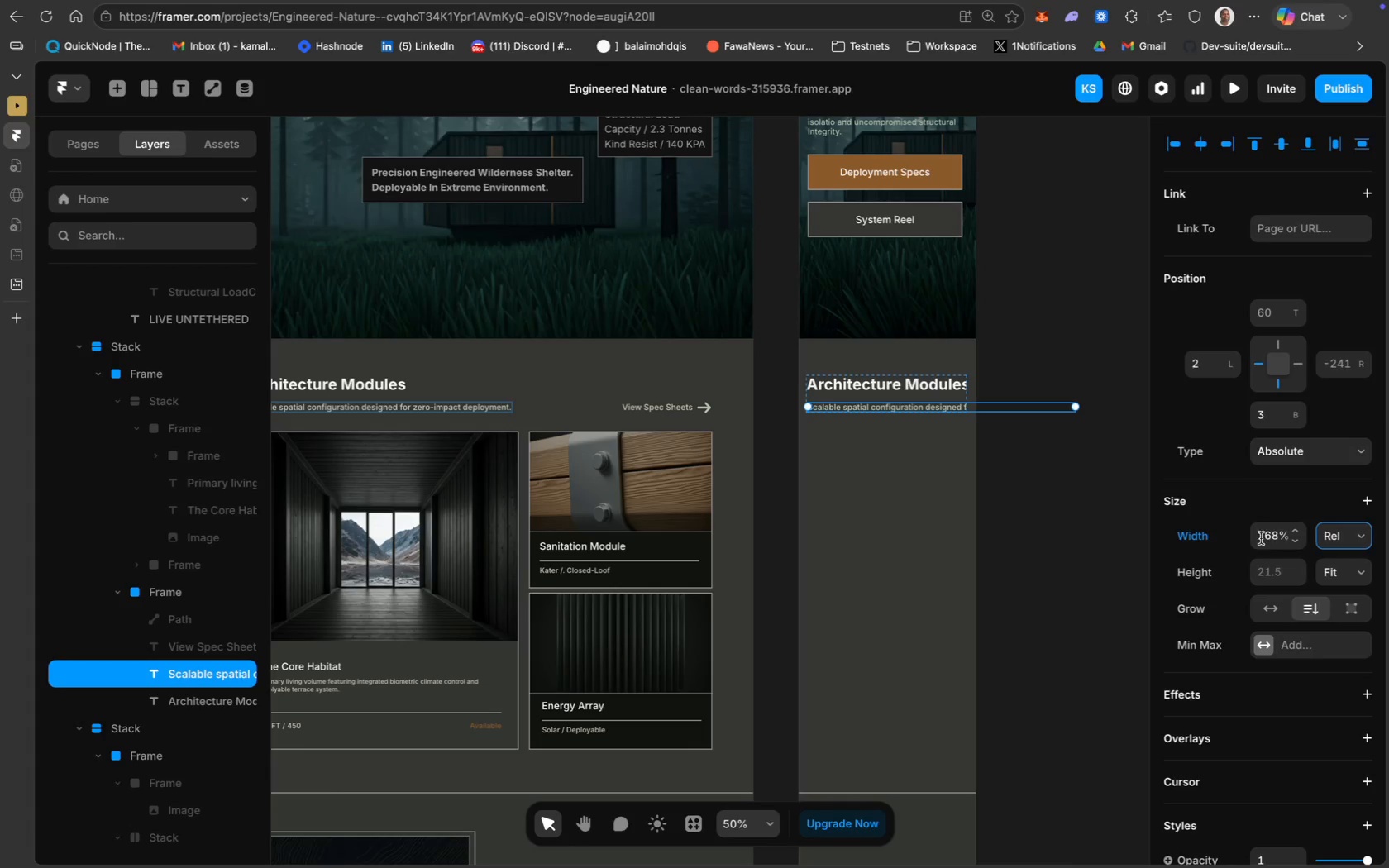 
left_click([1272, 536])
 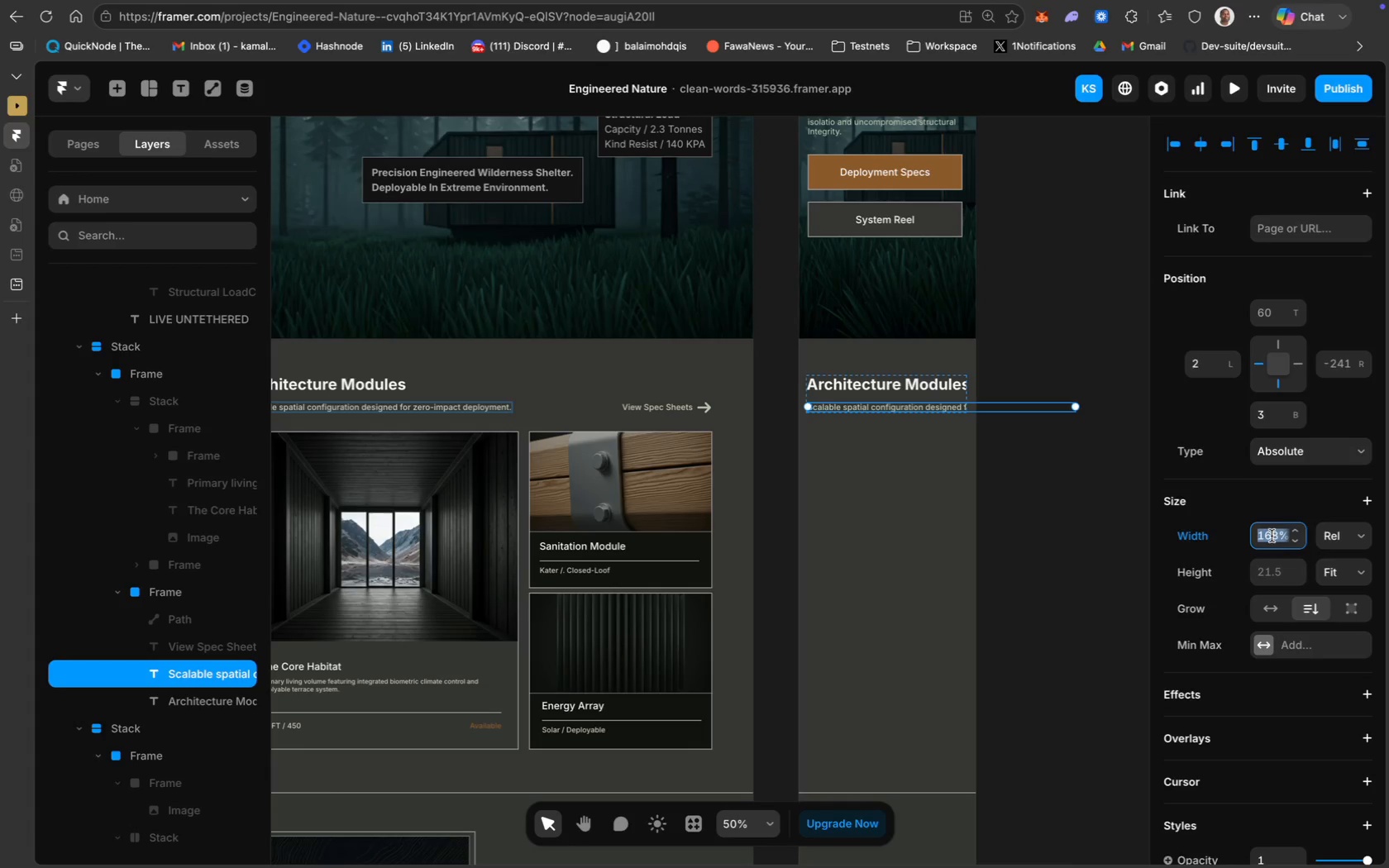 
type(90%)
 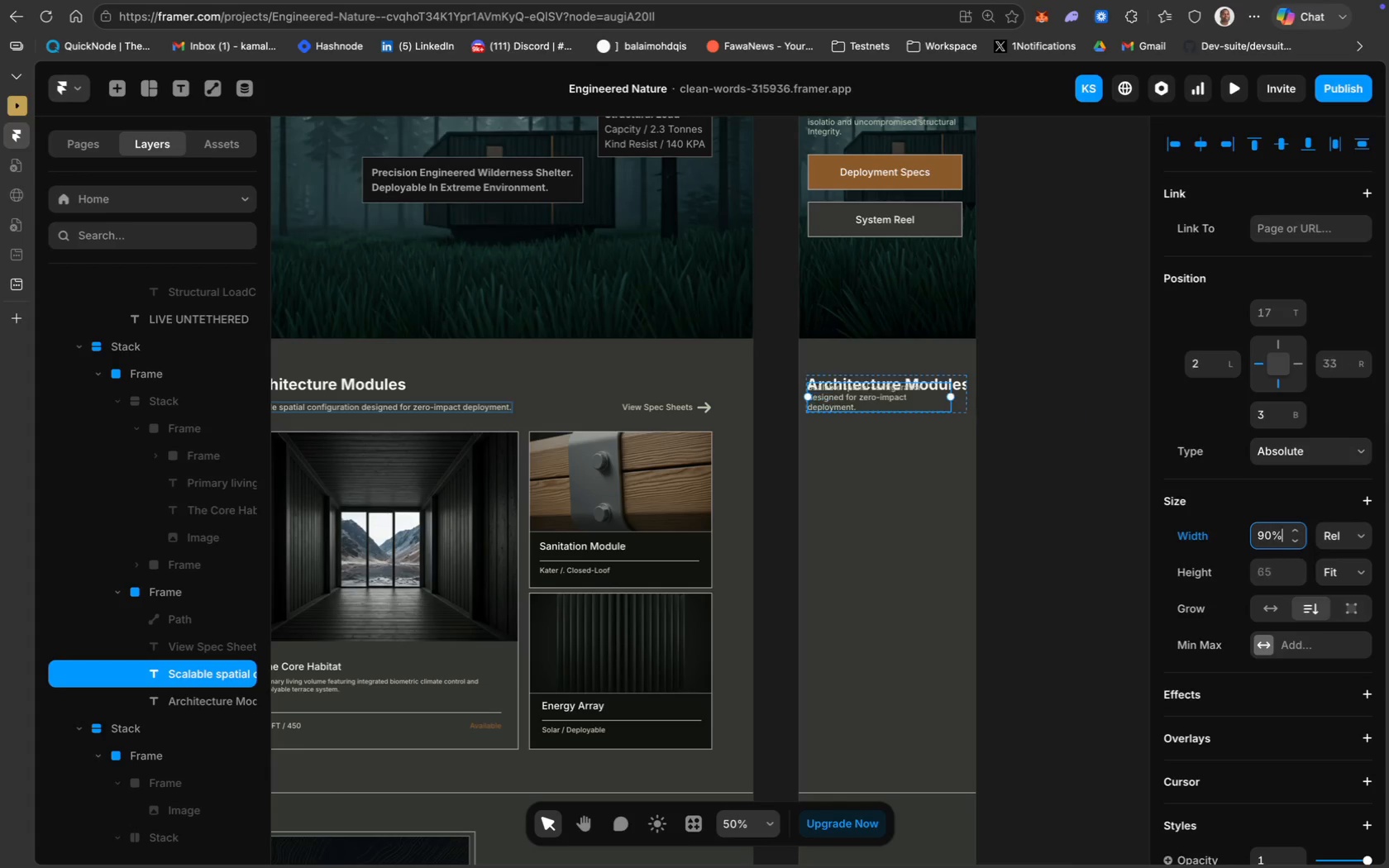 
 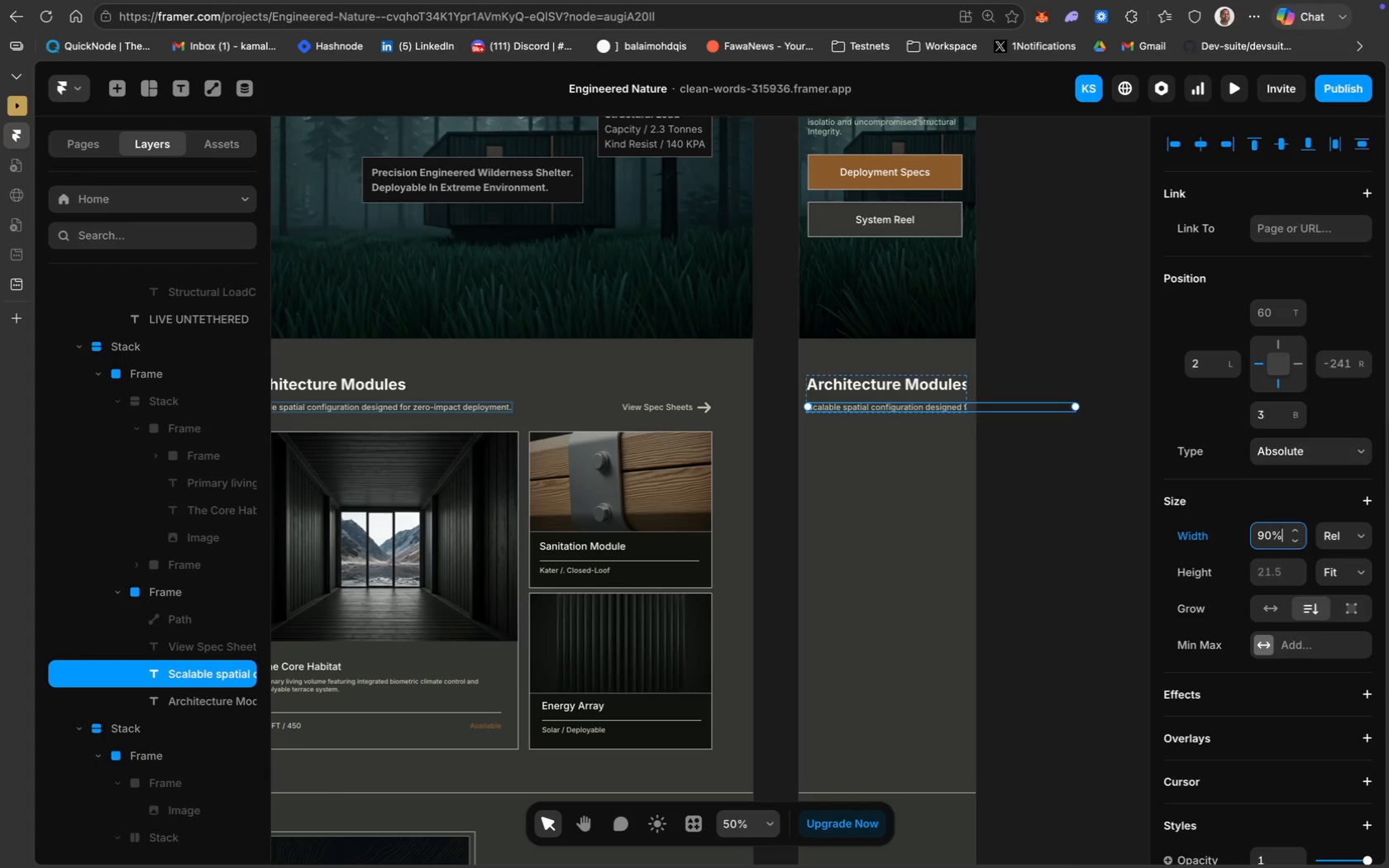 
key(Enter)
 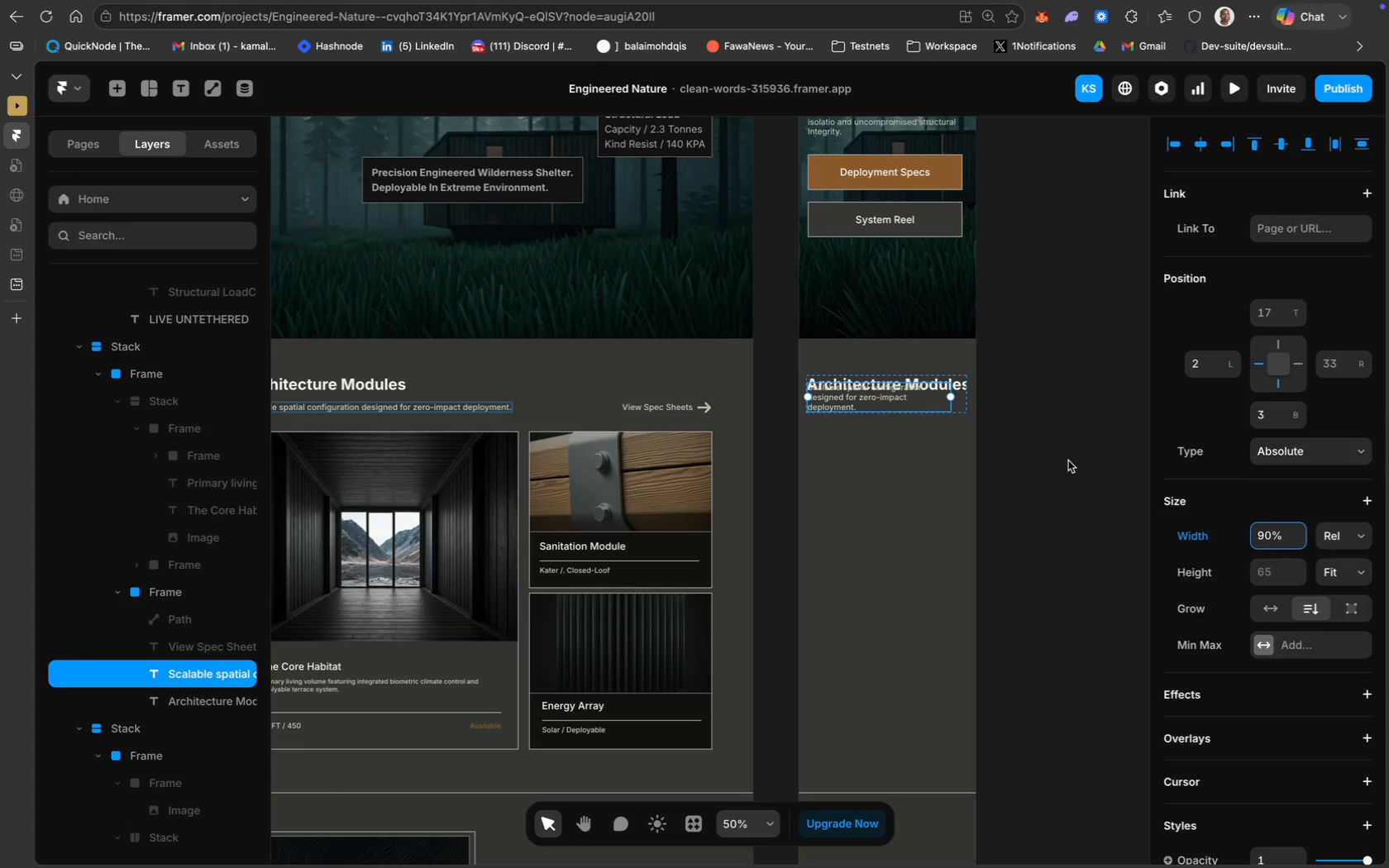 
wait(5.98)
 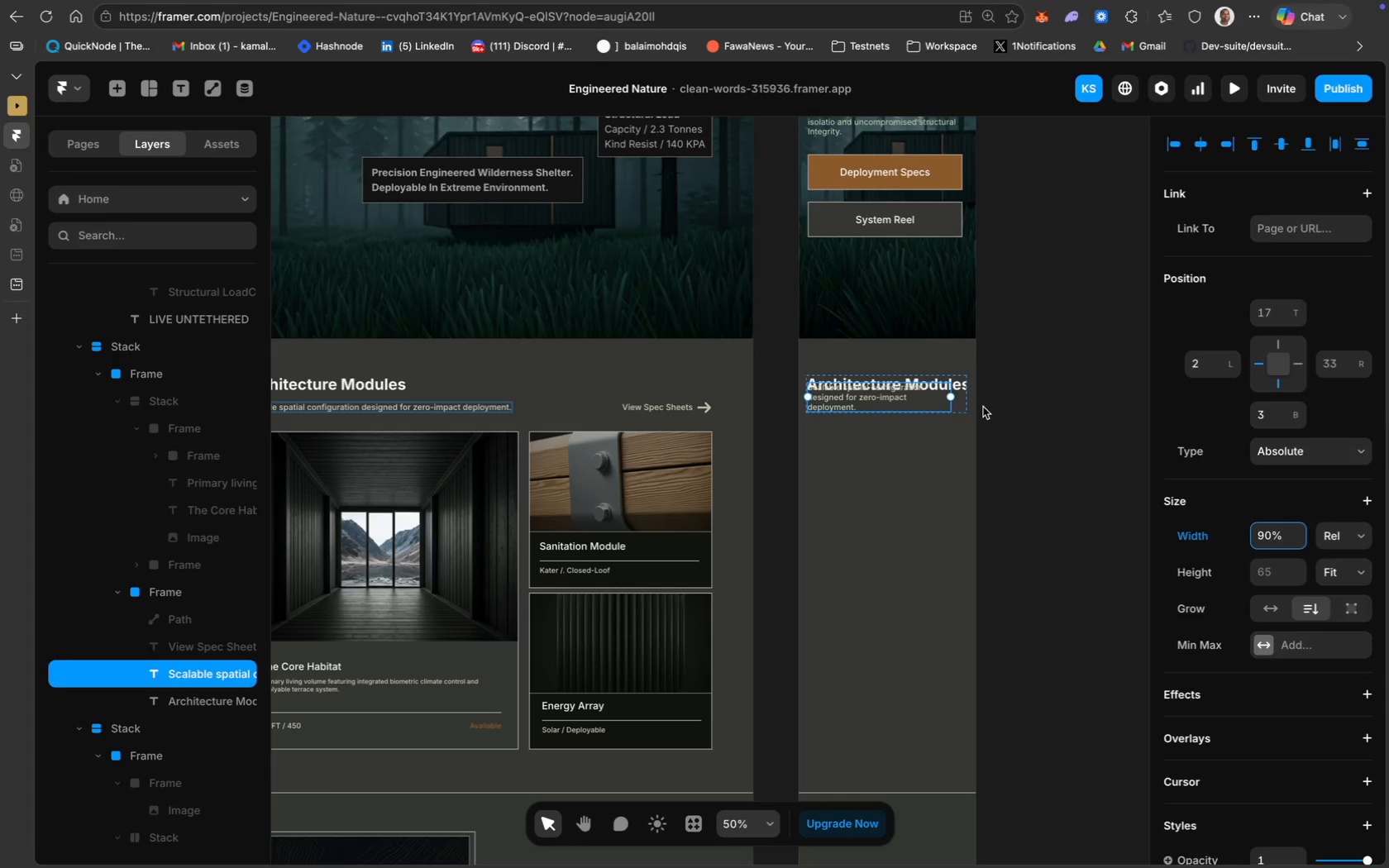 
key(Meta+A)
 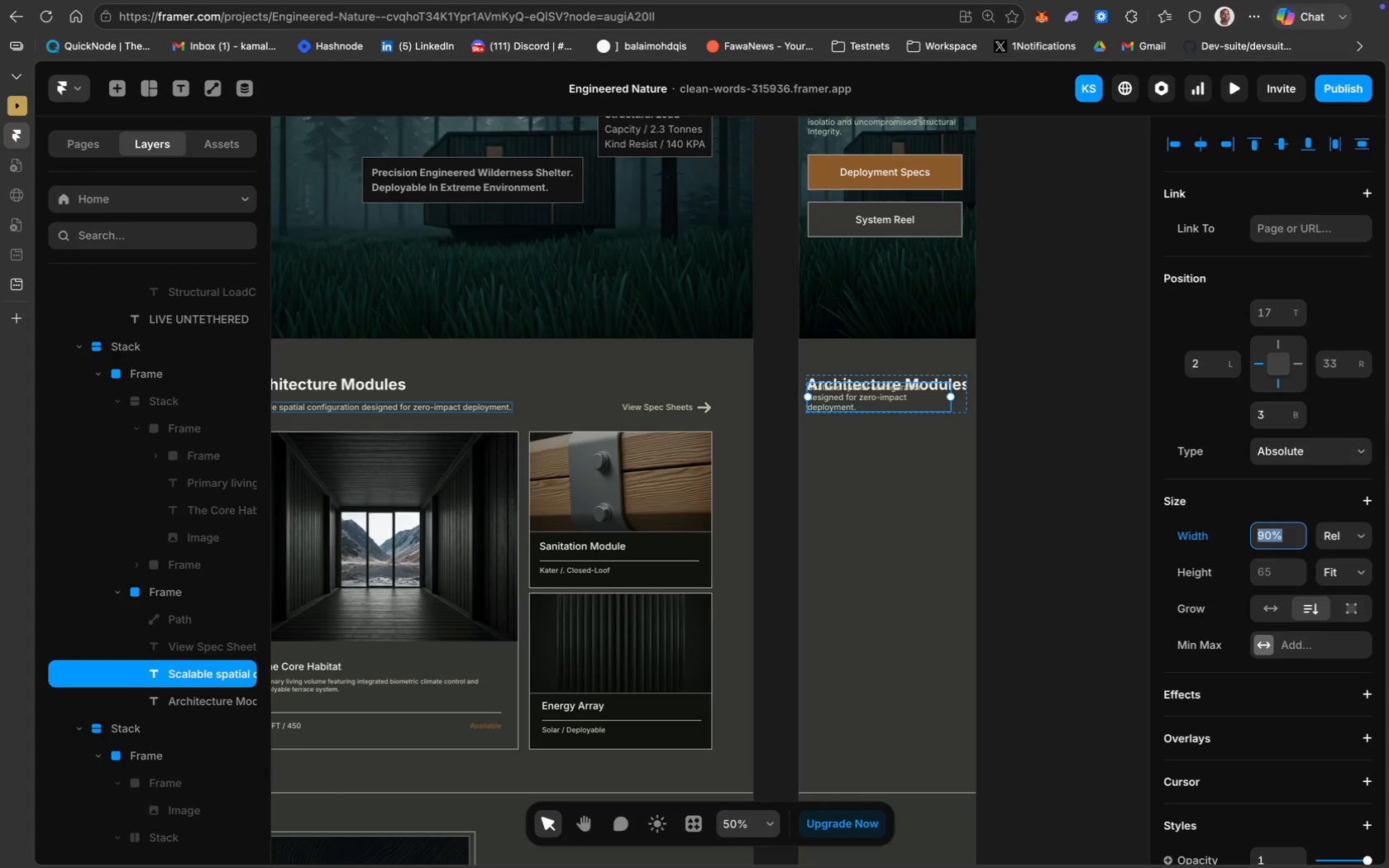 
type(95%)
 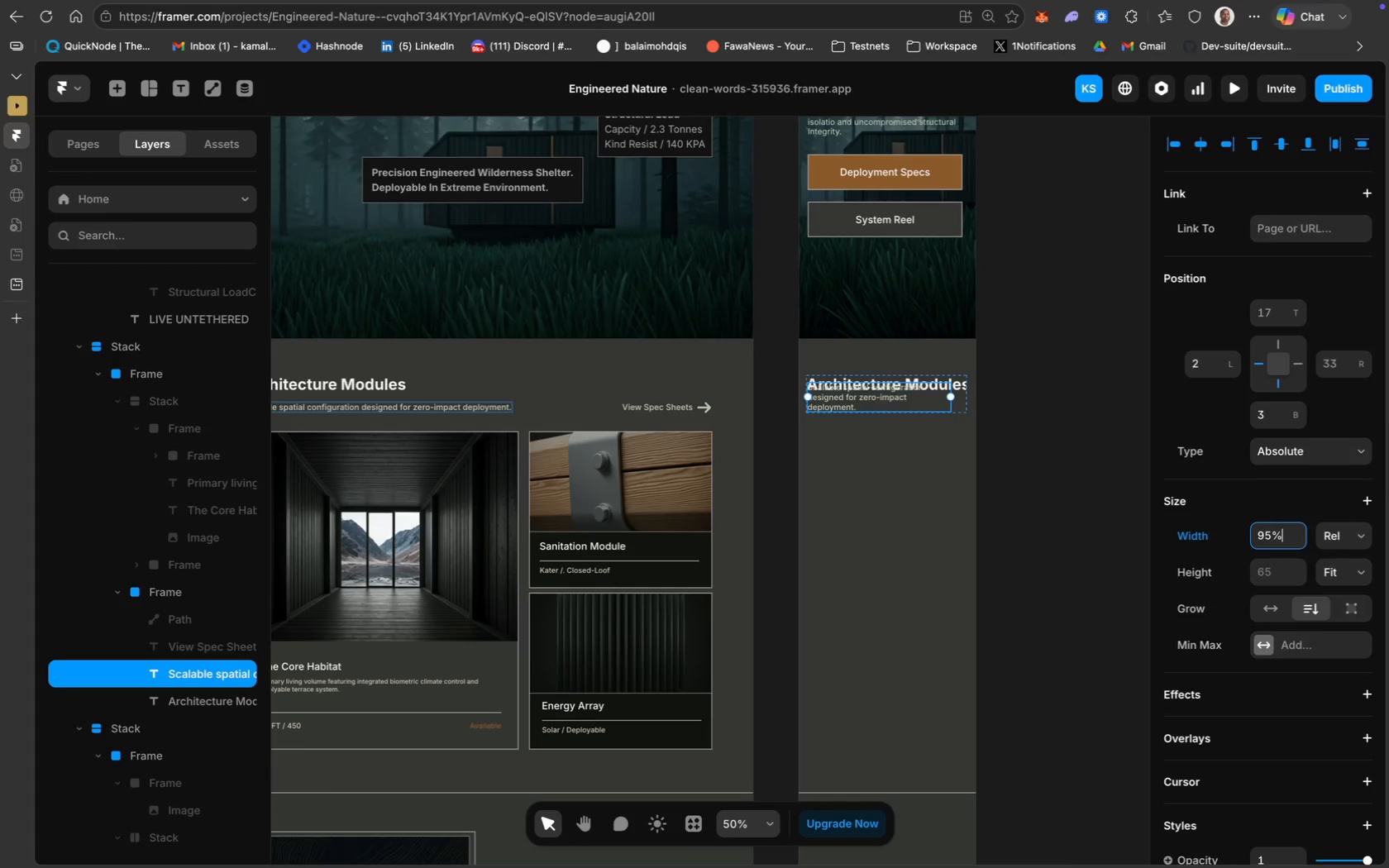 
 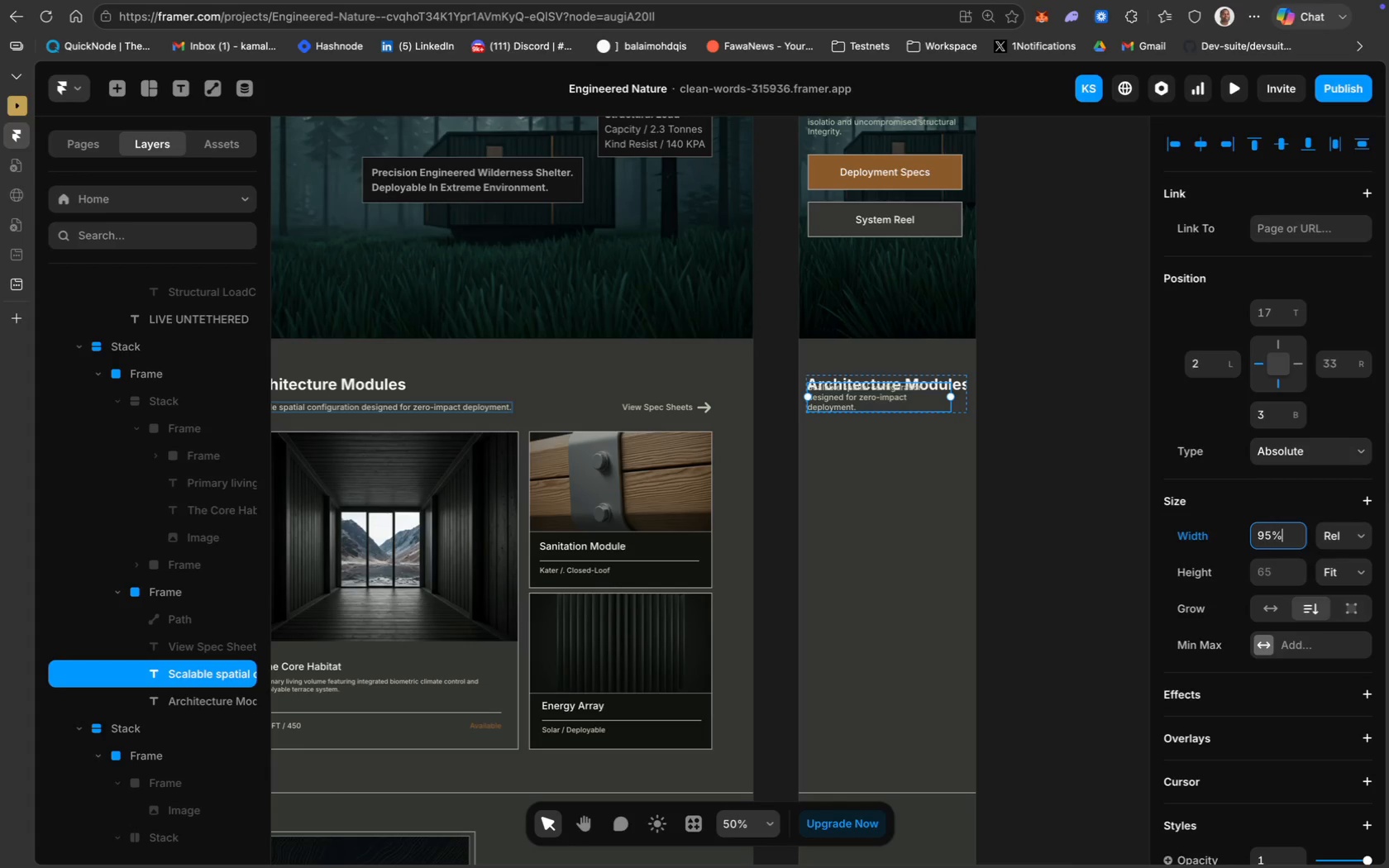 
key(Enter)
 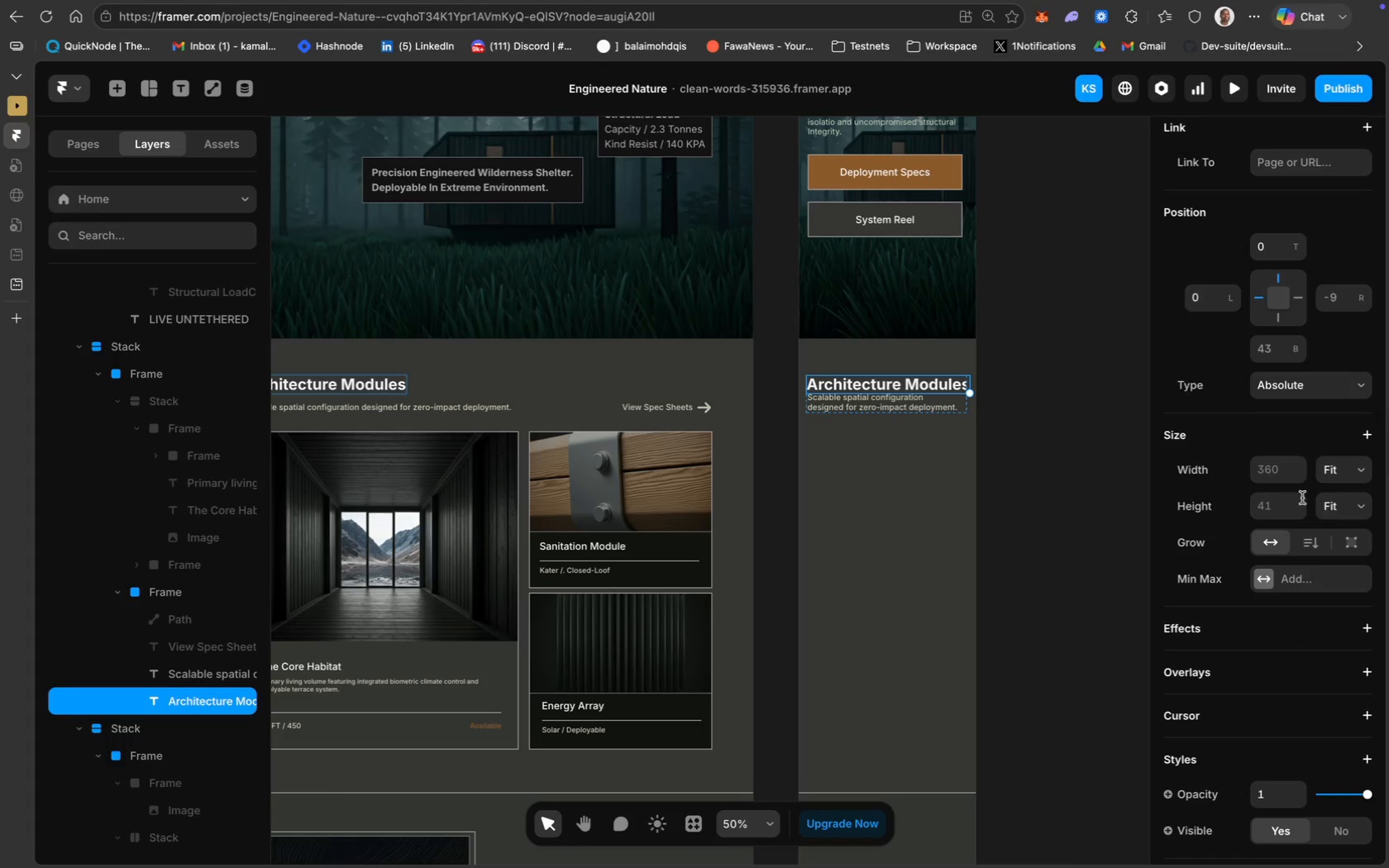 
wait(5.29)
 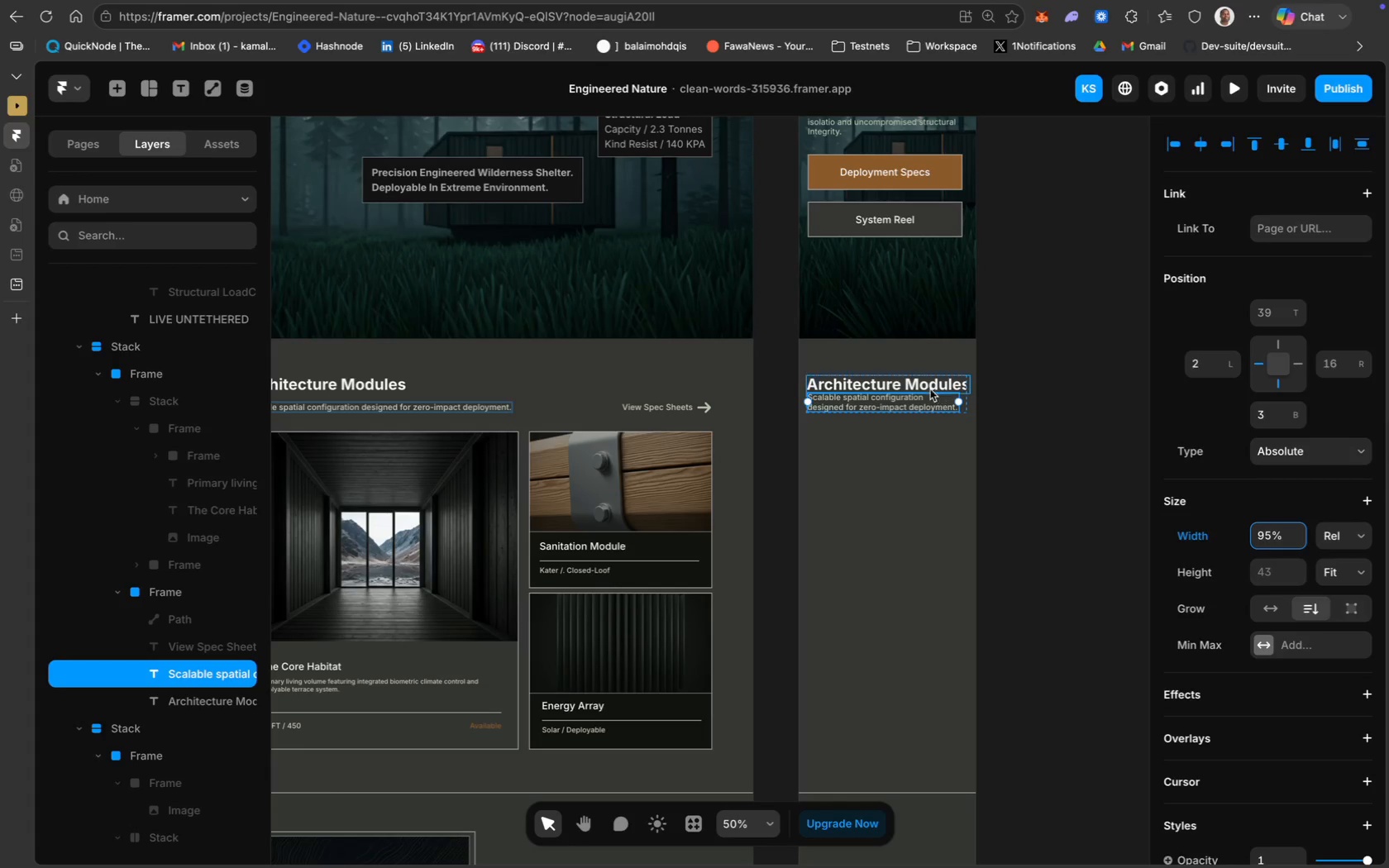 
left_click([1351, 478])
 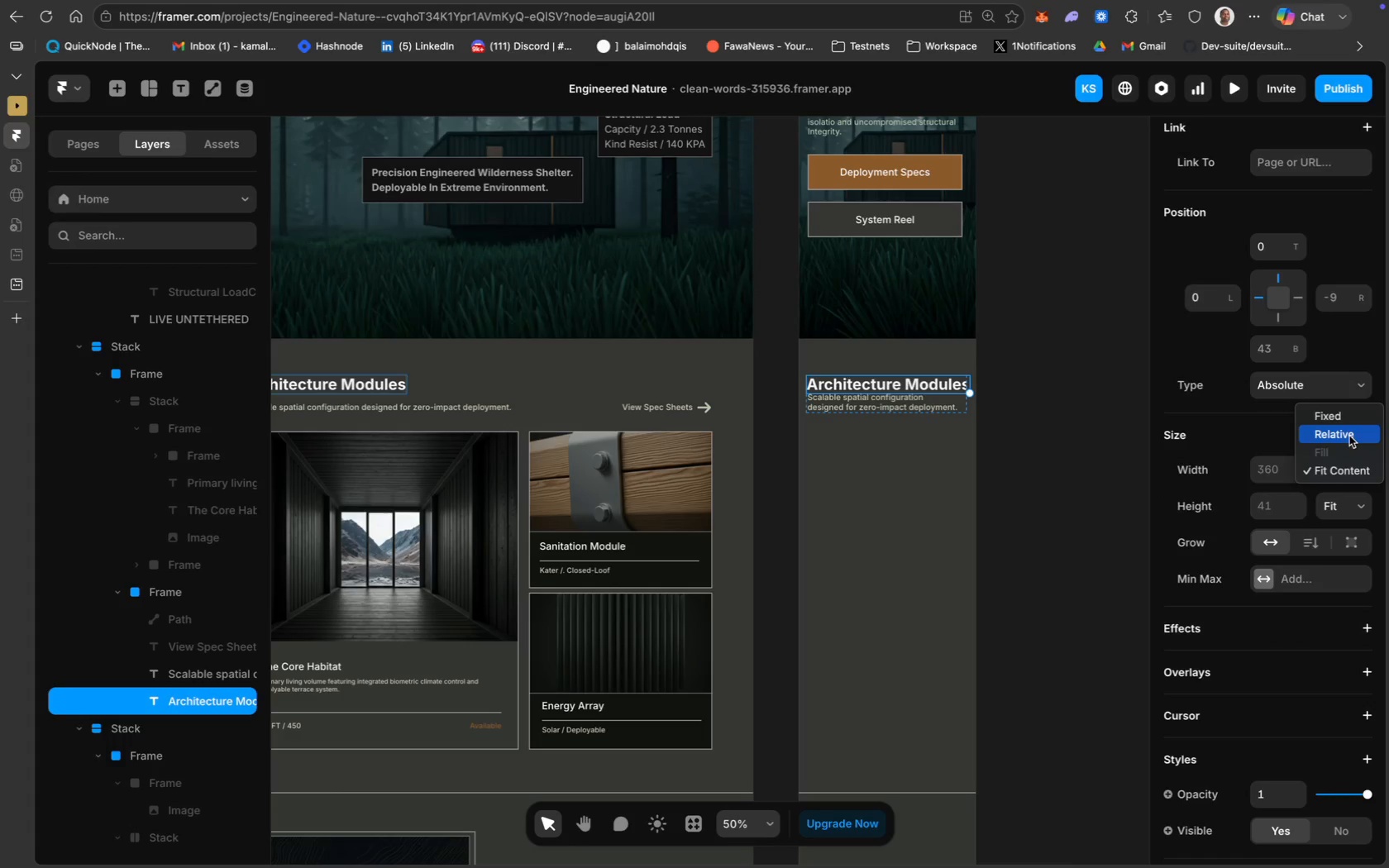 
left_click([1349, 436])
 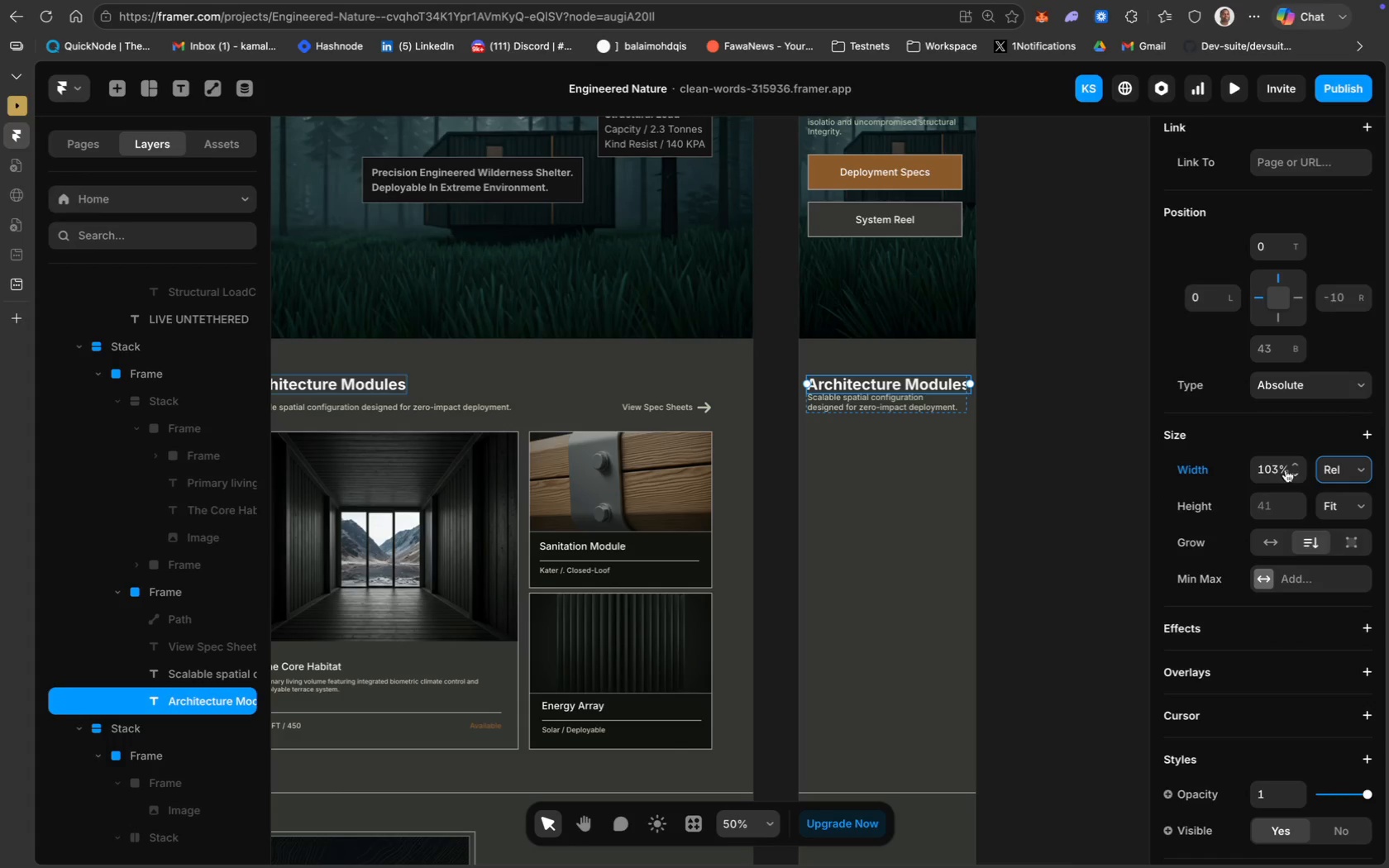 
left_click([1279, 467])
 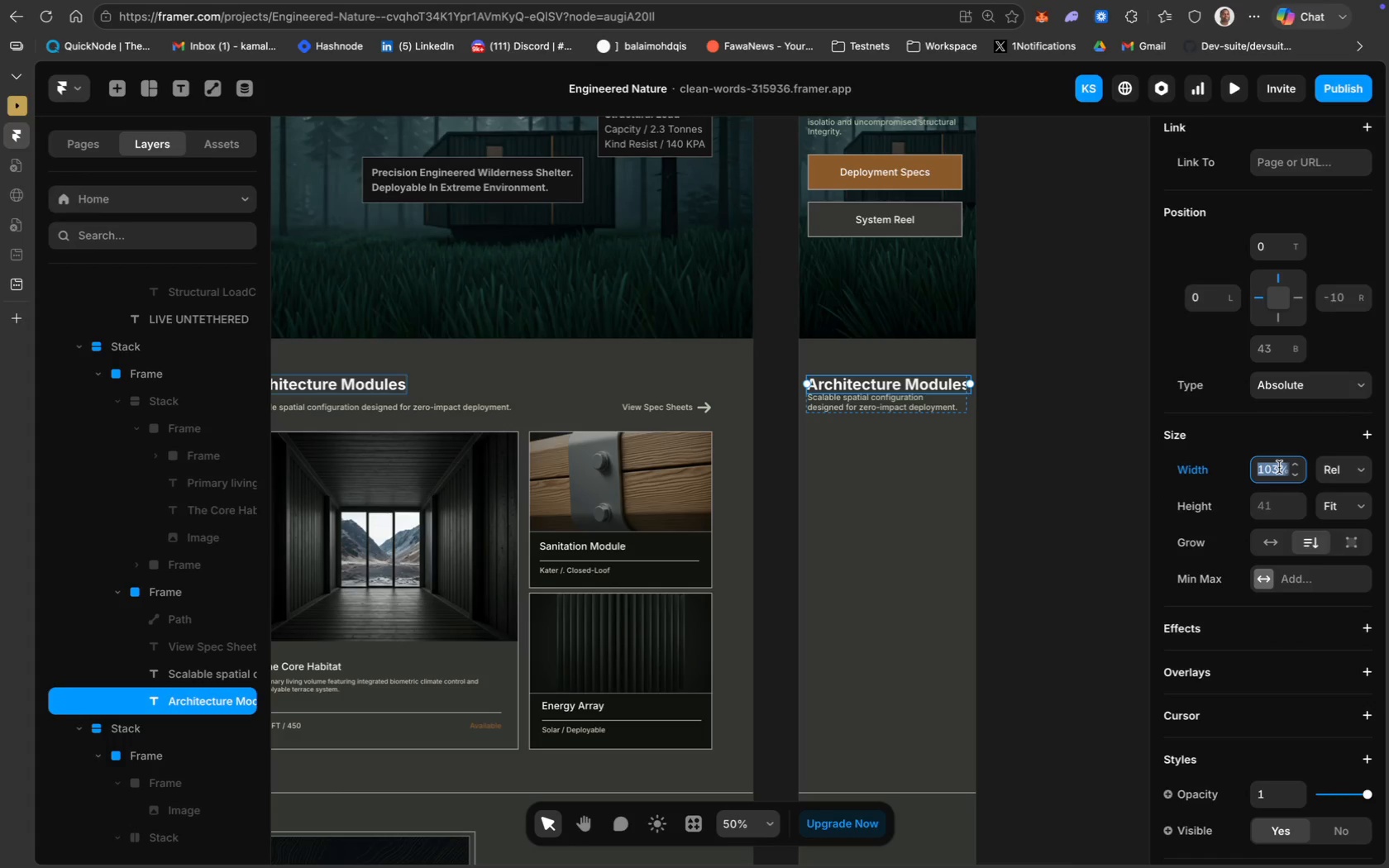 
type(95%)
 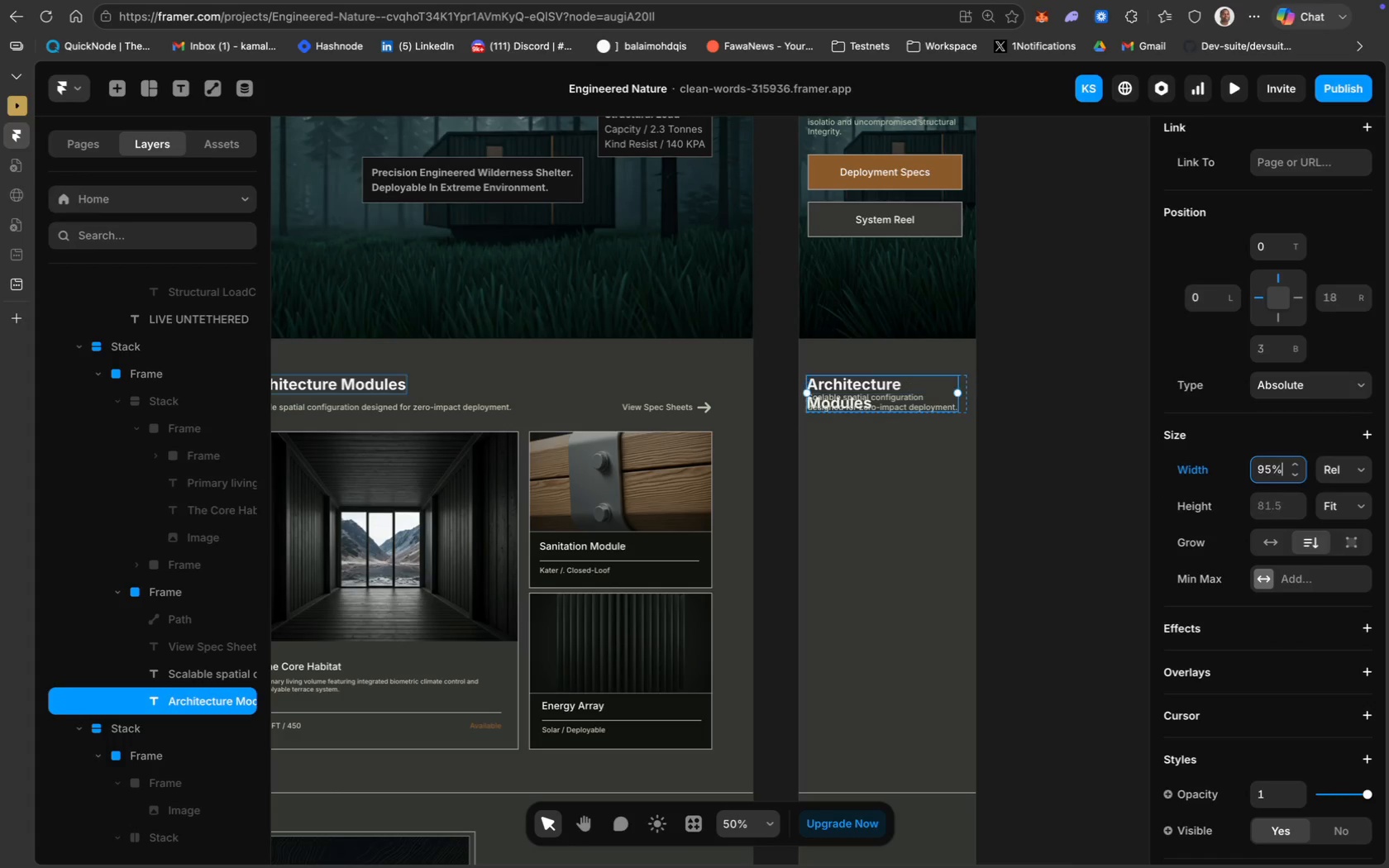 
 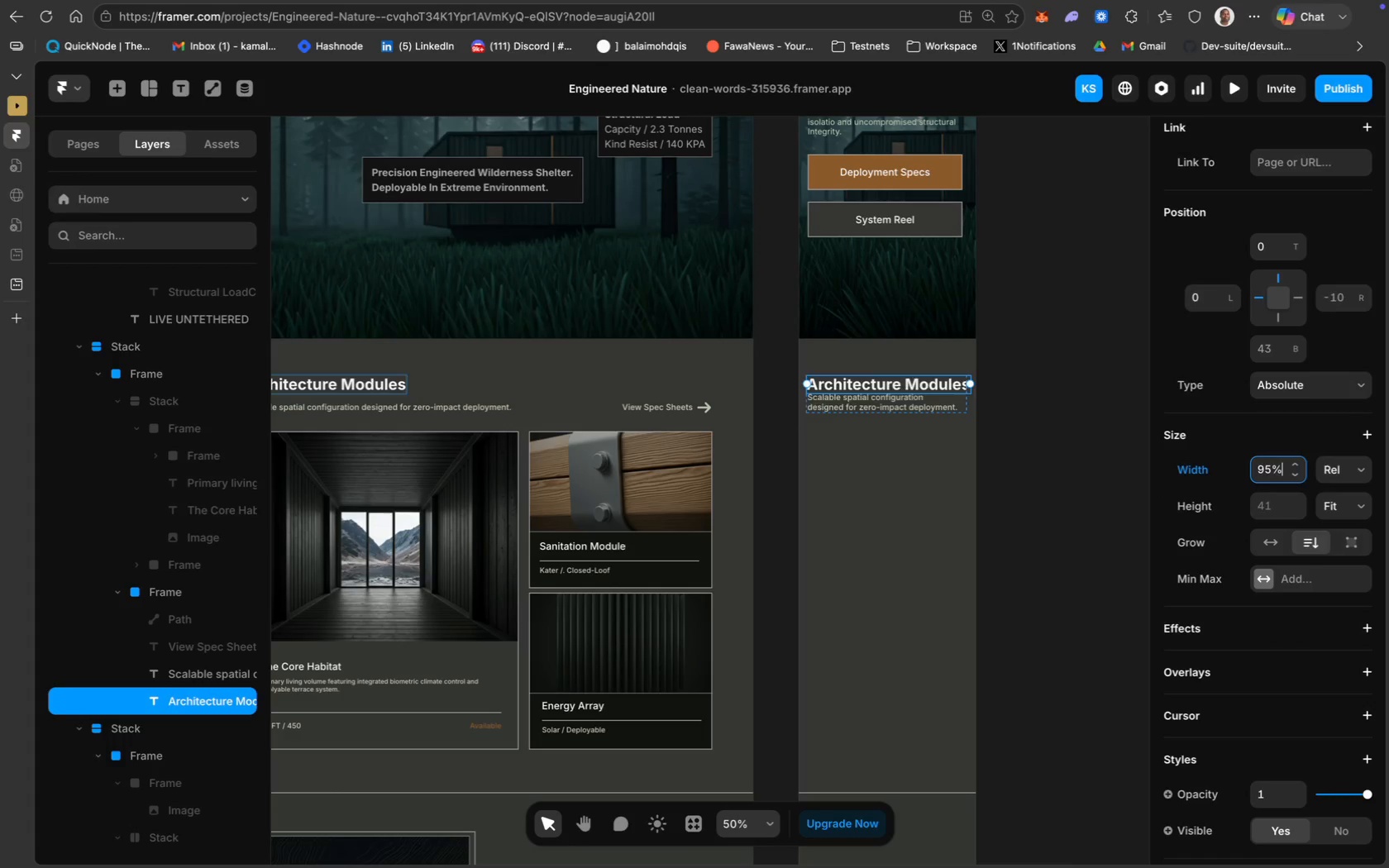 
key(Enter)
 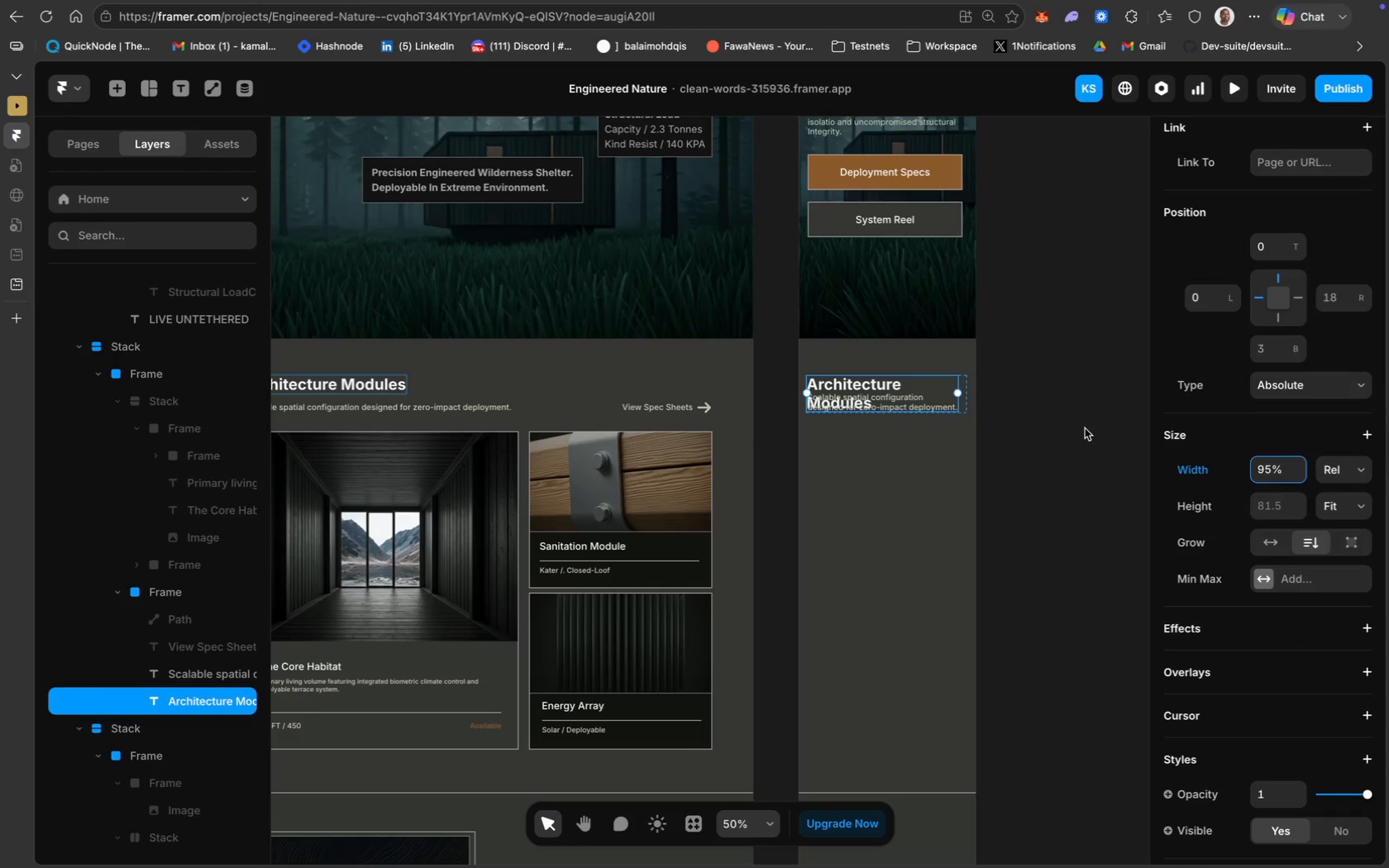 
left_click([1066, 476])
 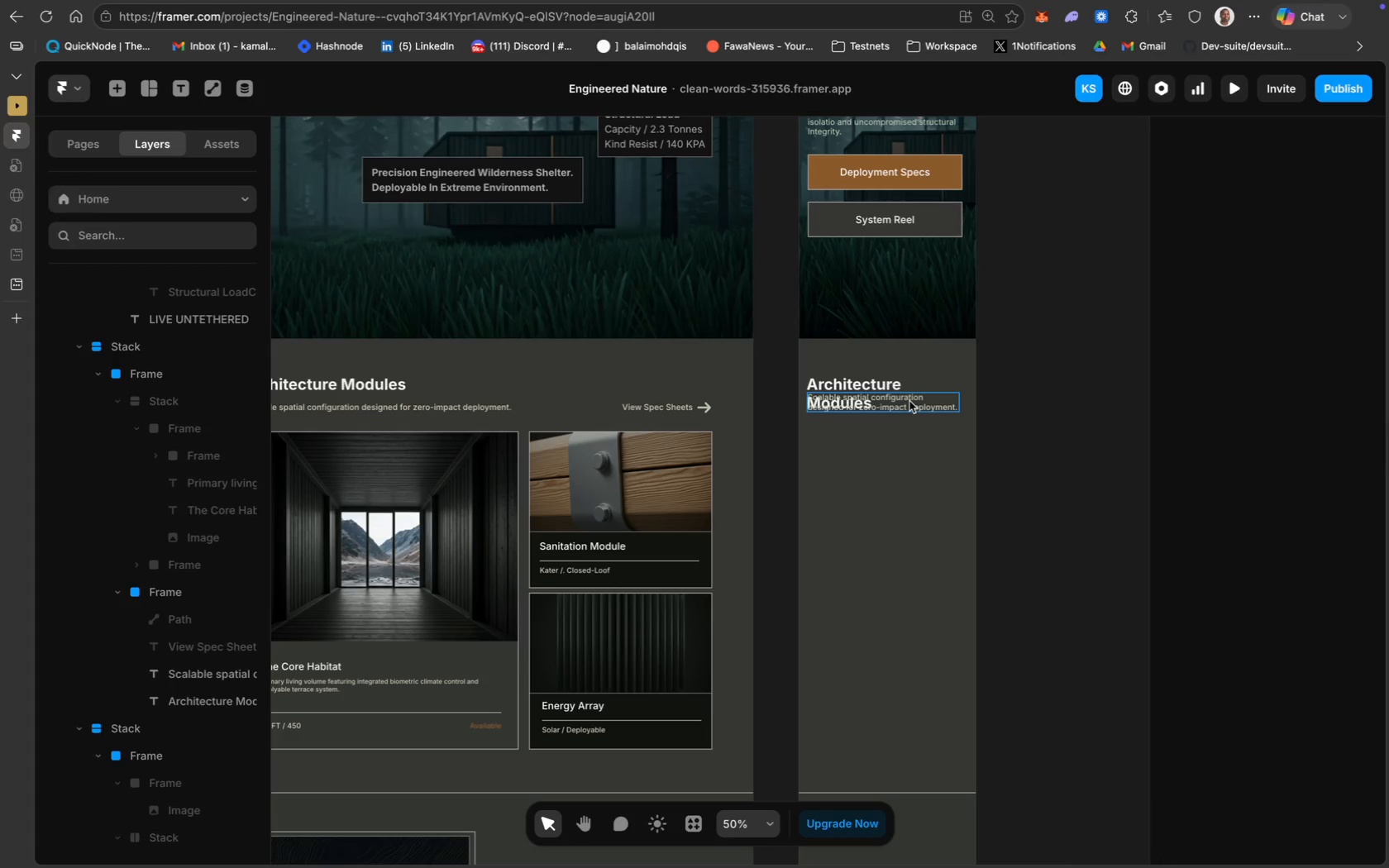 
left_click_drag(start_coordinate=[909, 401], to_coordinate=[909, 426])
 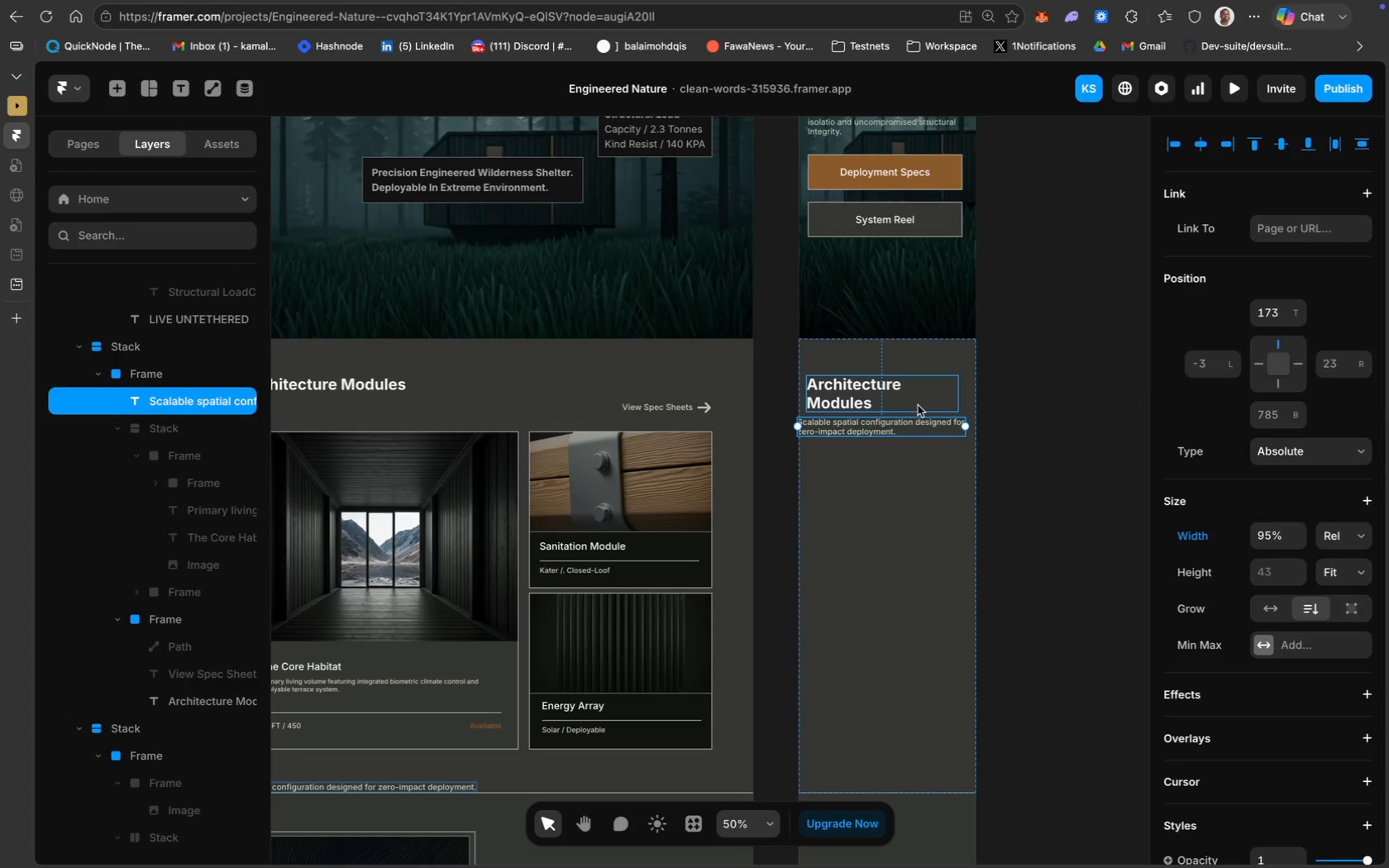 
key(Meta+Z)
 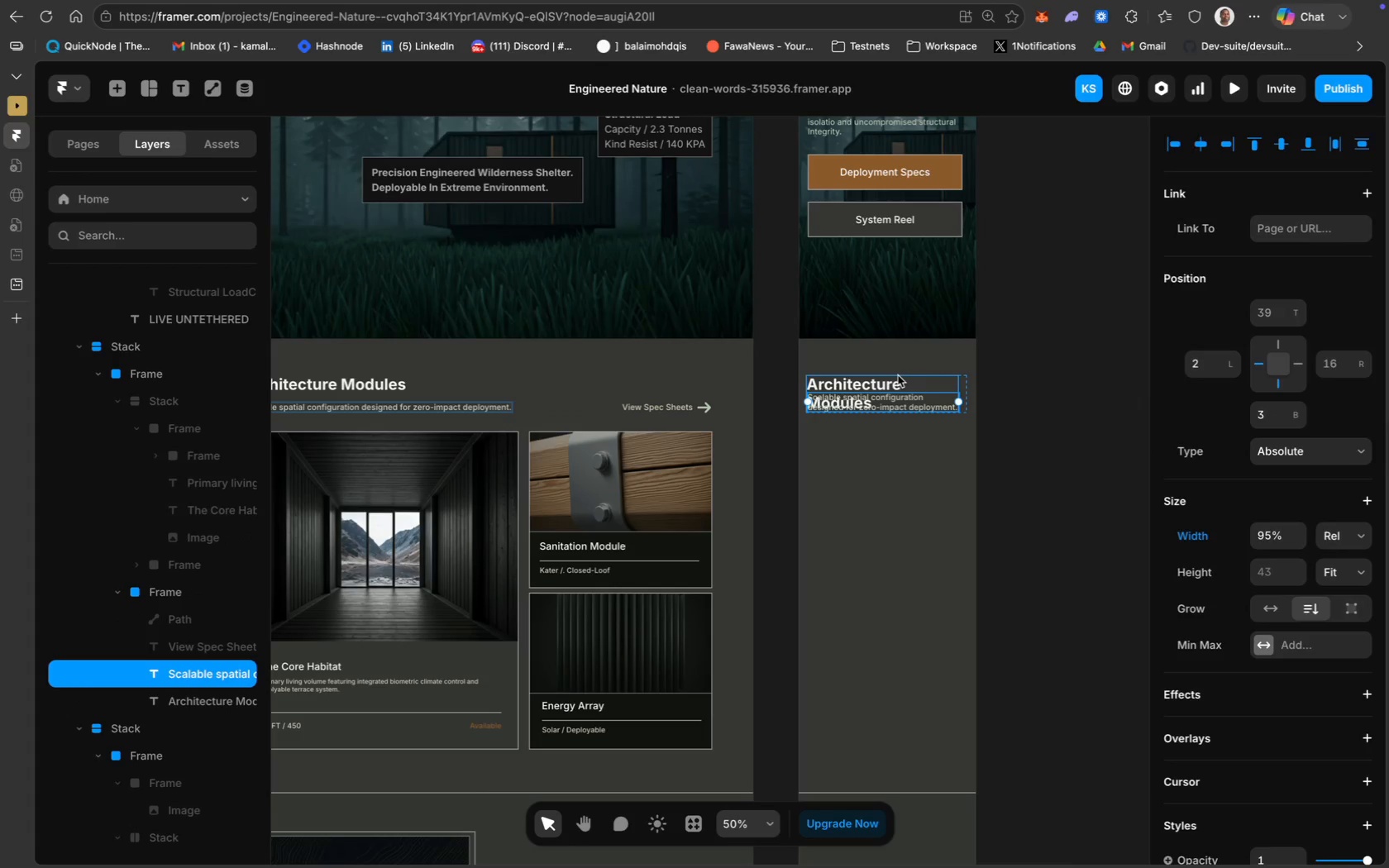 
left_click([899, 375])
 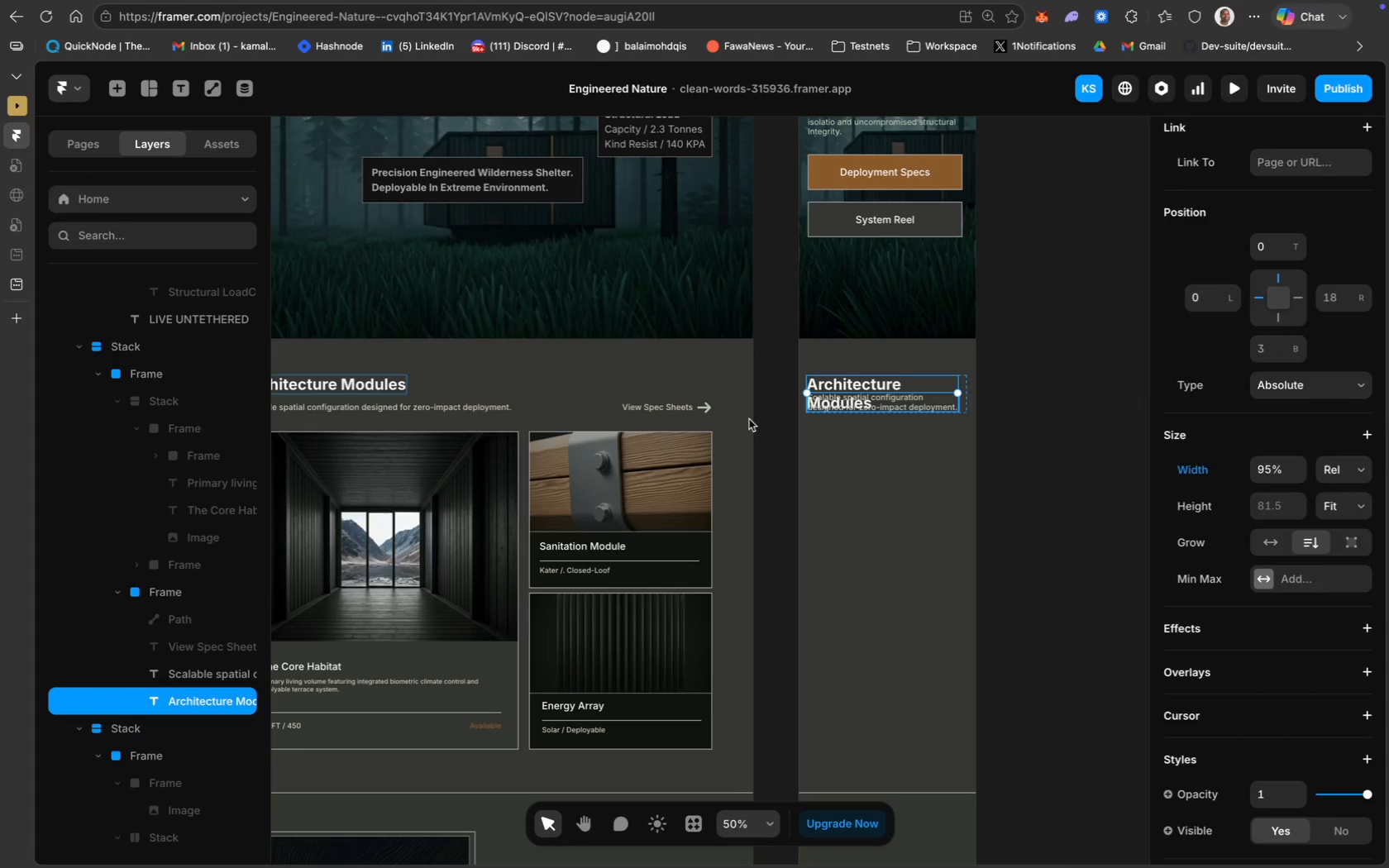 
left_click([204, 594])
 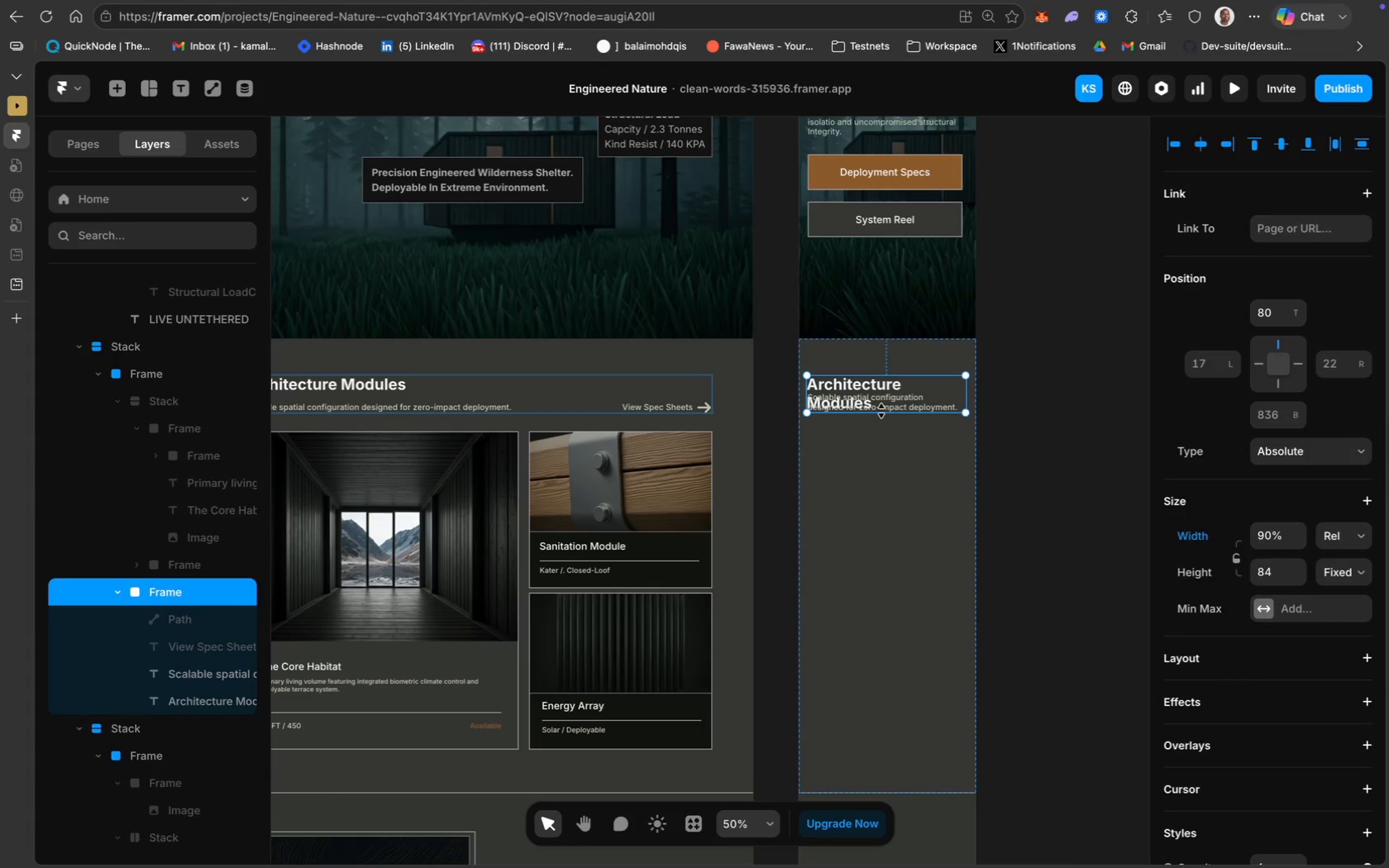 
left_click_drag(start_coordinate=[881, 411], to_coordinate=[882, 446])
 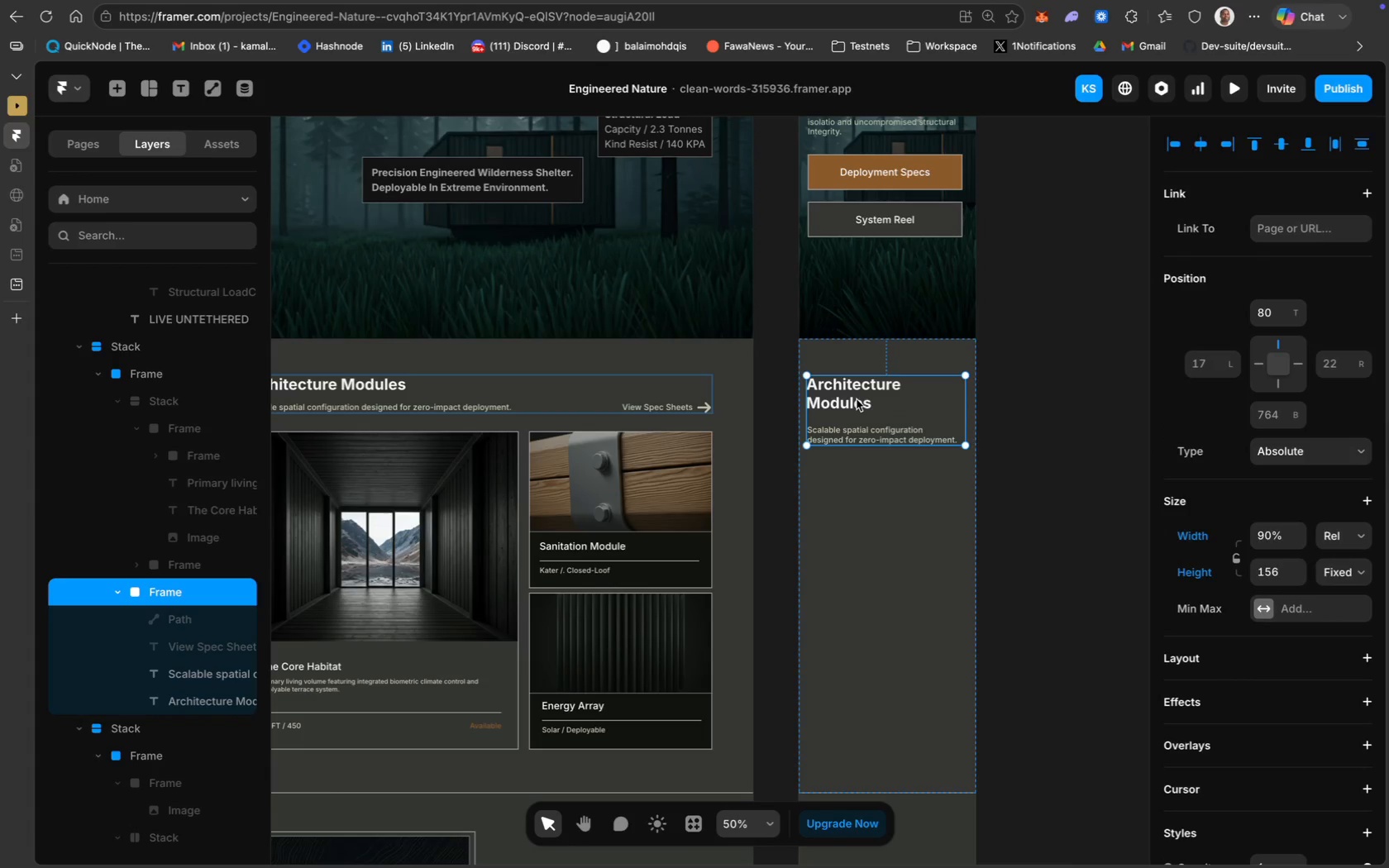 
left_click([1013, 478])
 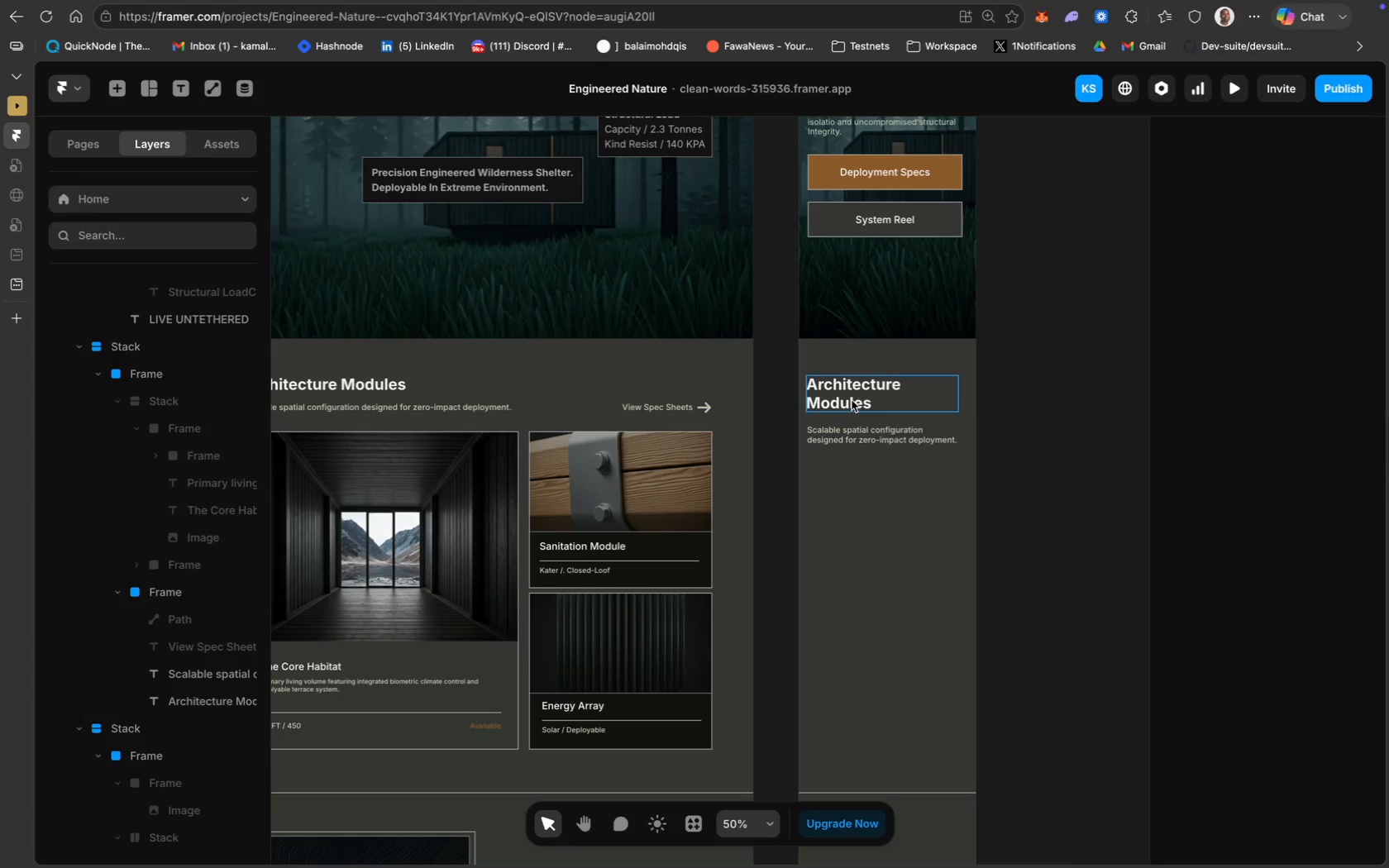 
double_click([852, 400])
 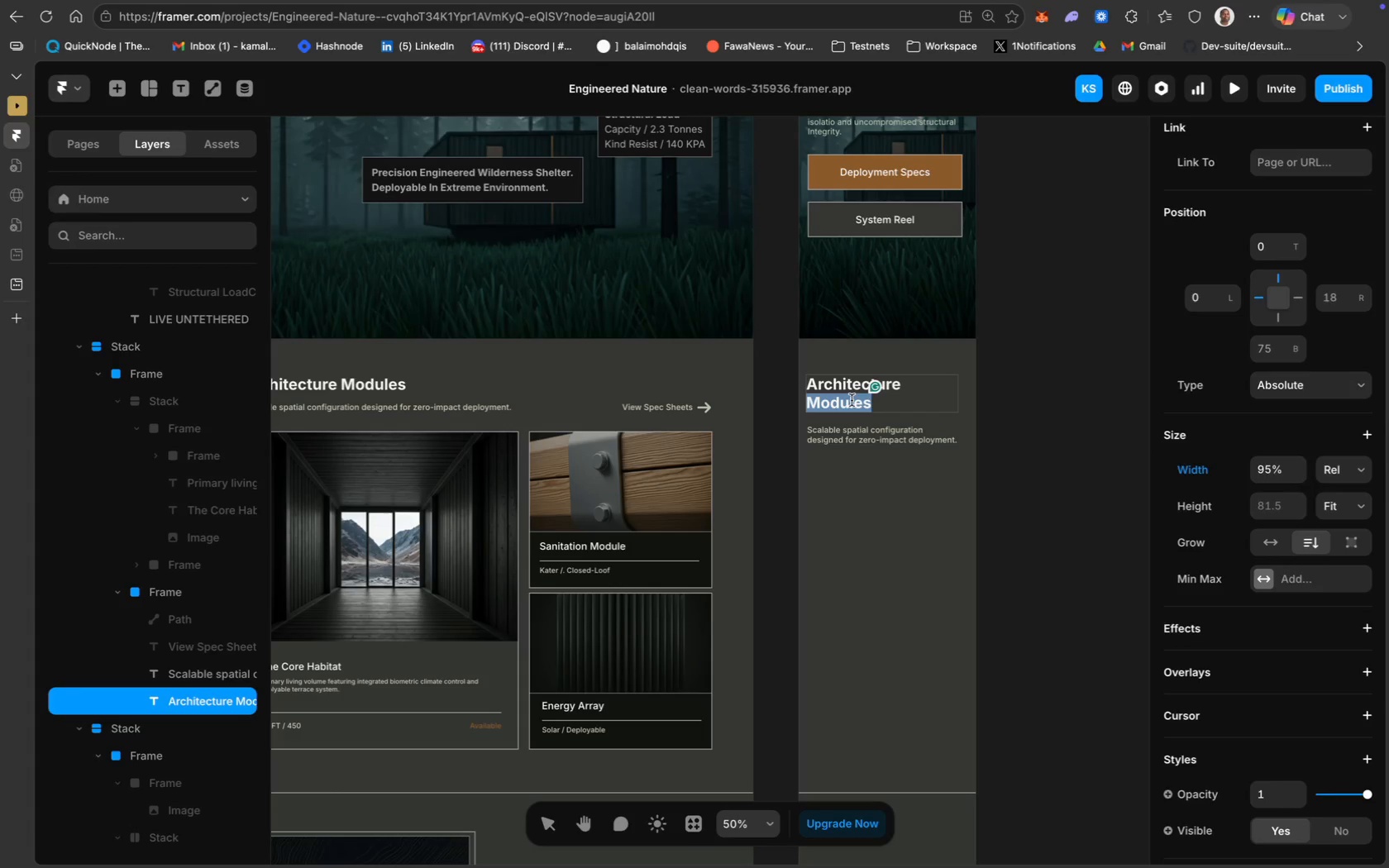 
left_click([852, 400])
 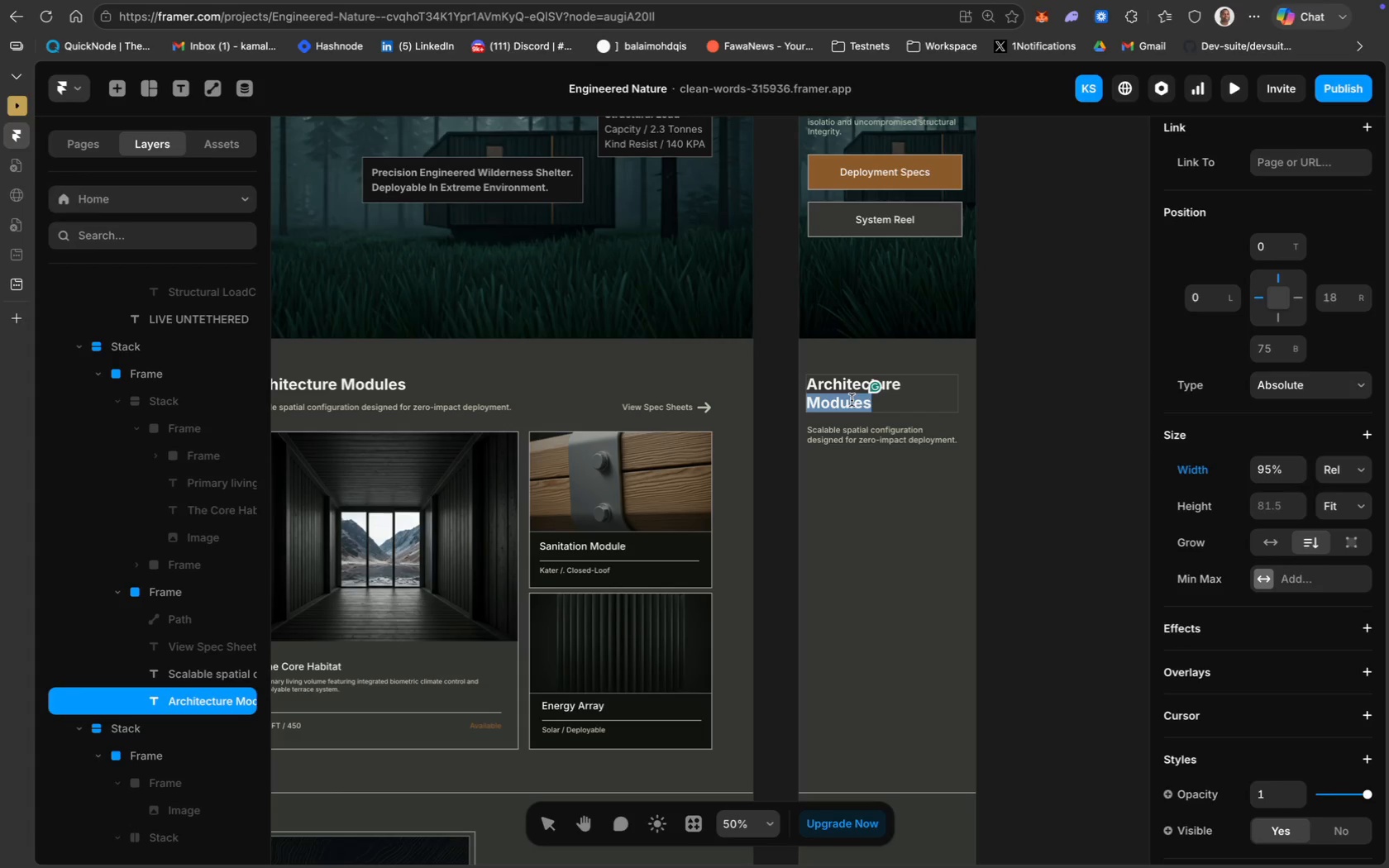 
key(Meta+A)
 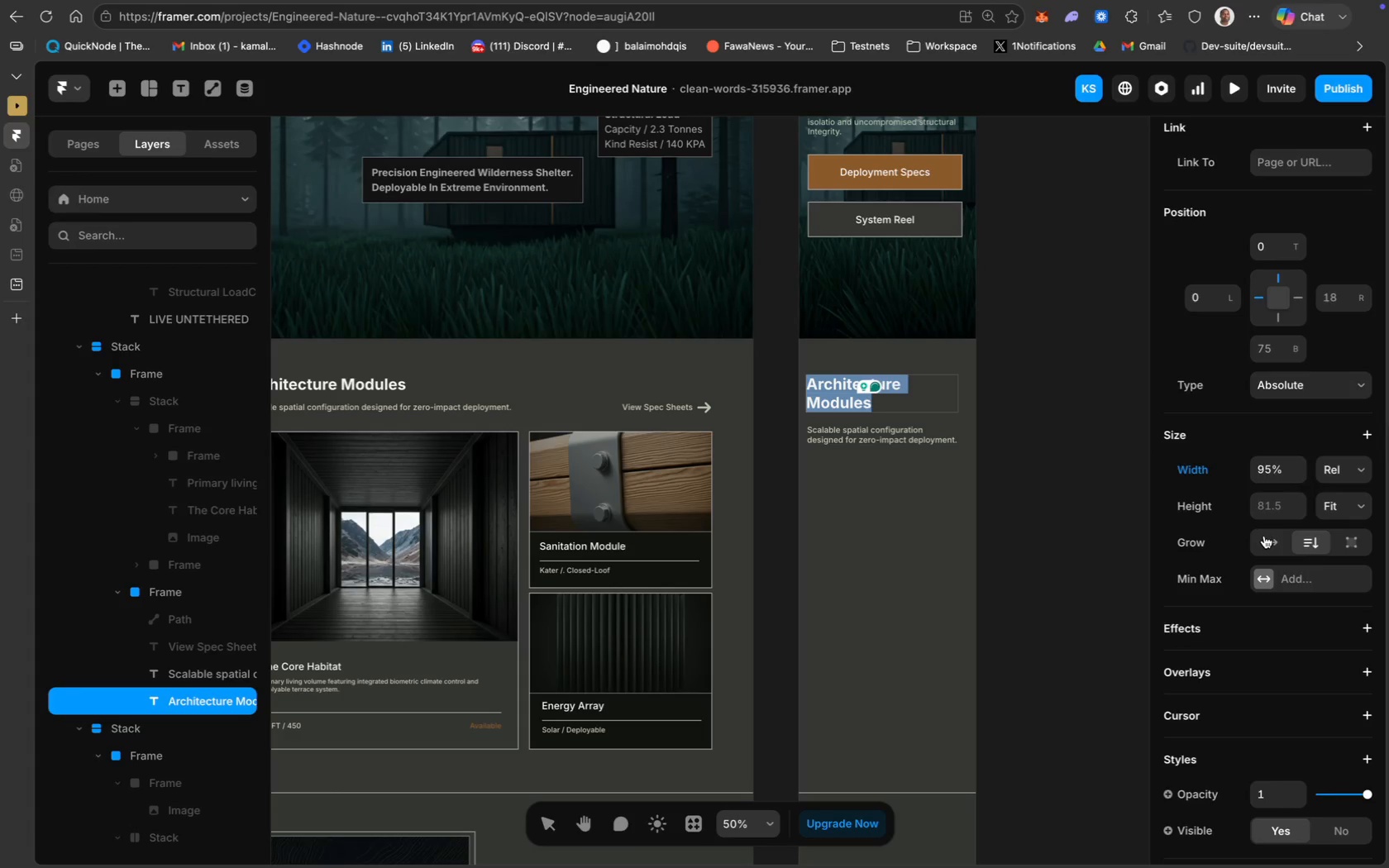 
key(CapsLock)
 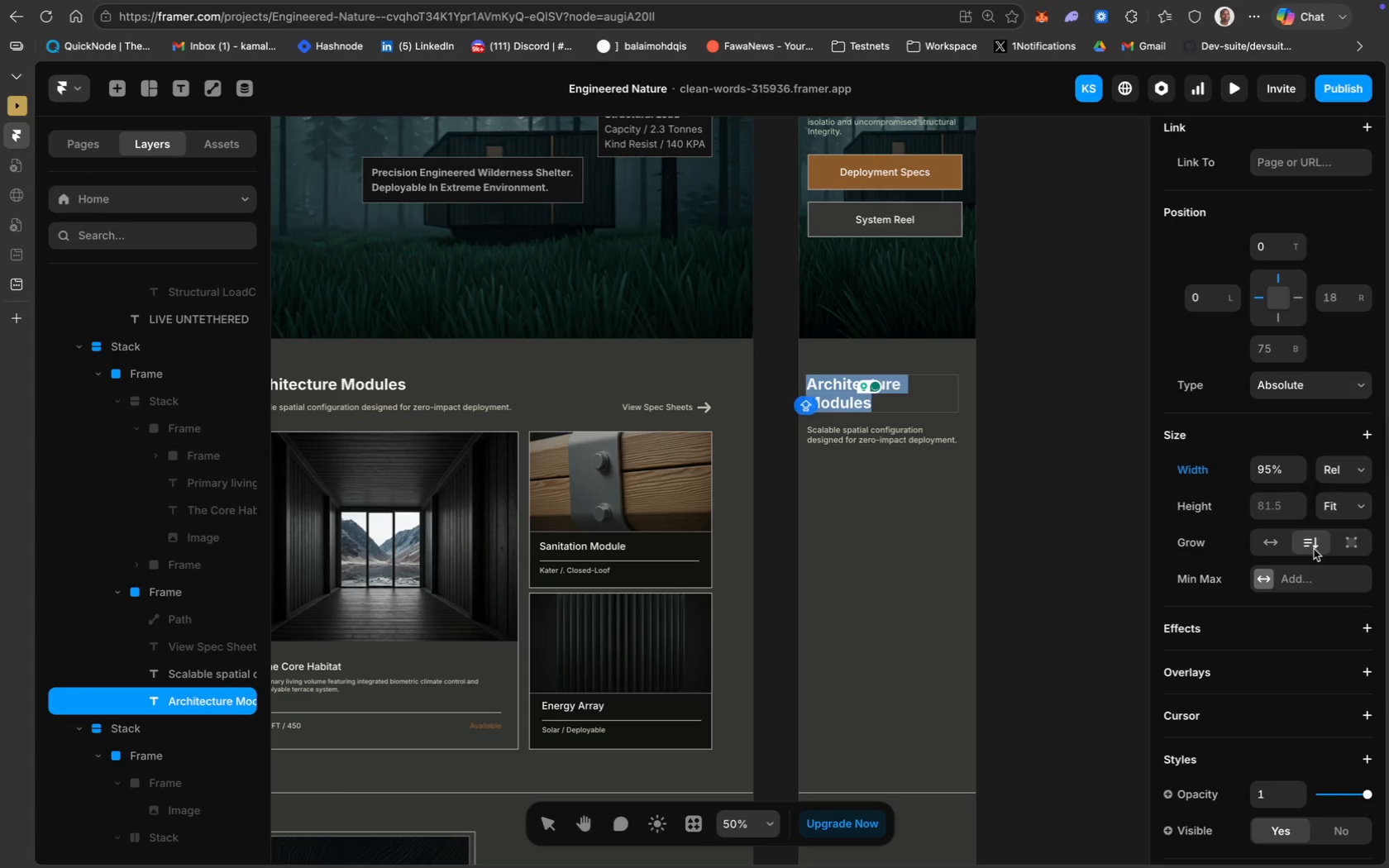 
scroll: coordinate [1314, 549], scroll_direction: down, amount: 72.0
 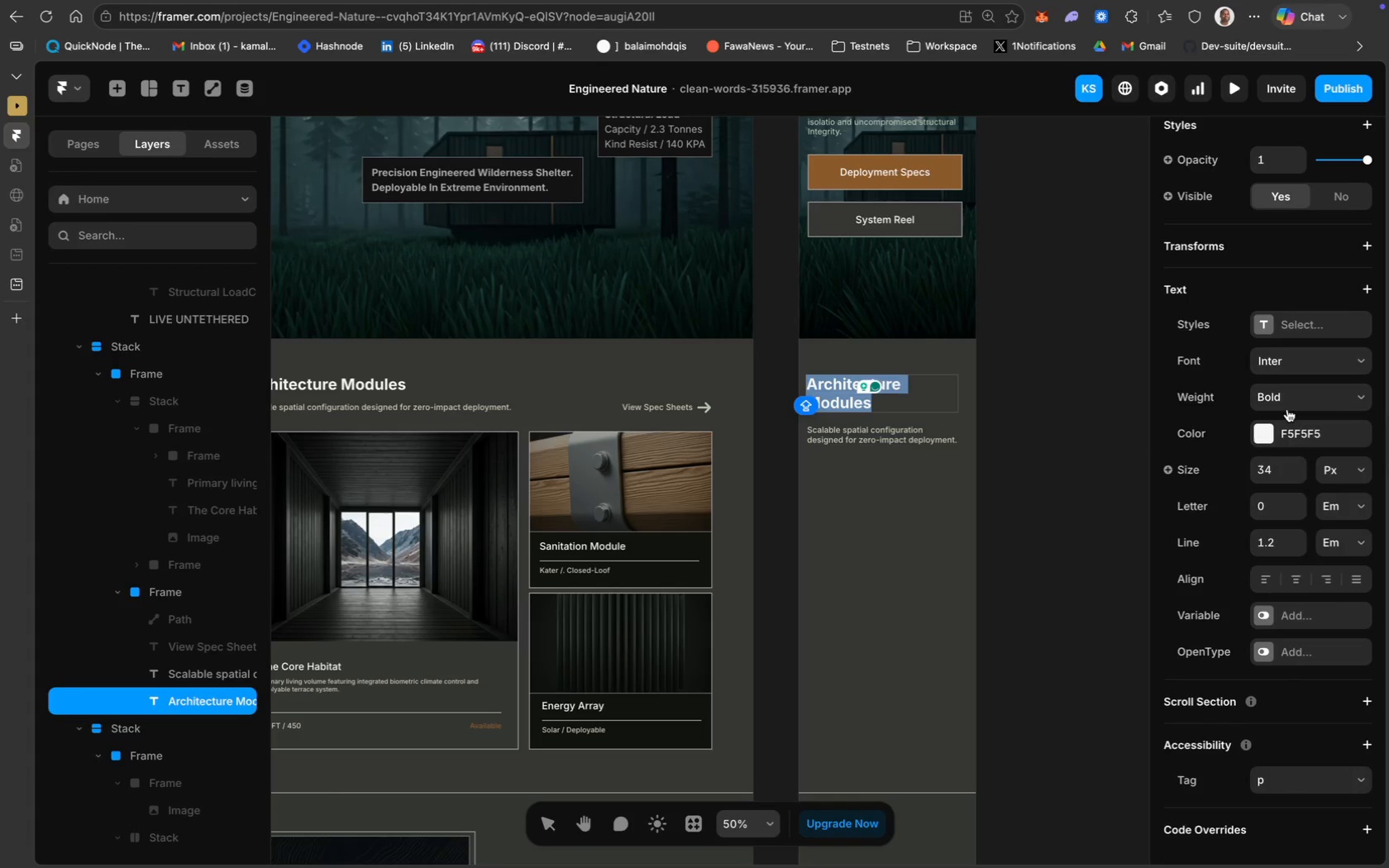 
scroll: coordinate [1287, 400], scroll_direction: up, amount: 112.0
 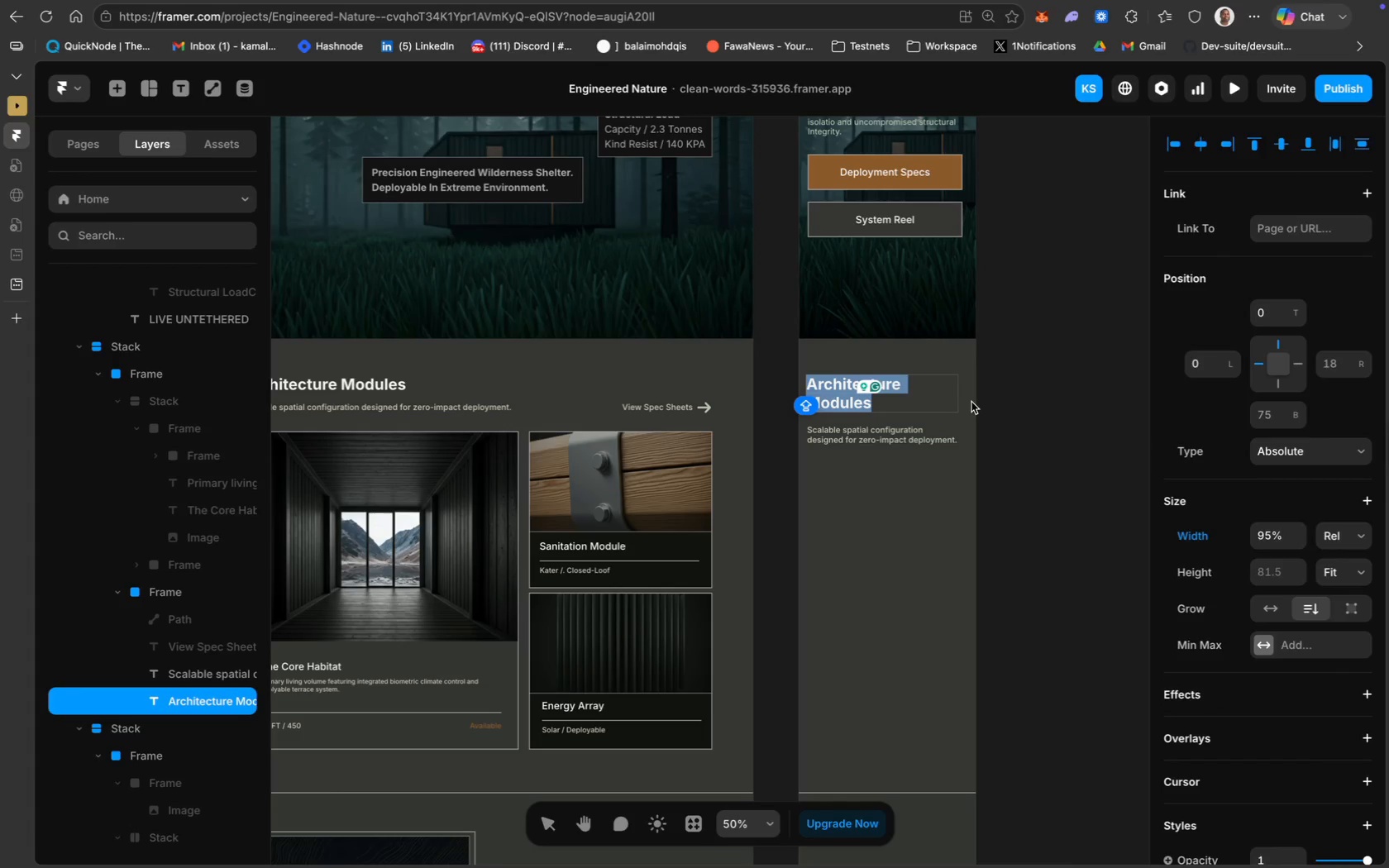 
type(W)
key(Backspace)
type(Engineered )
 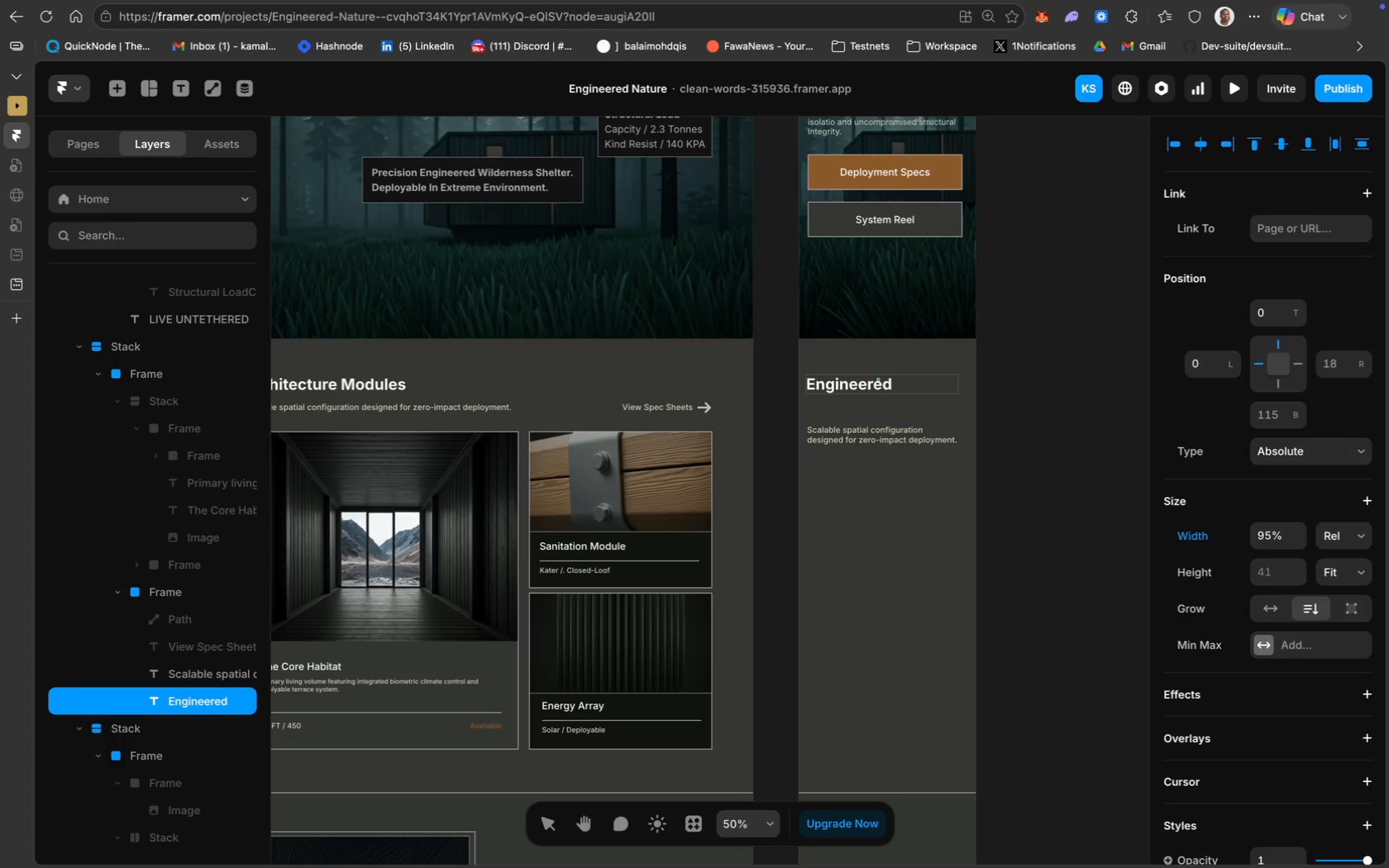 
key(Enter)
 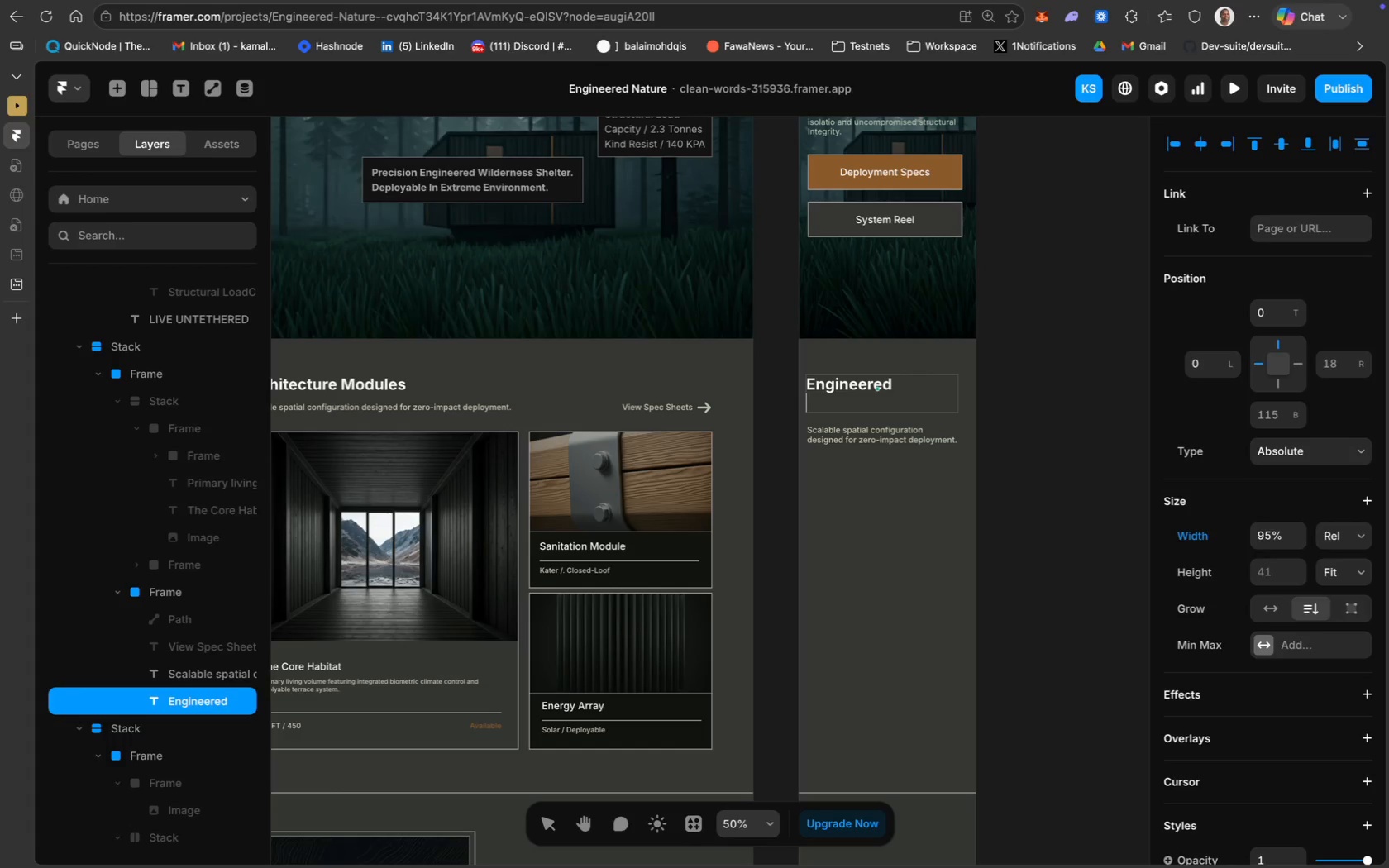 
key(Backspace)
 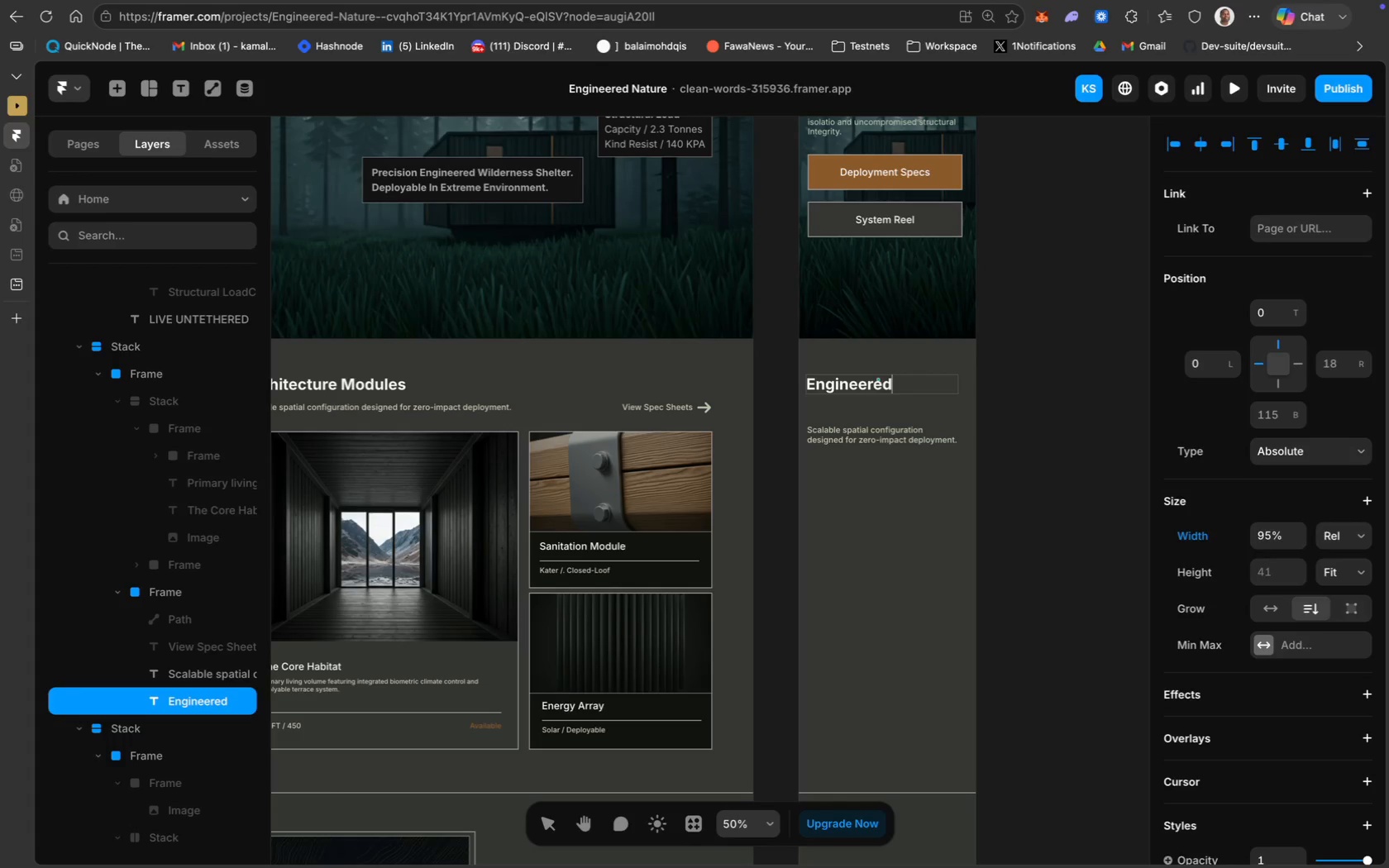 
key(Backspace)
 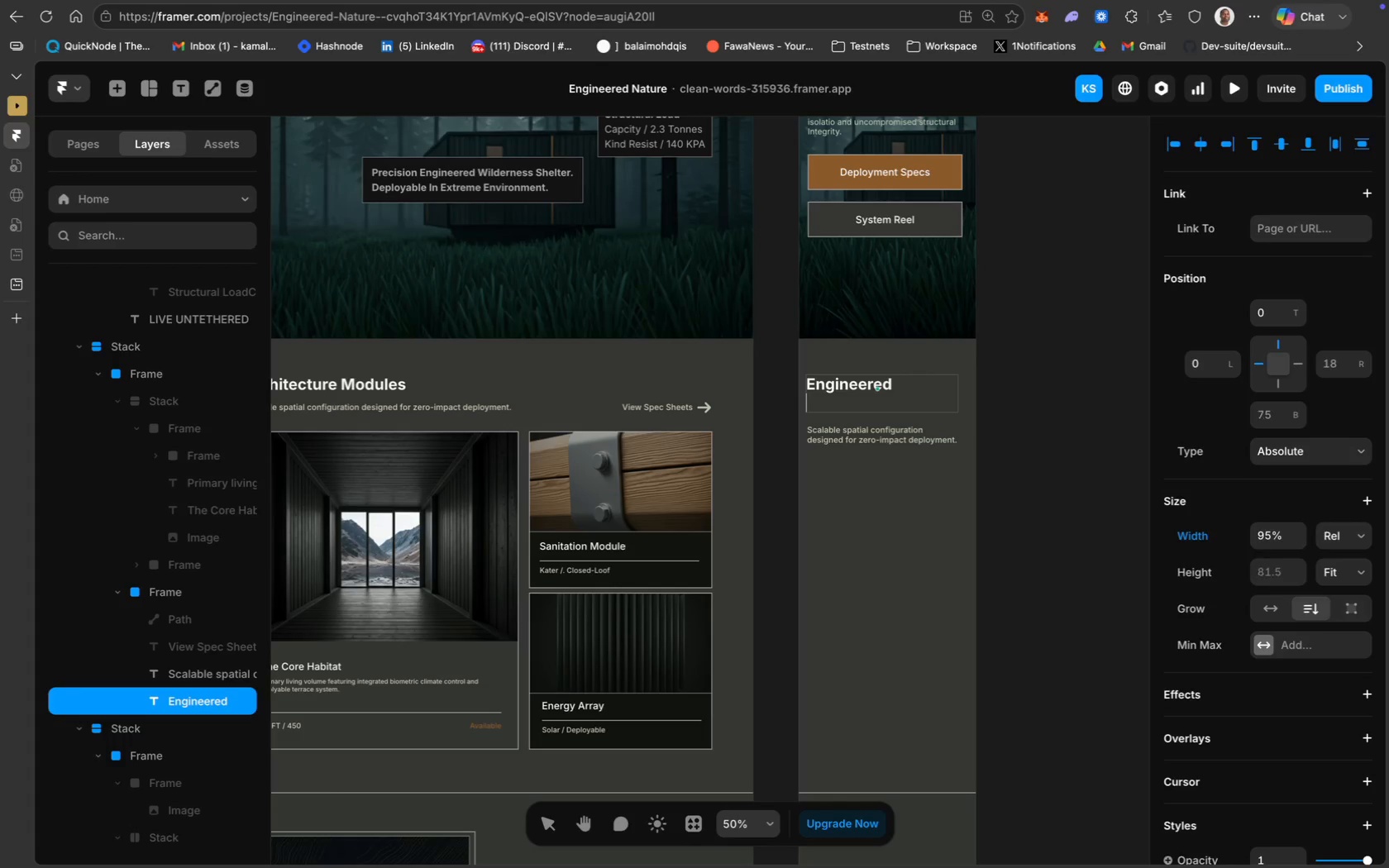 
key(Enter)
 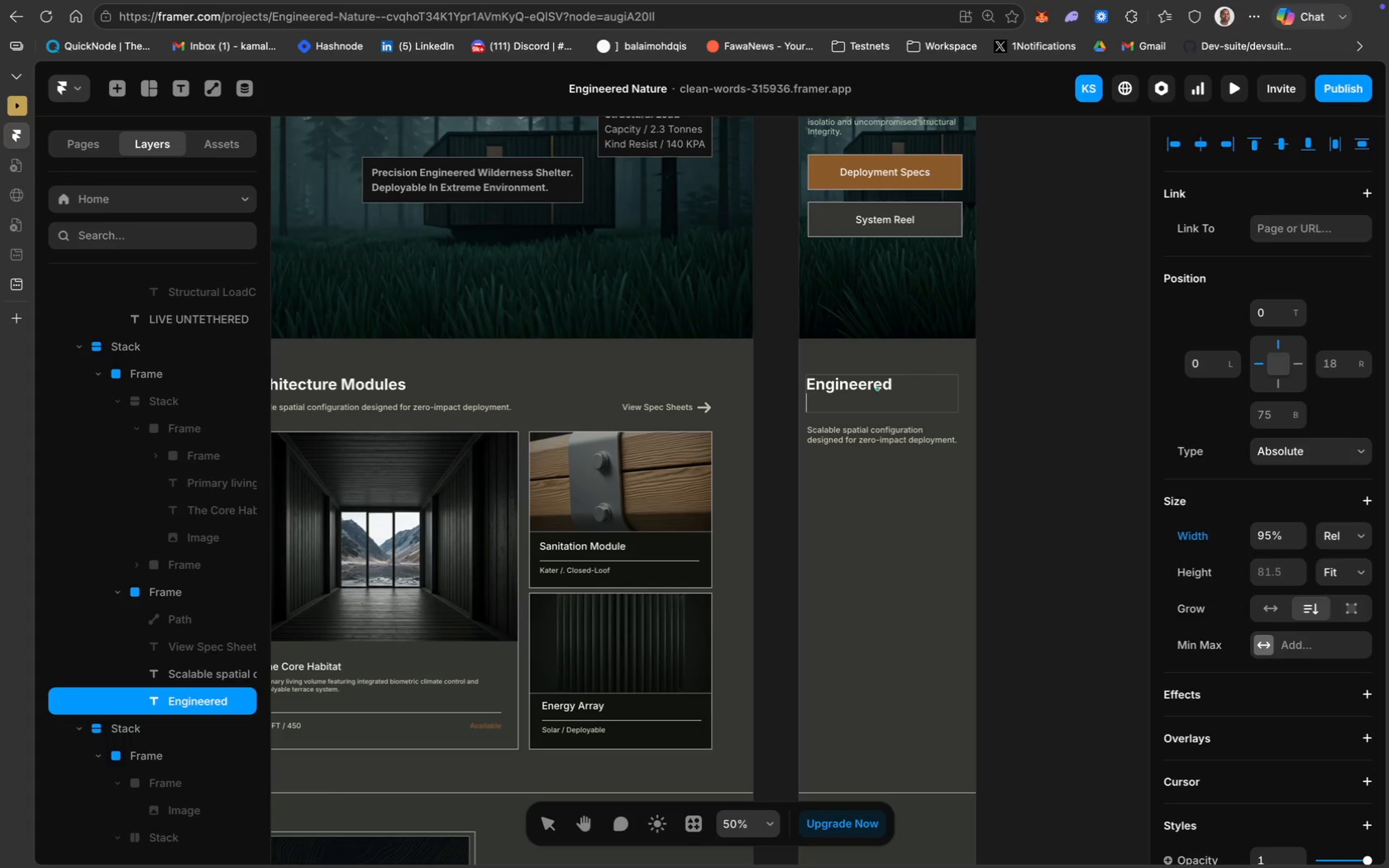 
type(For Extremes)
 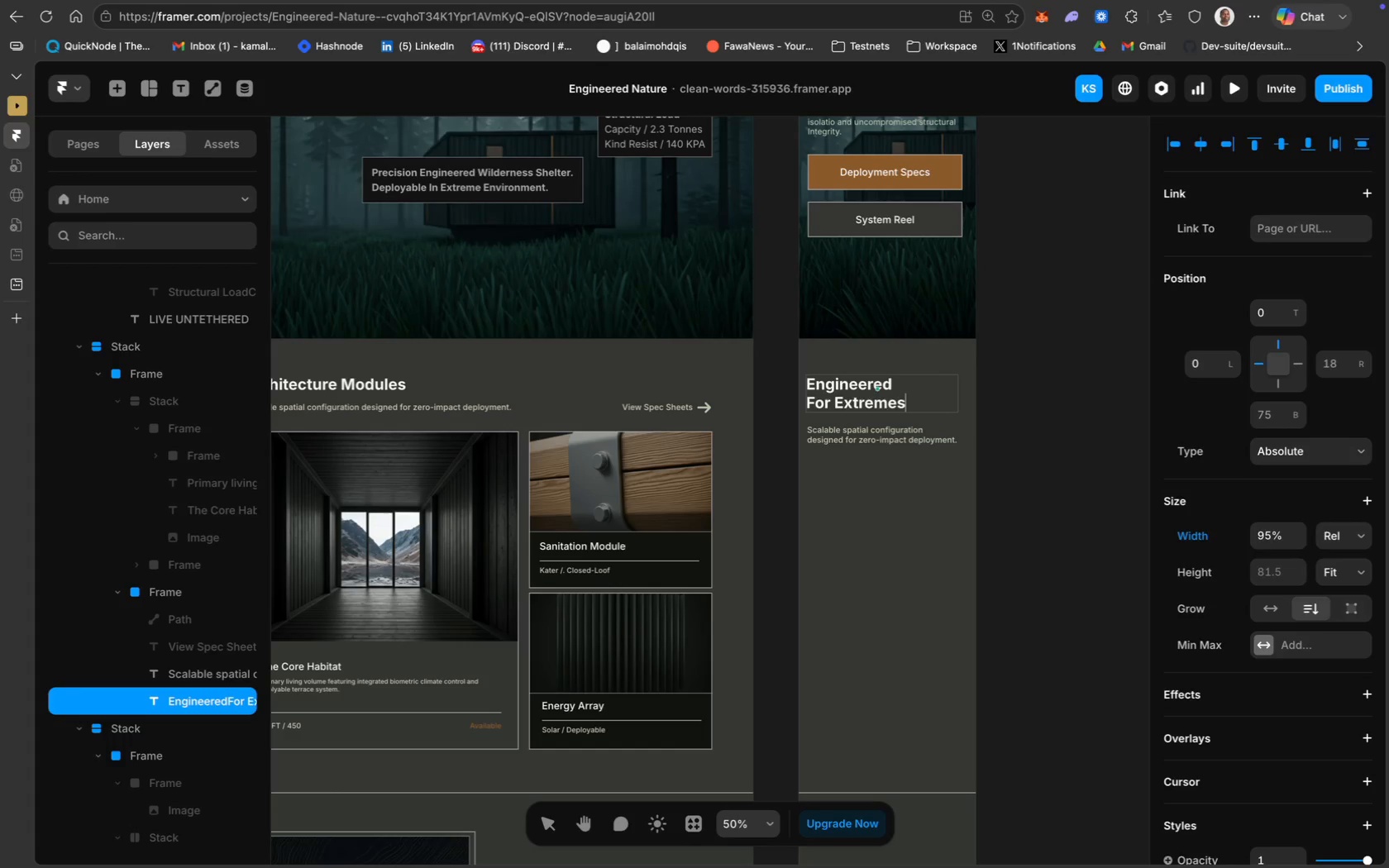 
key(Meta+A)
 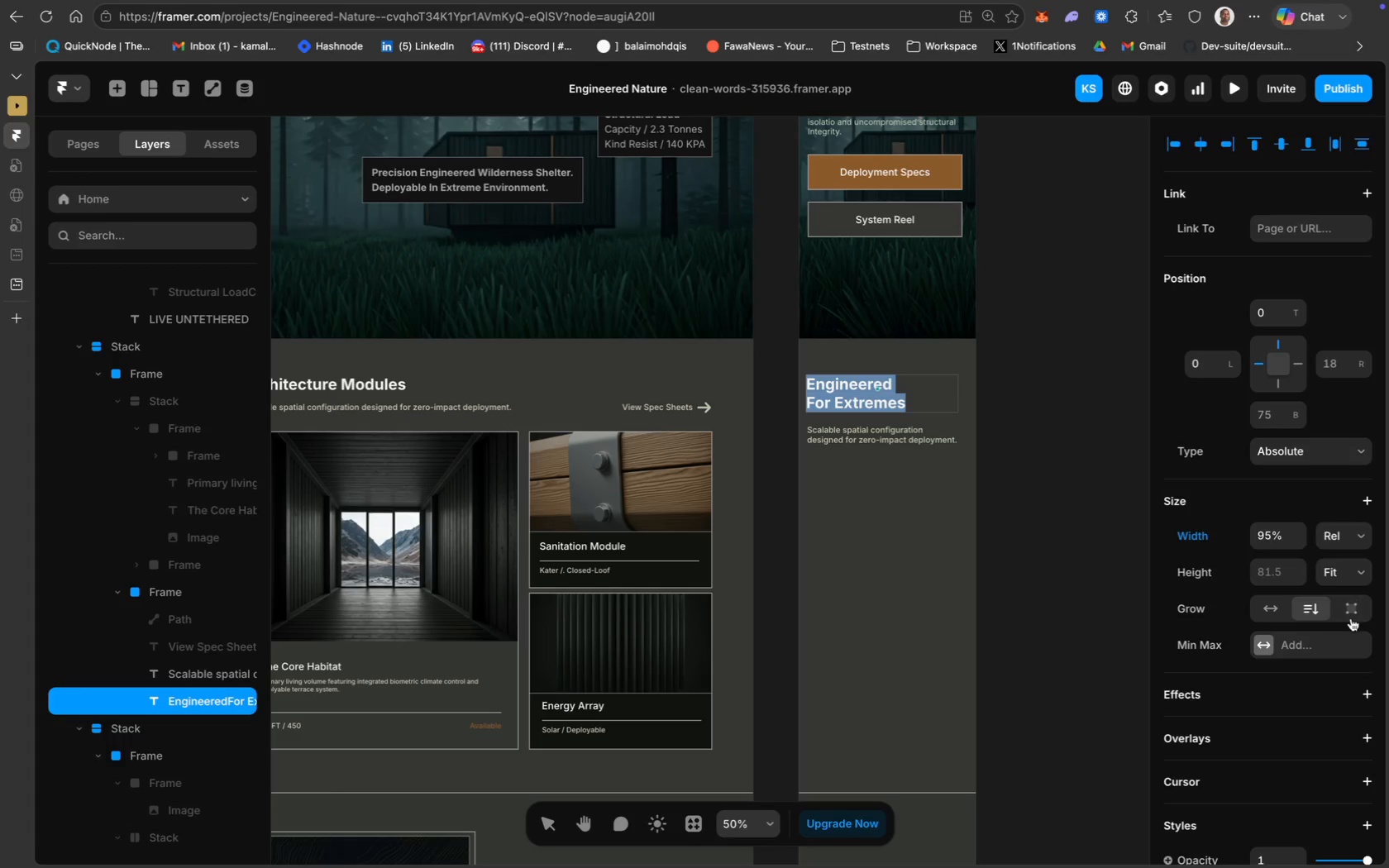 
scroll: coordinate [1333, 658], scroll_direction: down, amount: 104.0
 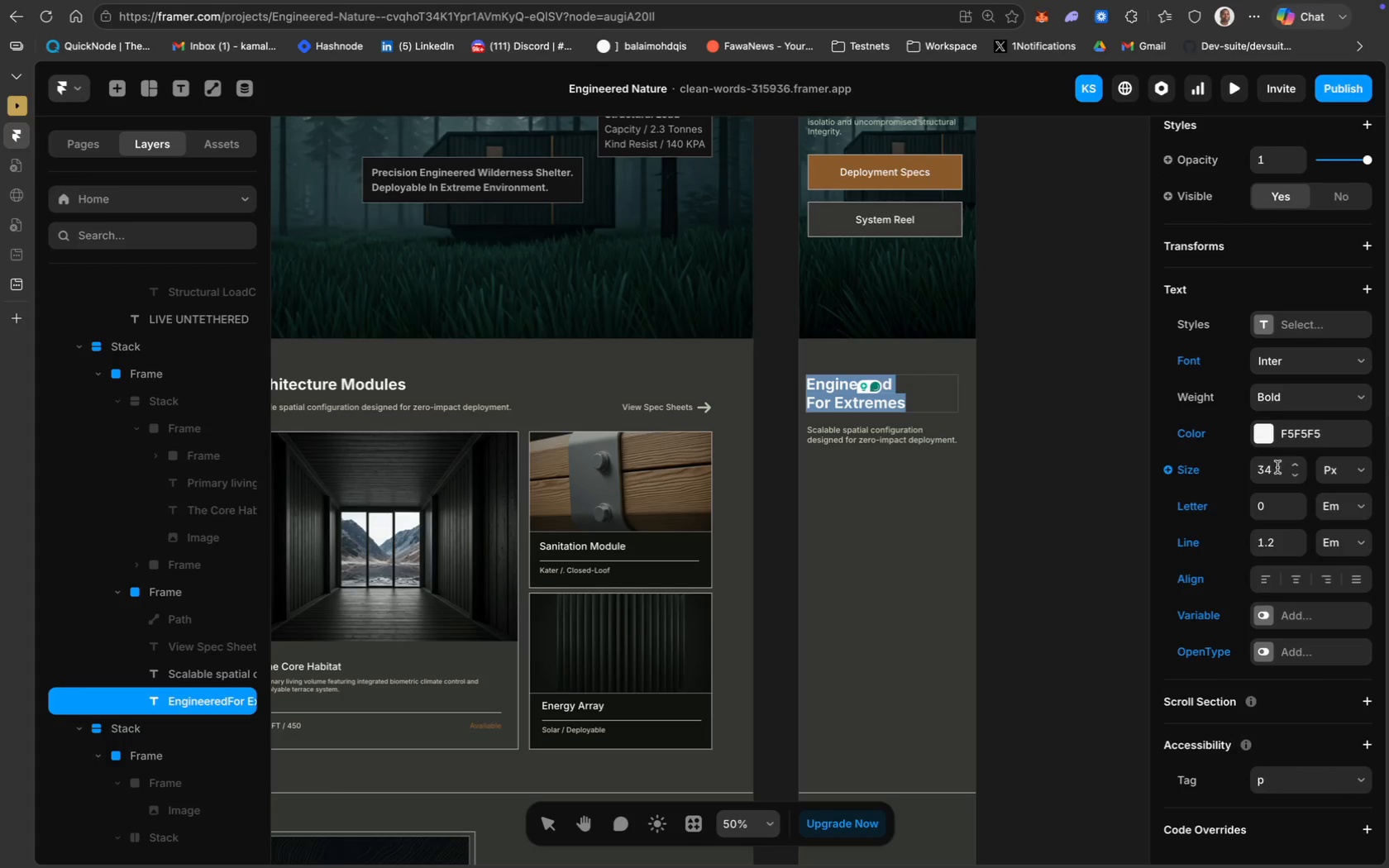 
left_click([1273, 467])
 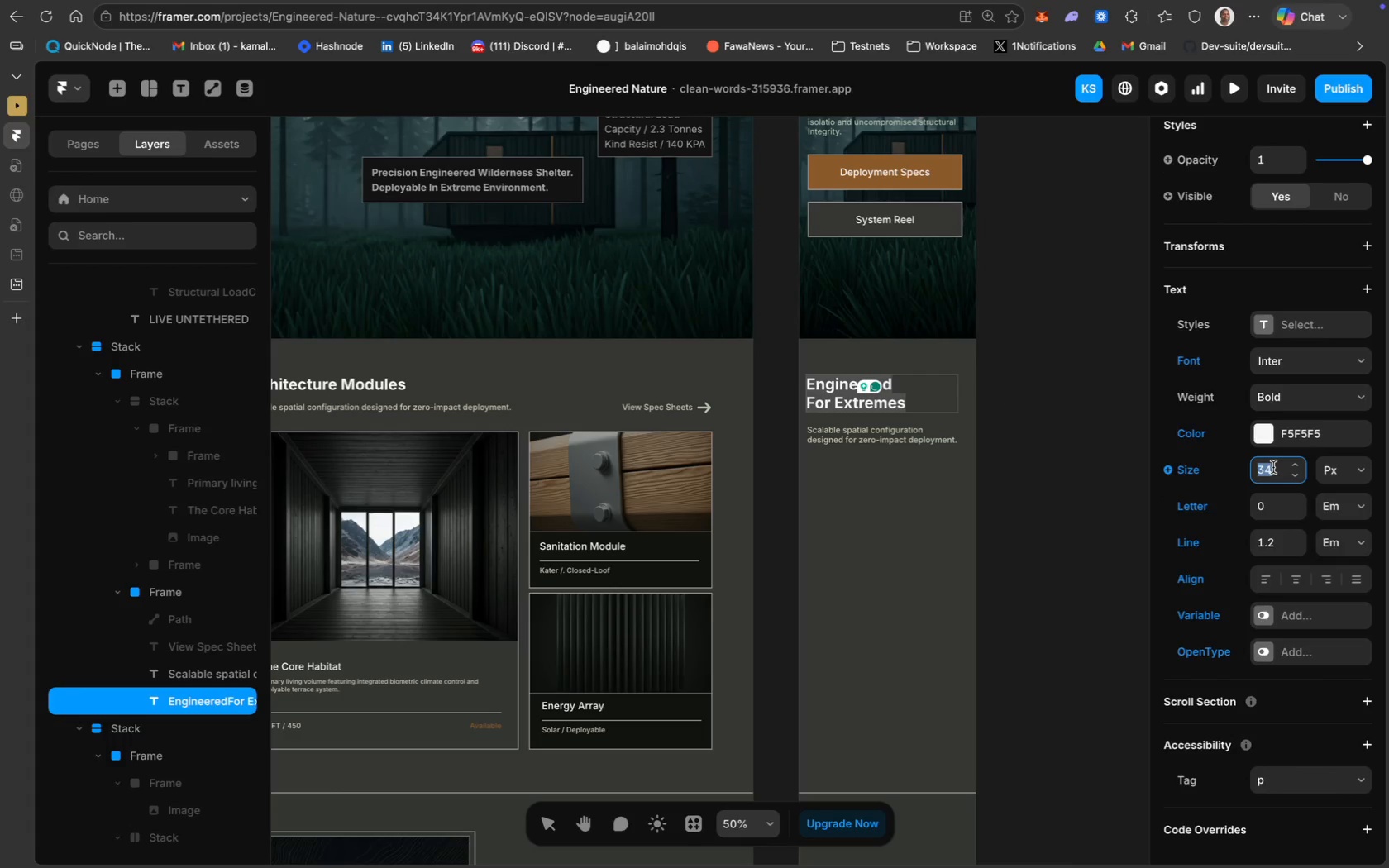 
type(45)
 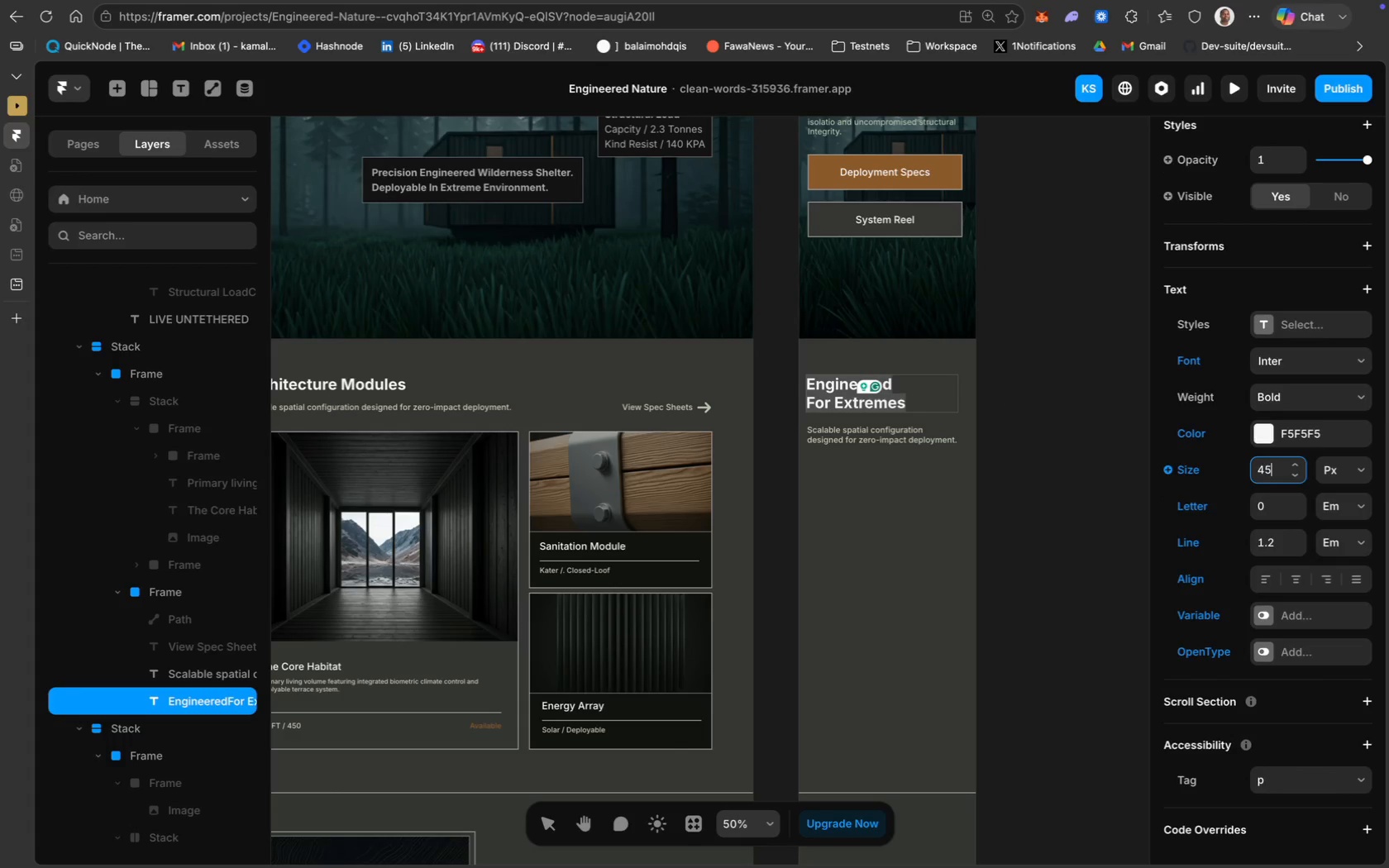 
key(Enter)
 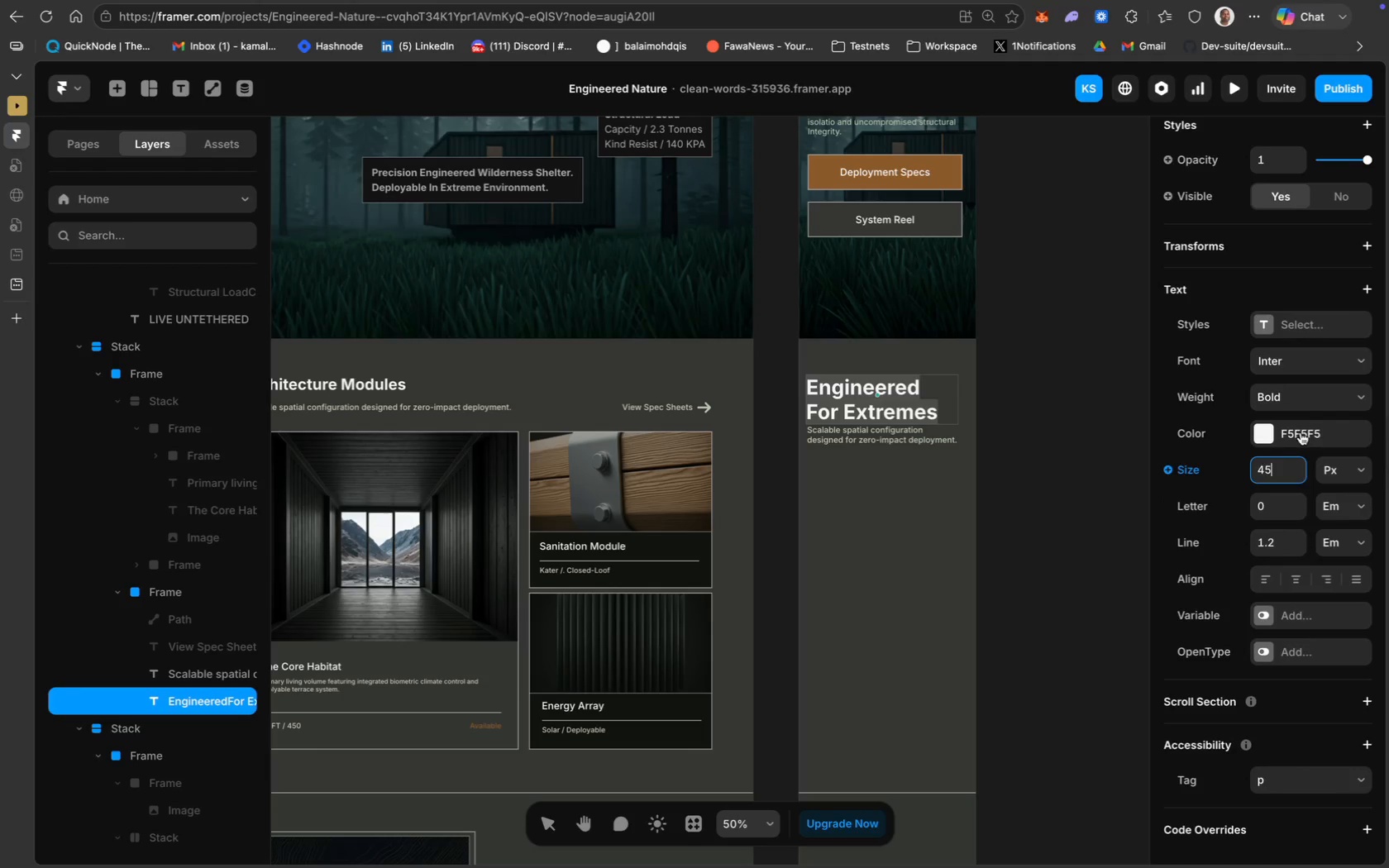 
left_click([1063, 467])
 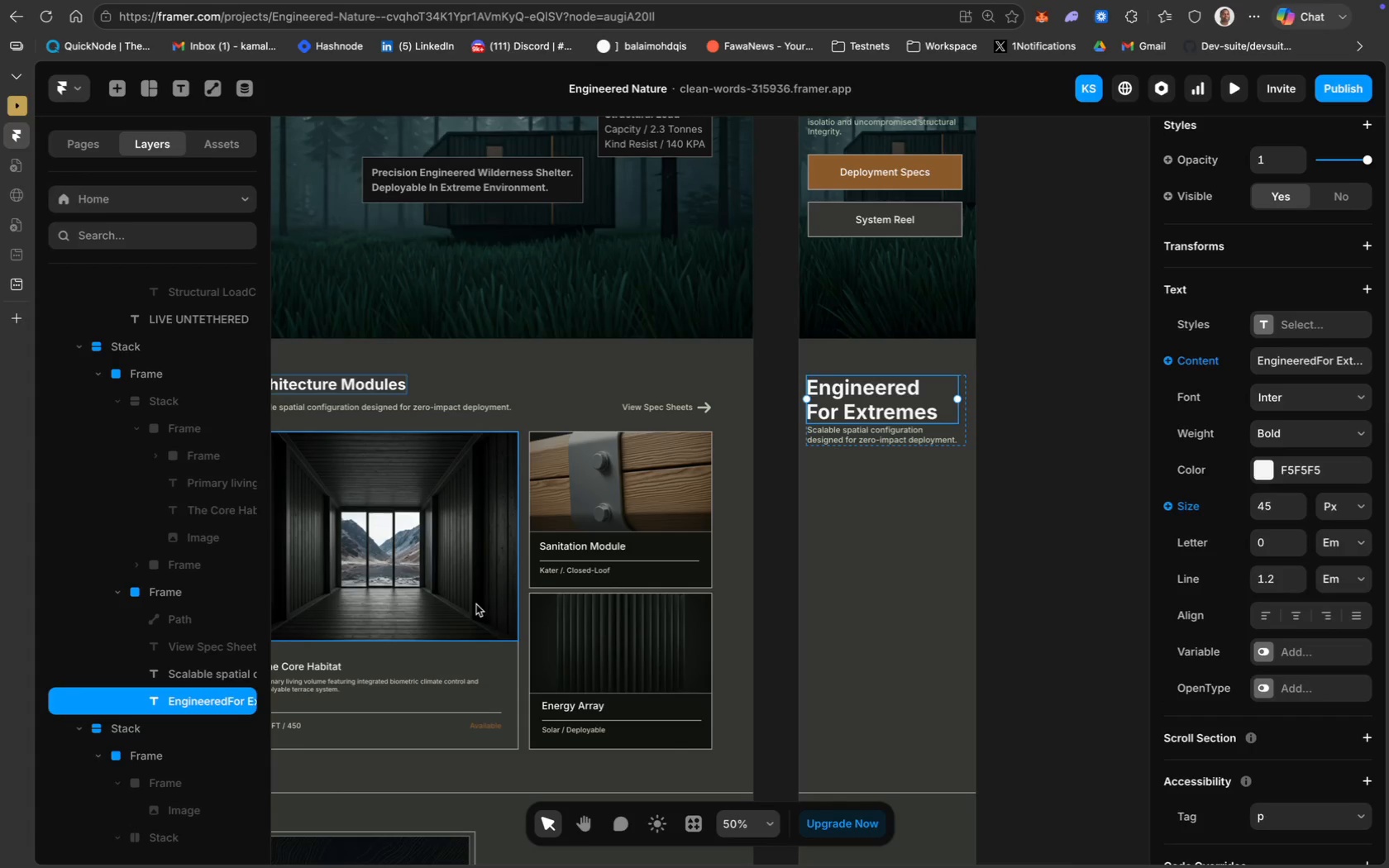 
left_click([179, 592])
 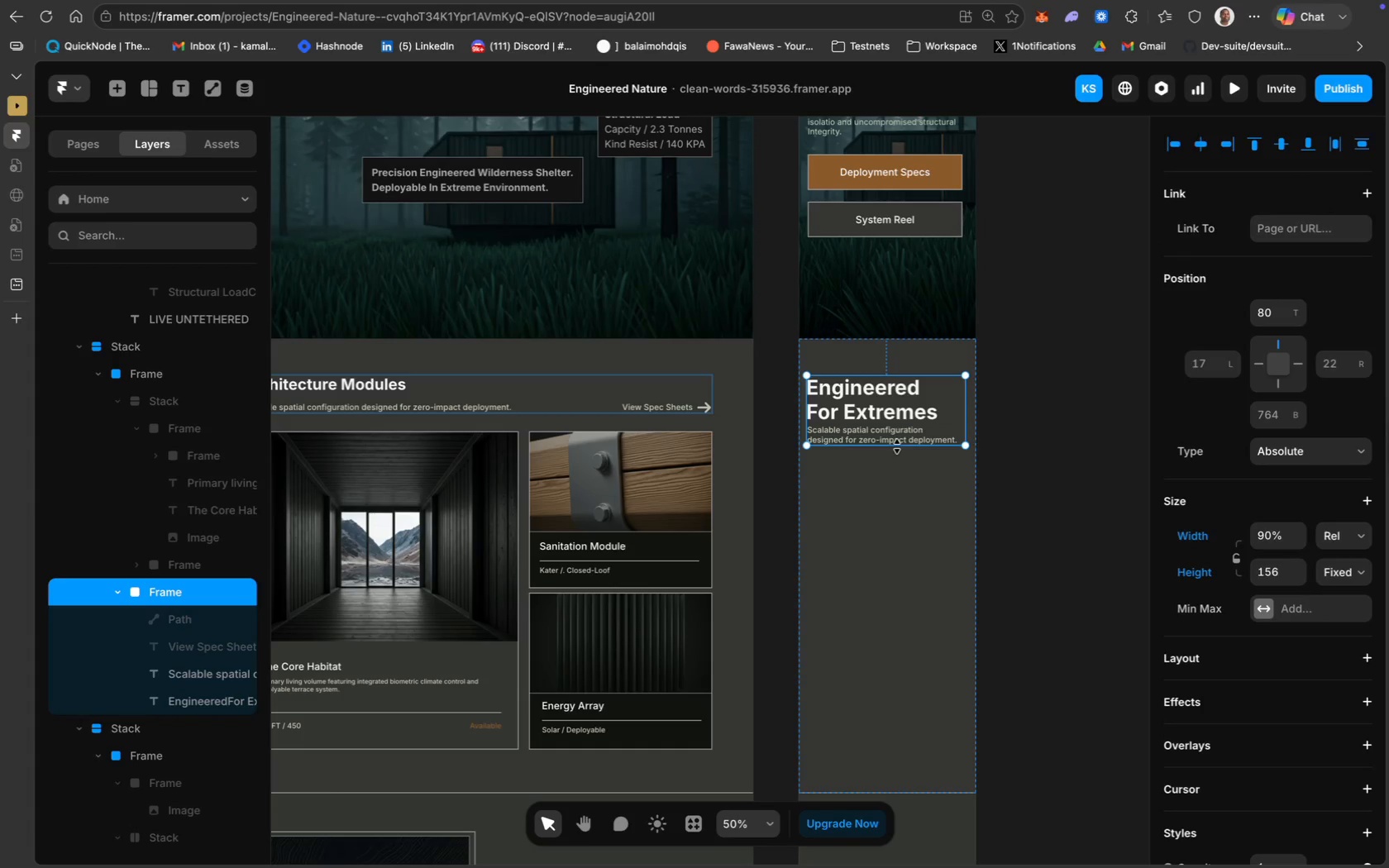 
left_click_drag(start_coordinate=[896, 446], to_coordinate=[898, 461])
 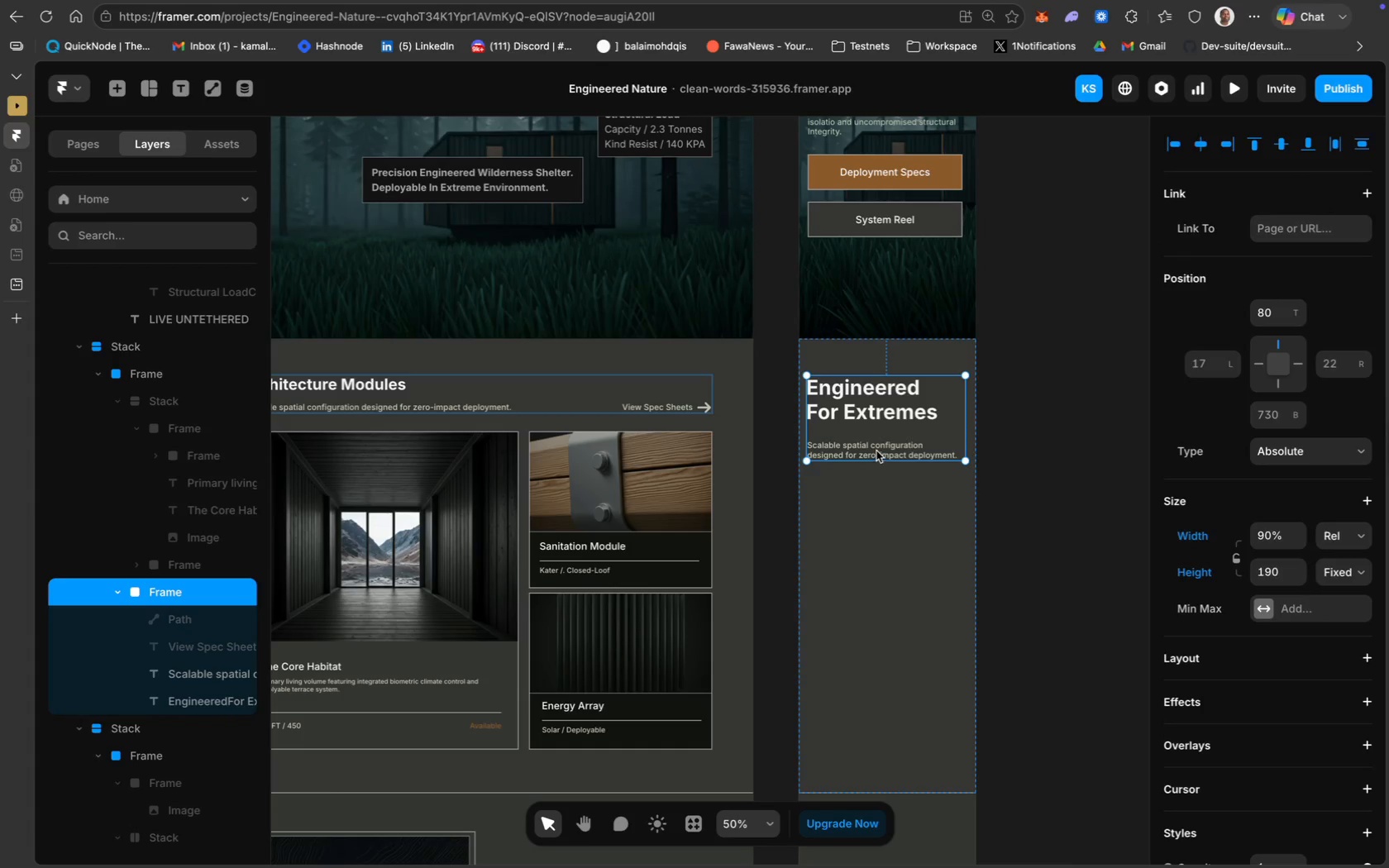 
left_click([877, 450])
 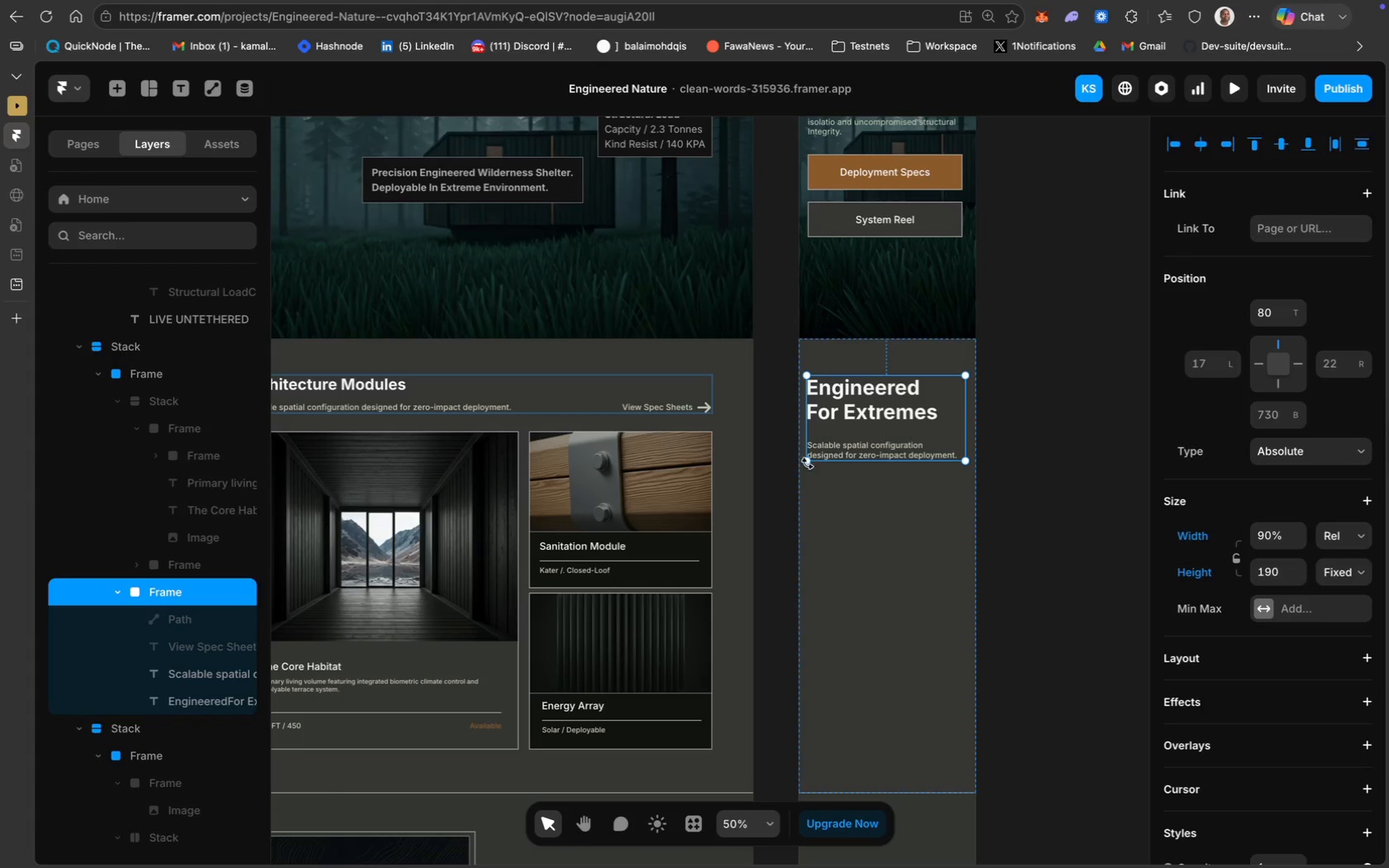 
double_click([841, 450])
 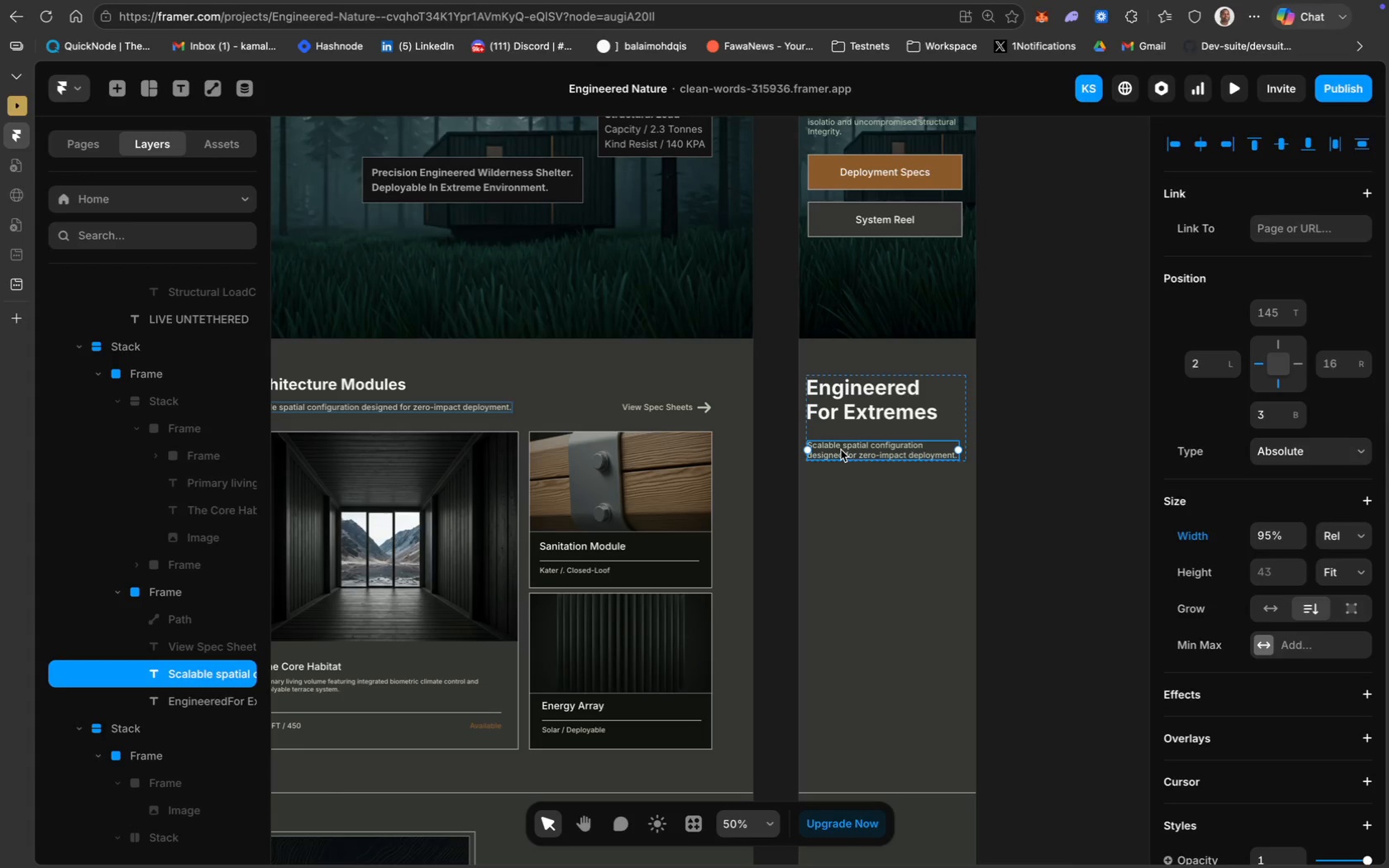 
double_click([841, 450])
 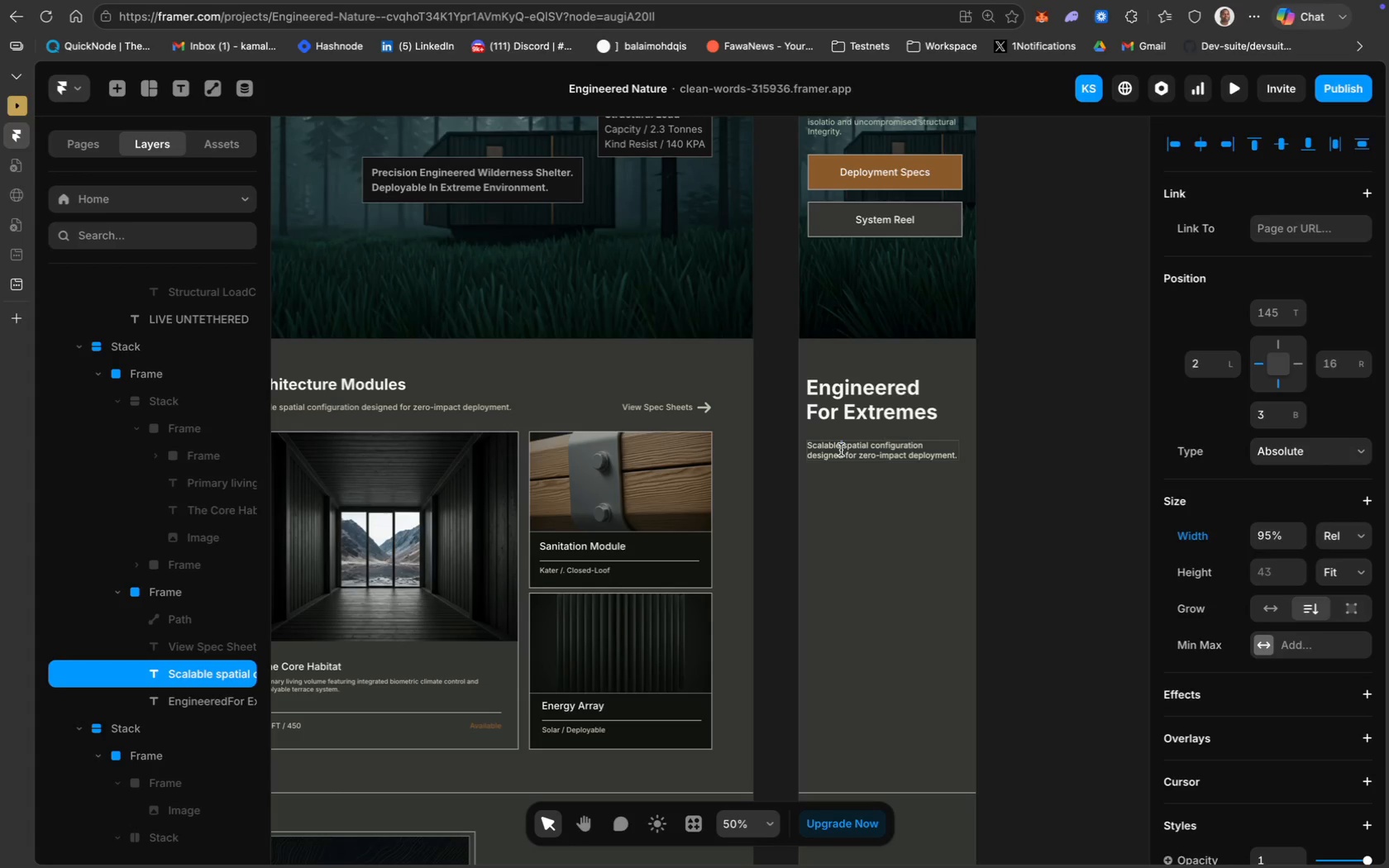 
left_click([841, 450])
 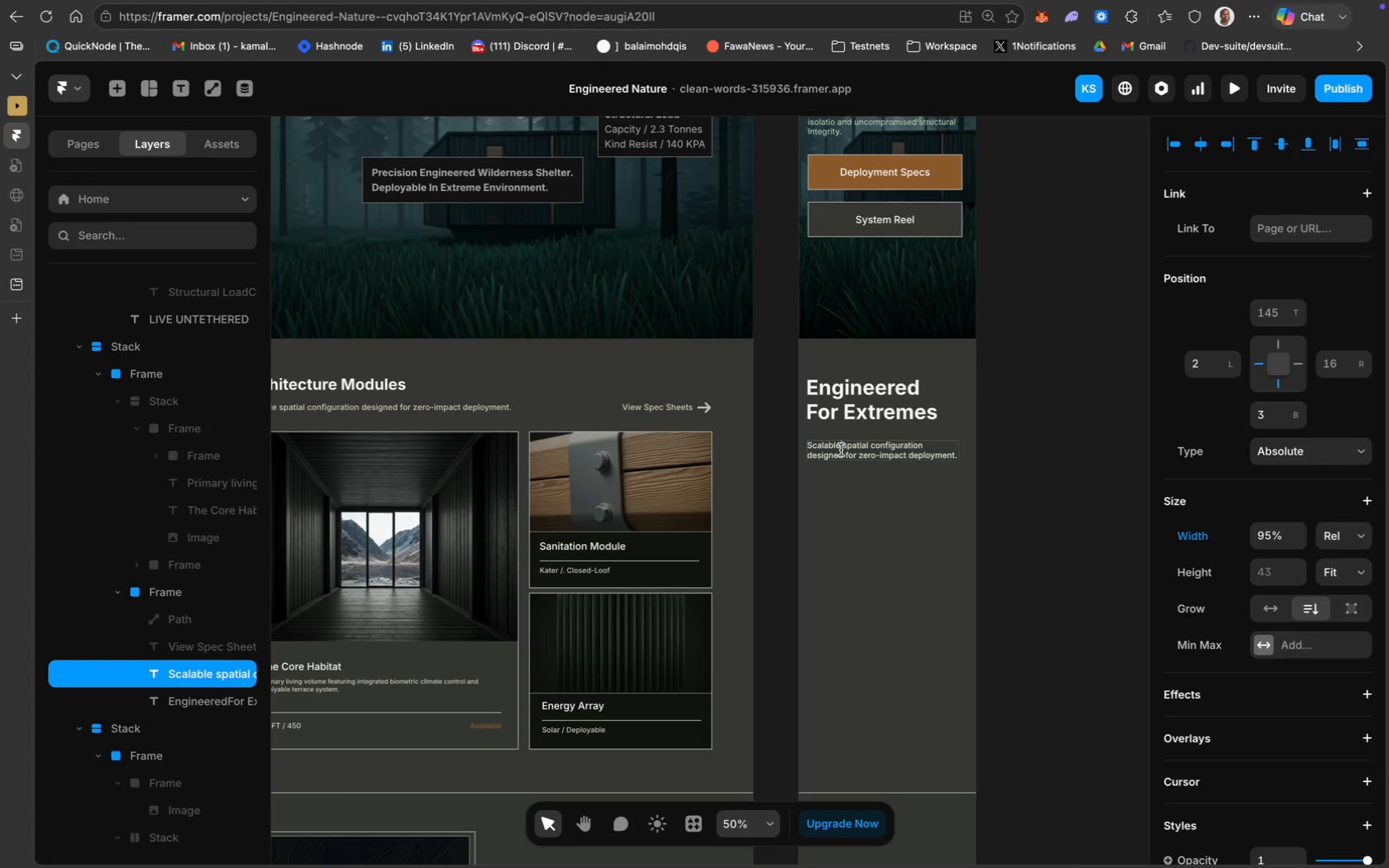 
key(Meta+CommandLeft)
 